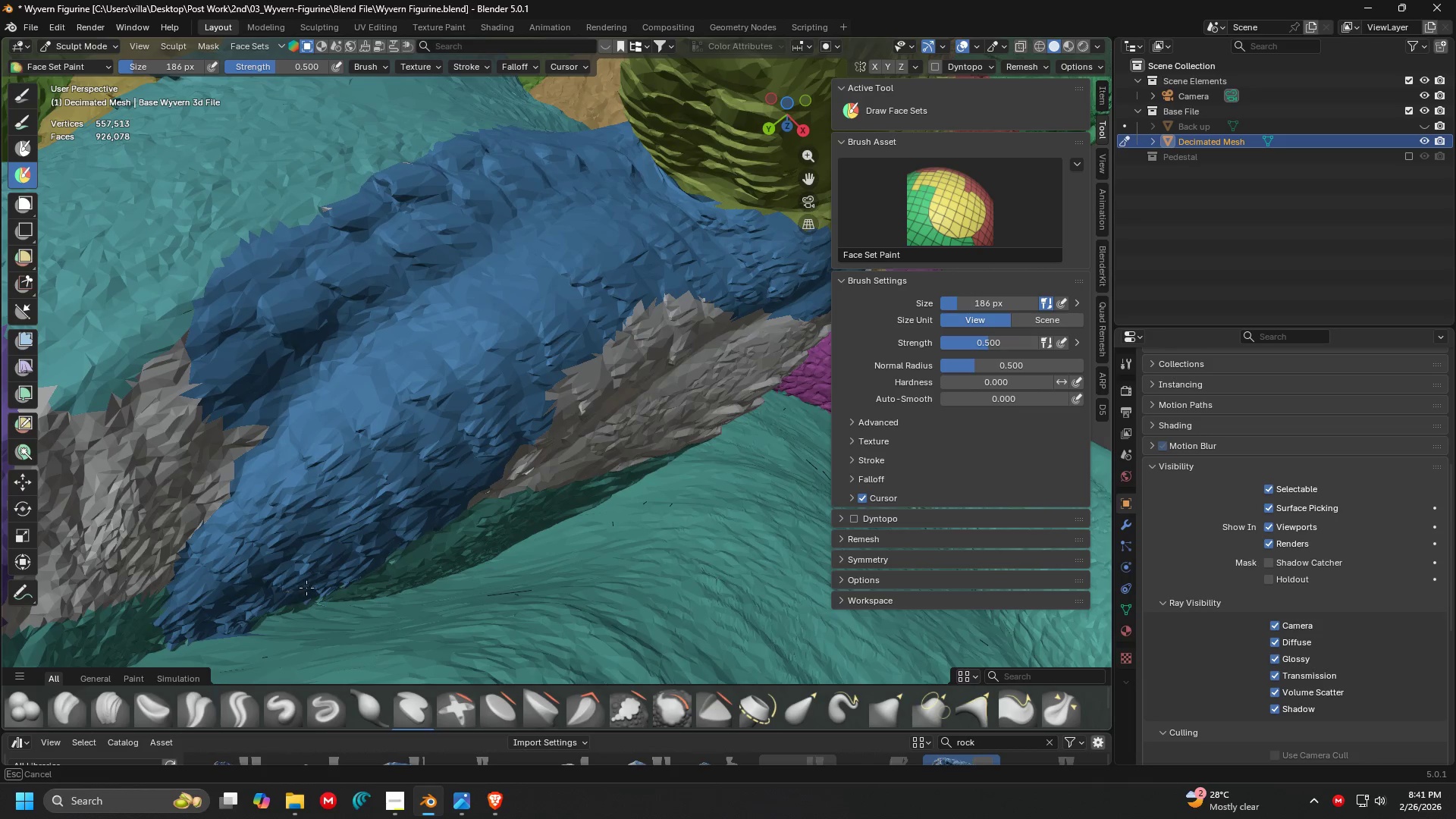 
hold_key(key=ControlLeft, duration=1.52)
 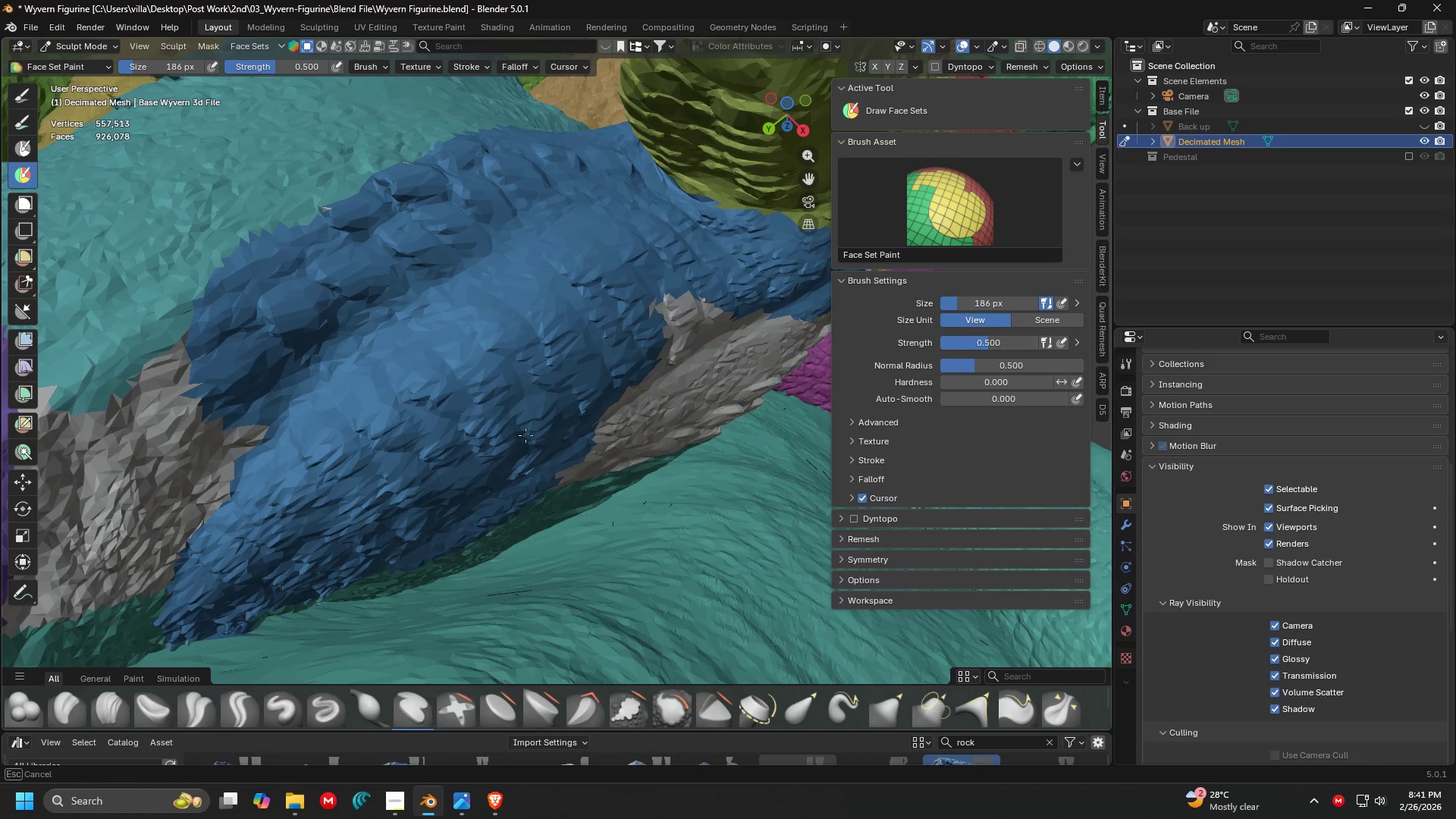 
hold_key(key=ControlLeft, duration=0.89)
 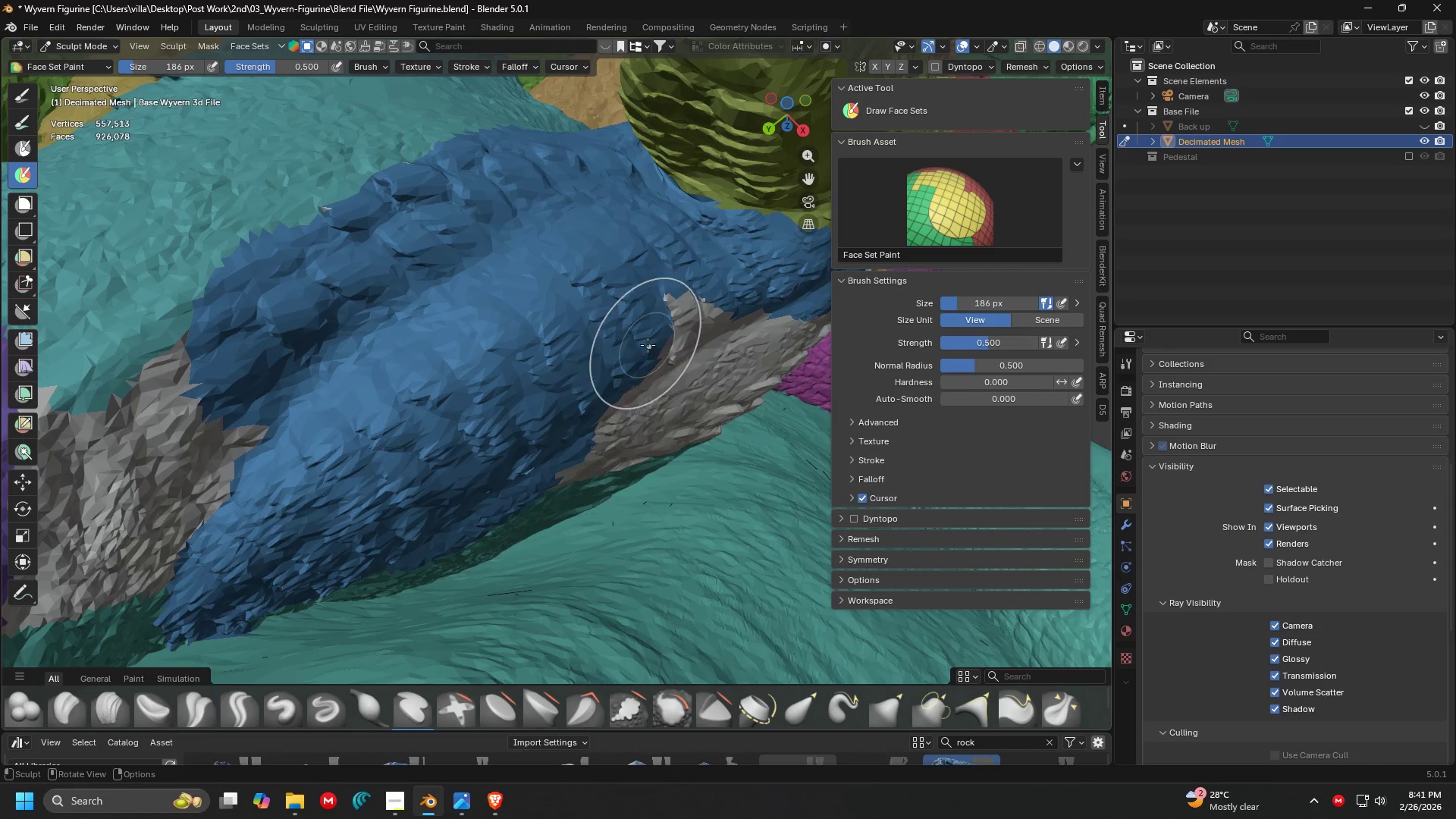 
key(Shift+ShiftLeft)
 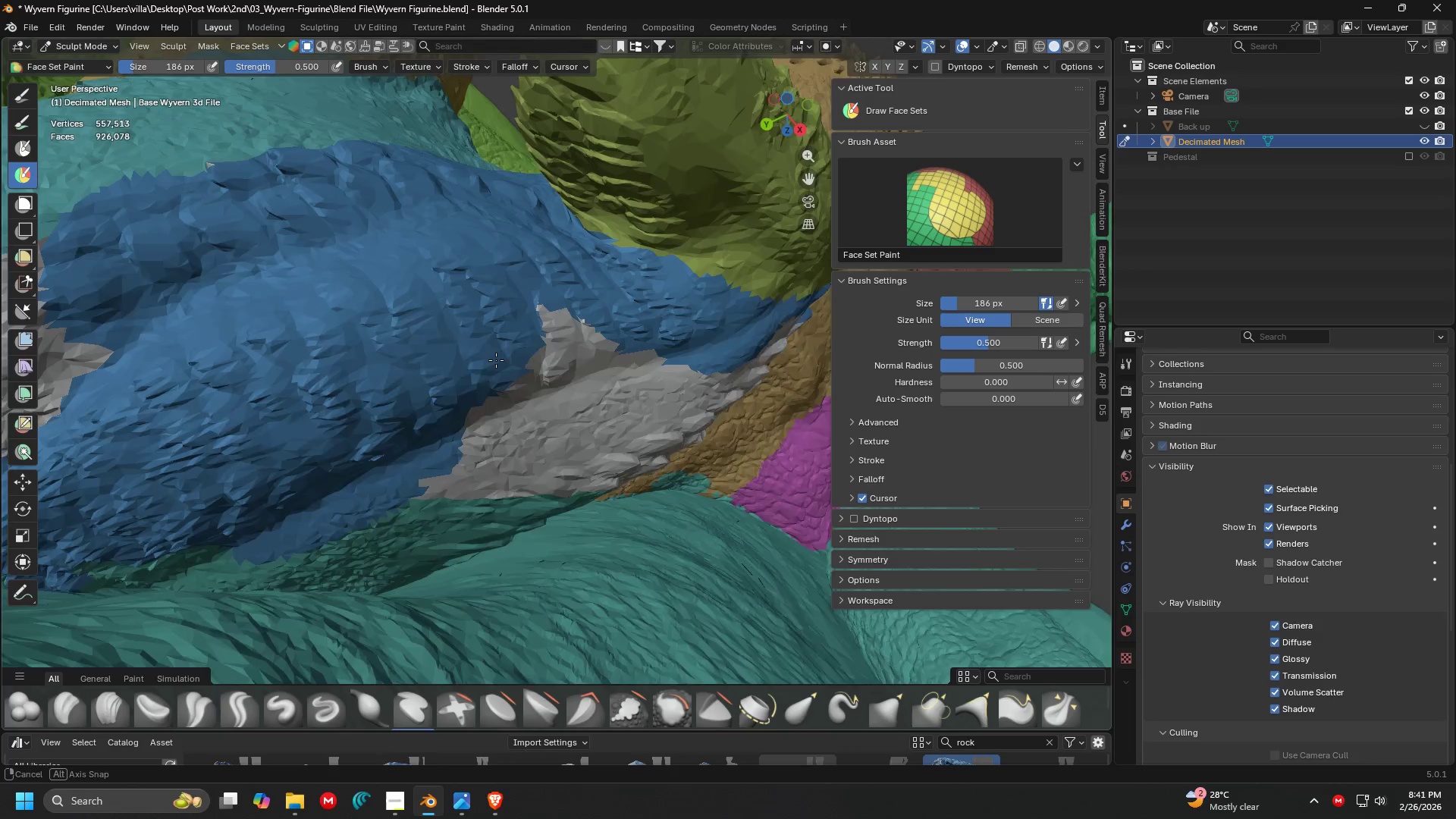 
hold_key(key=ControlLeft, duration=1.5)
left_click_drag(start_coordinate=[481, 312], to_coordinate=[672, 378])
 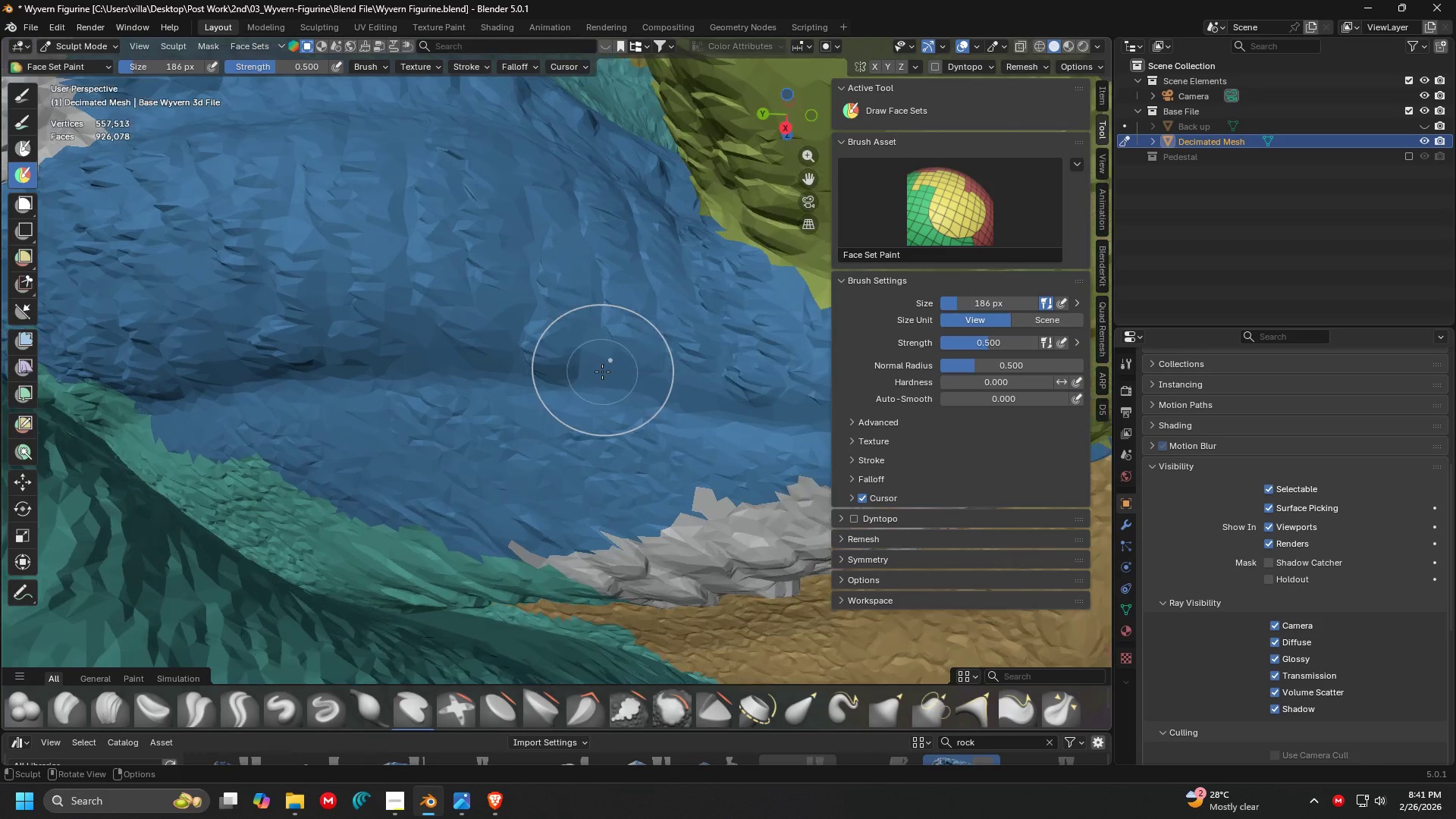 
hold_key(key=ControlLeft, duration=1.52)
 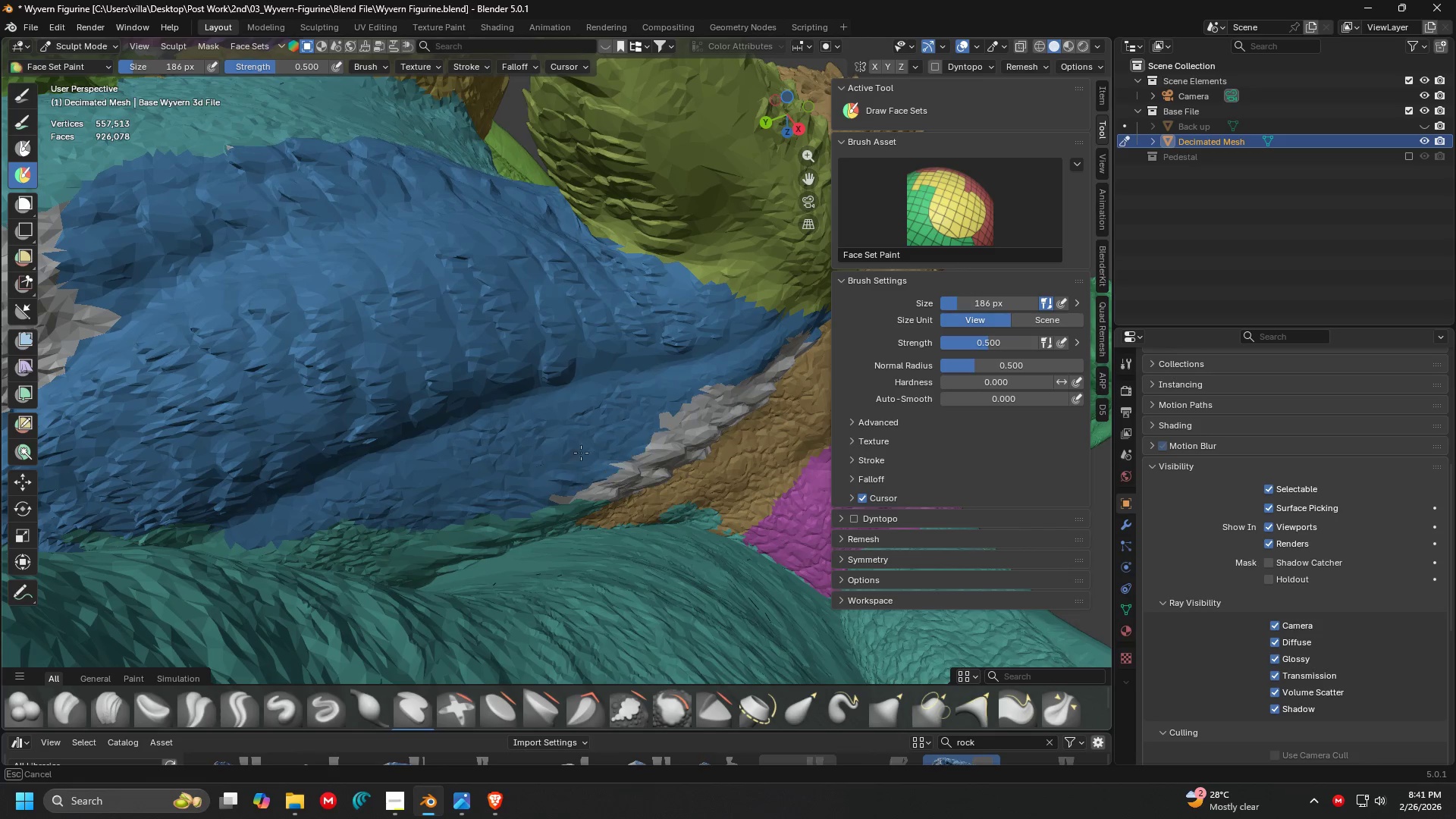 
key(Control+ControlLeft)
 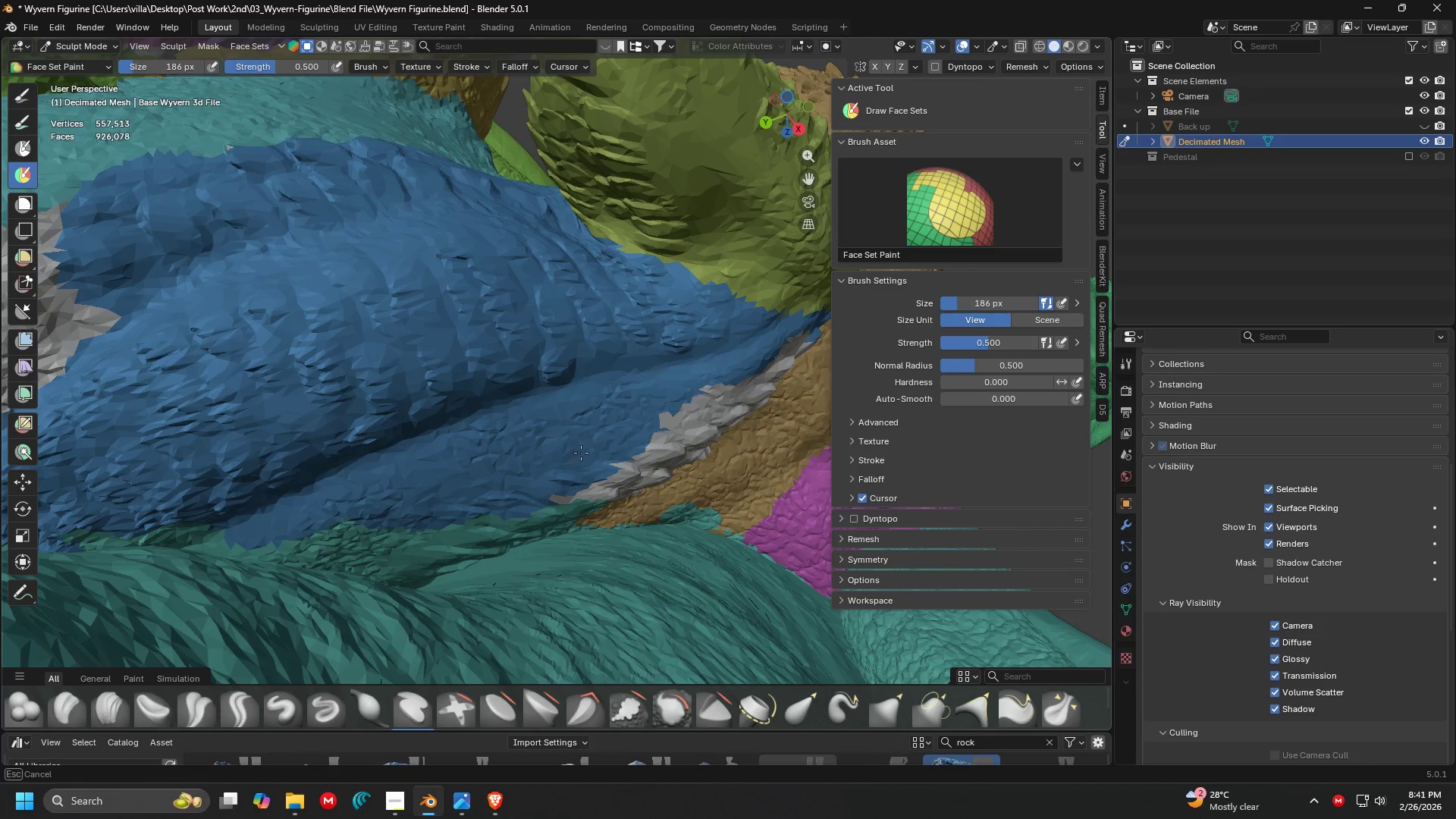 
key(Control+ControlLeft)
 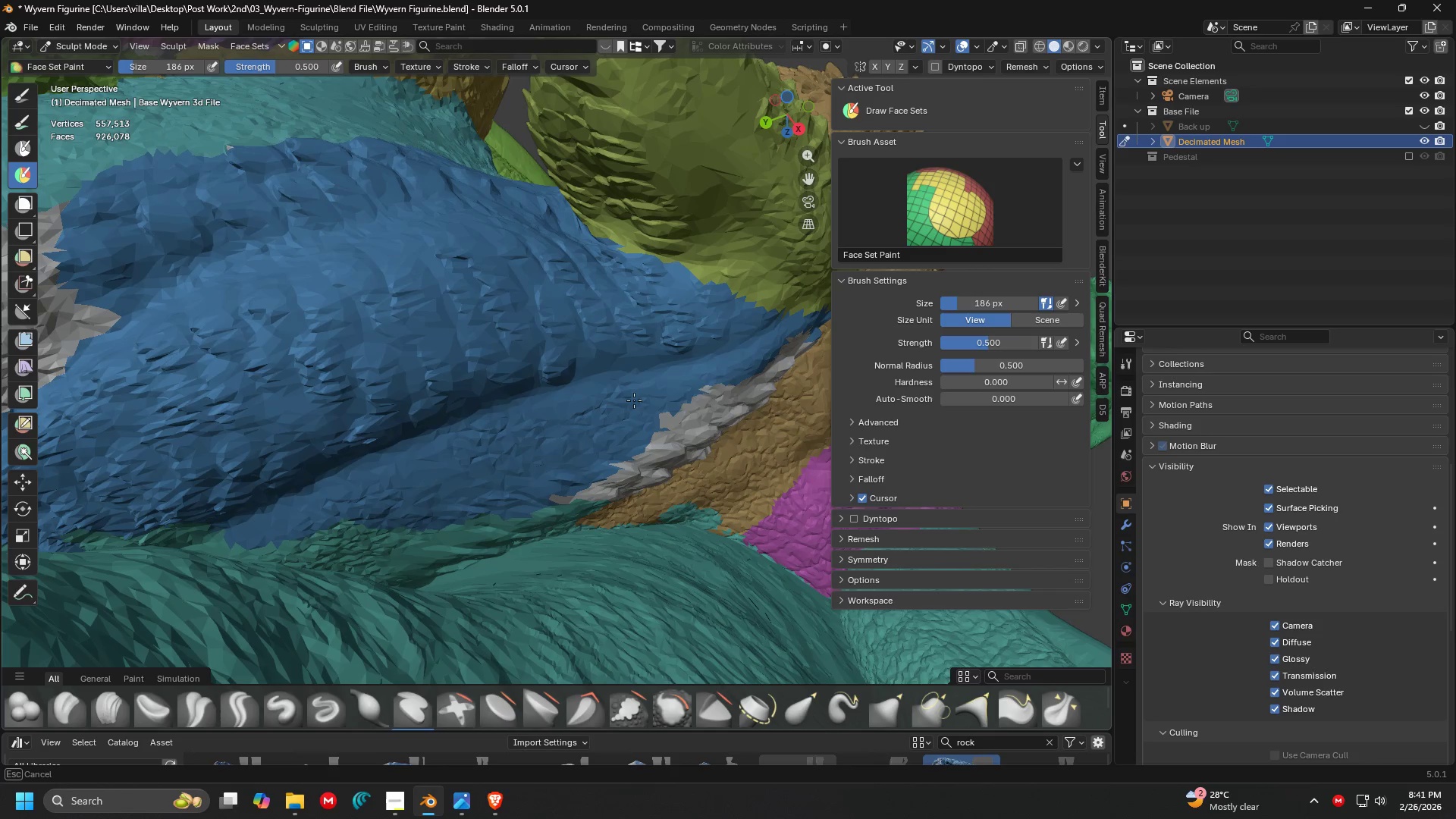 
key(Control+ControlLeft)
 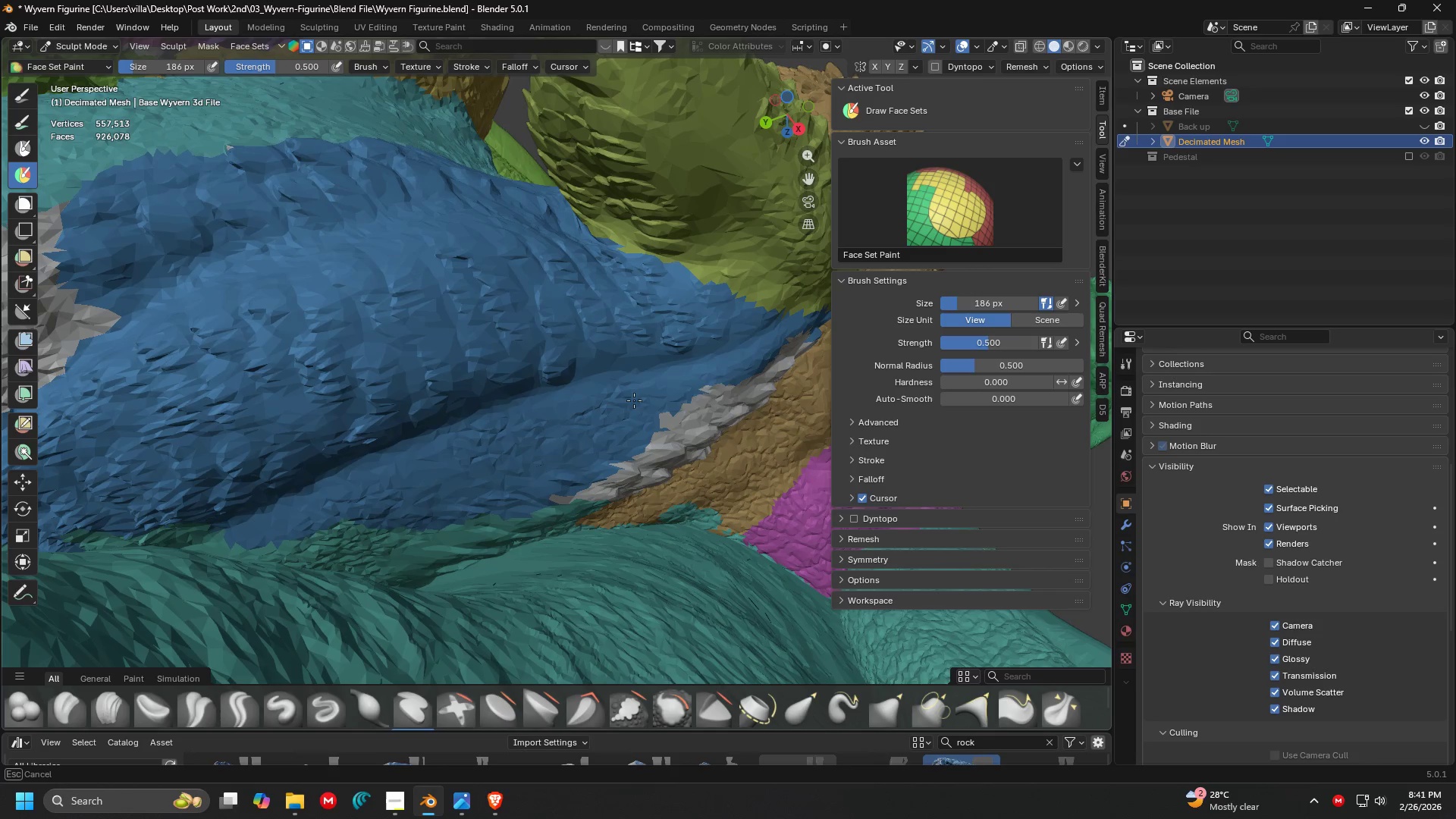 
key(Control+ControlLeft)
 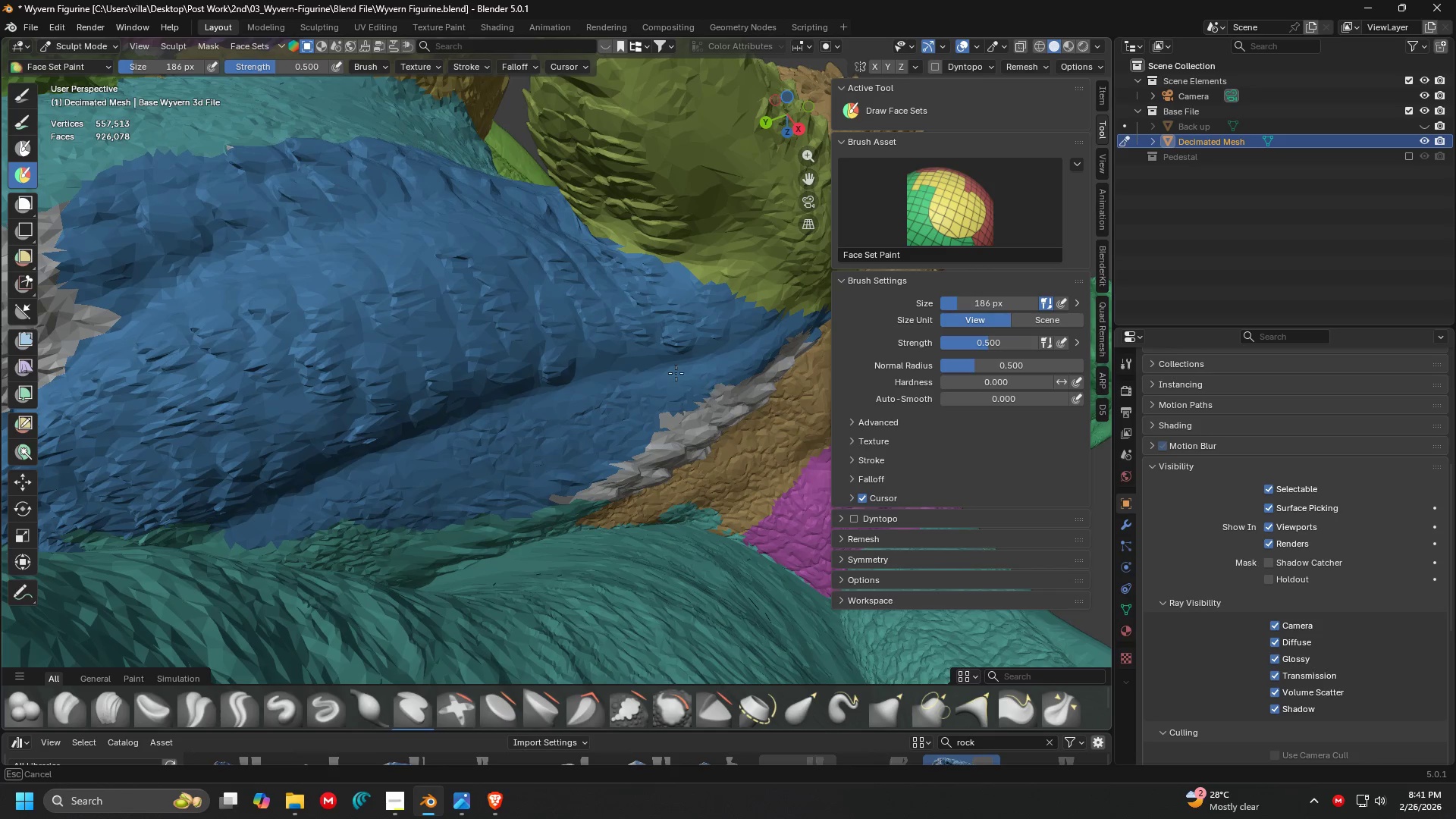 
key(Control+ControlLeft)
 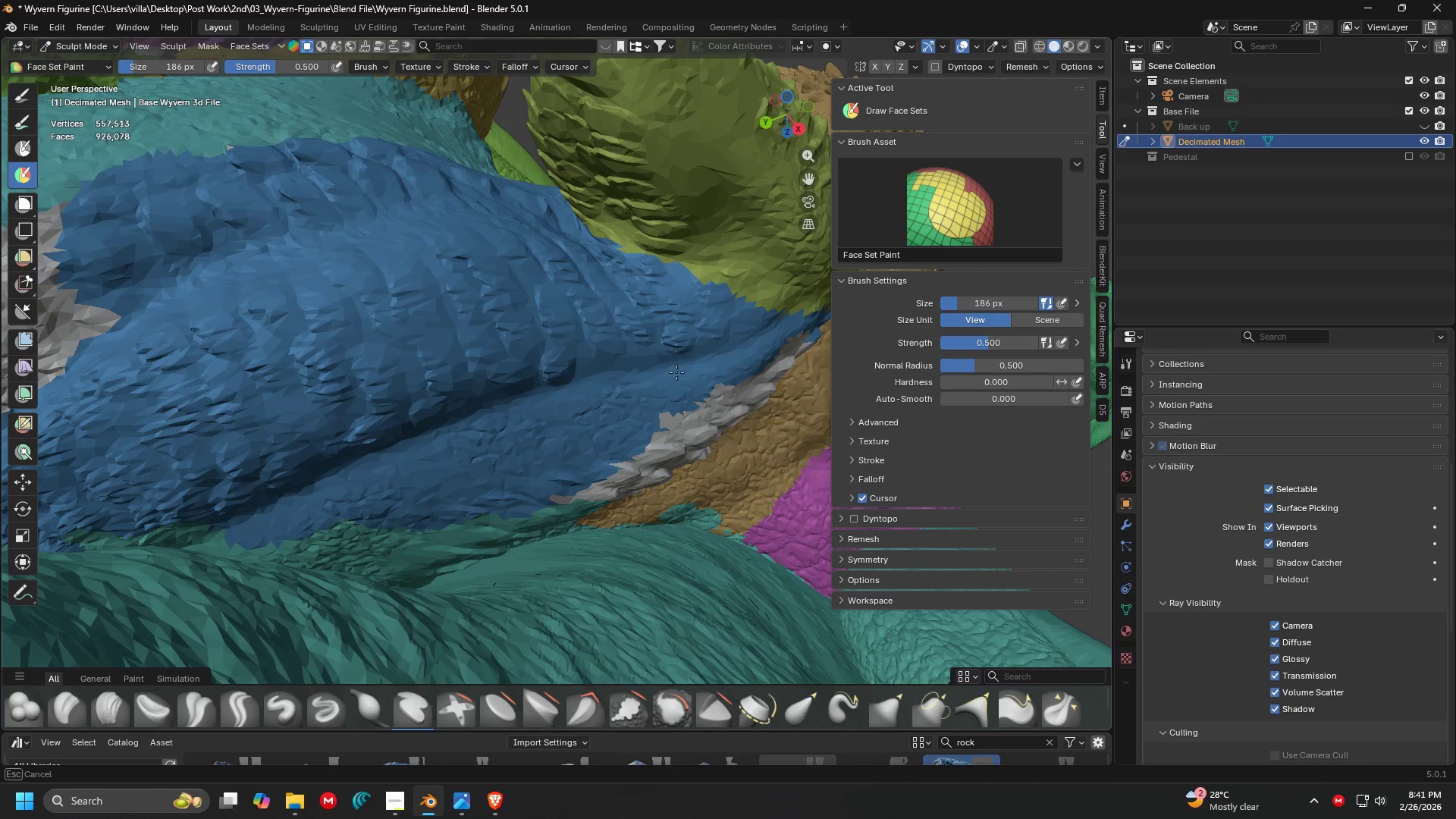 
key(Control+ControlLeft)
 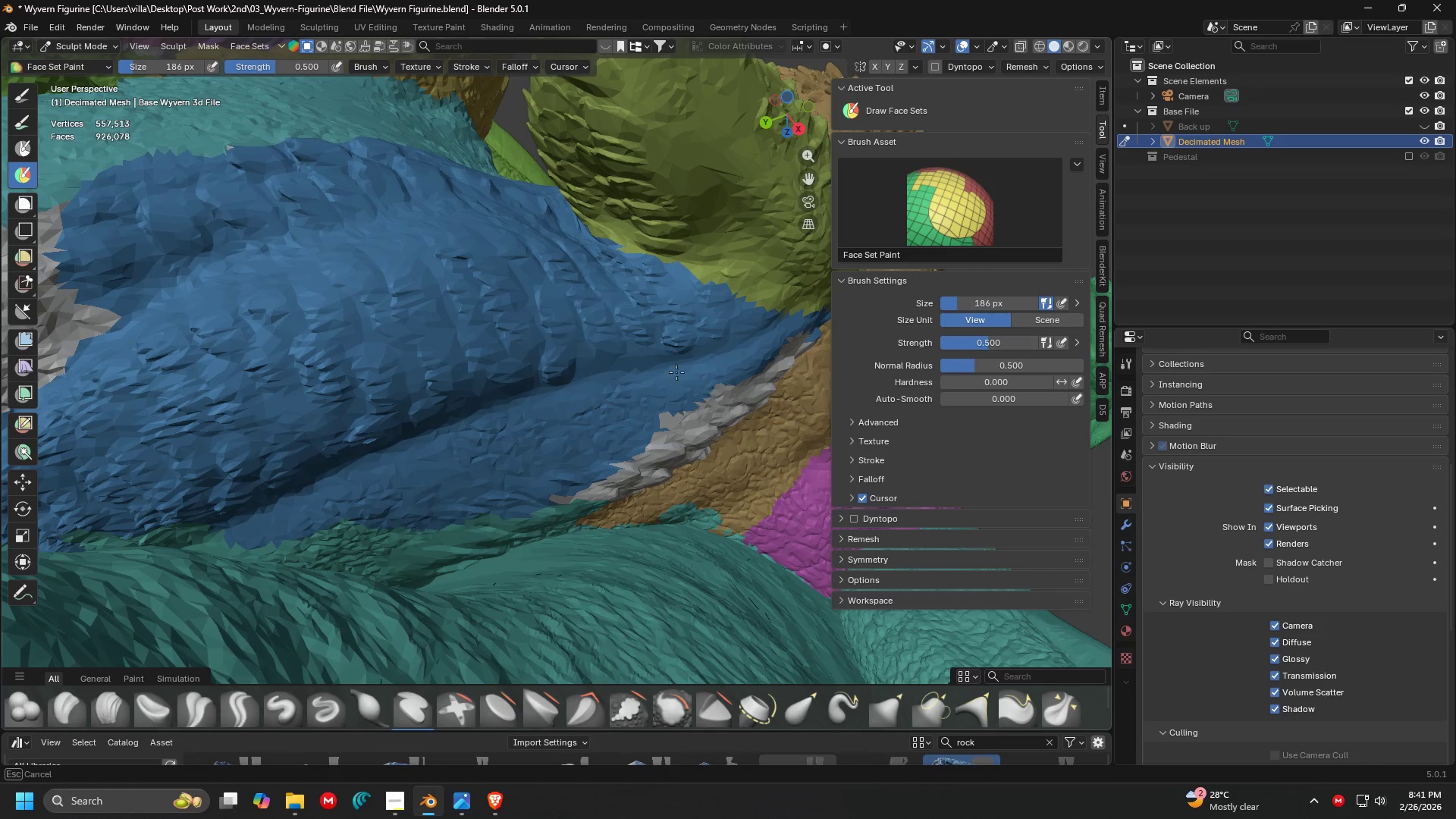 
key(Control+ControlLeft)
 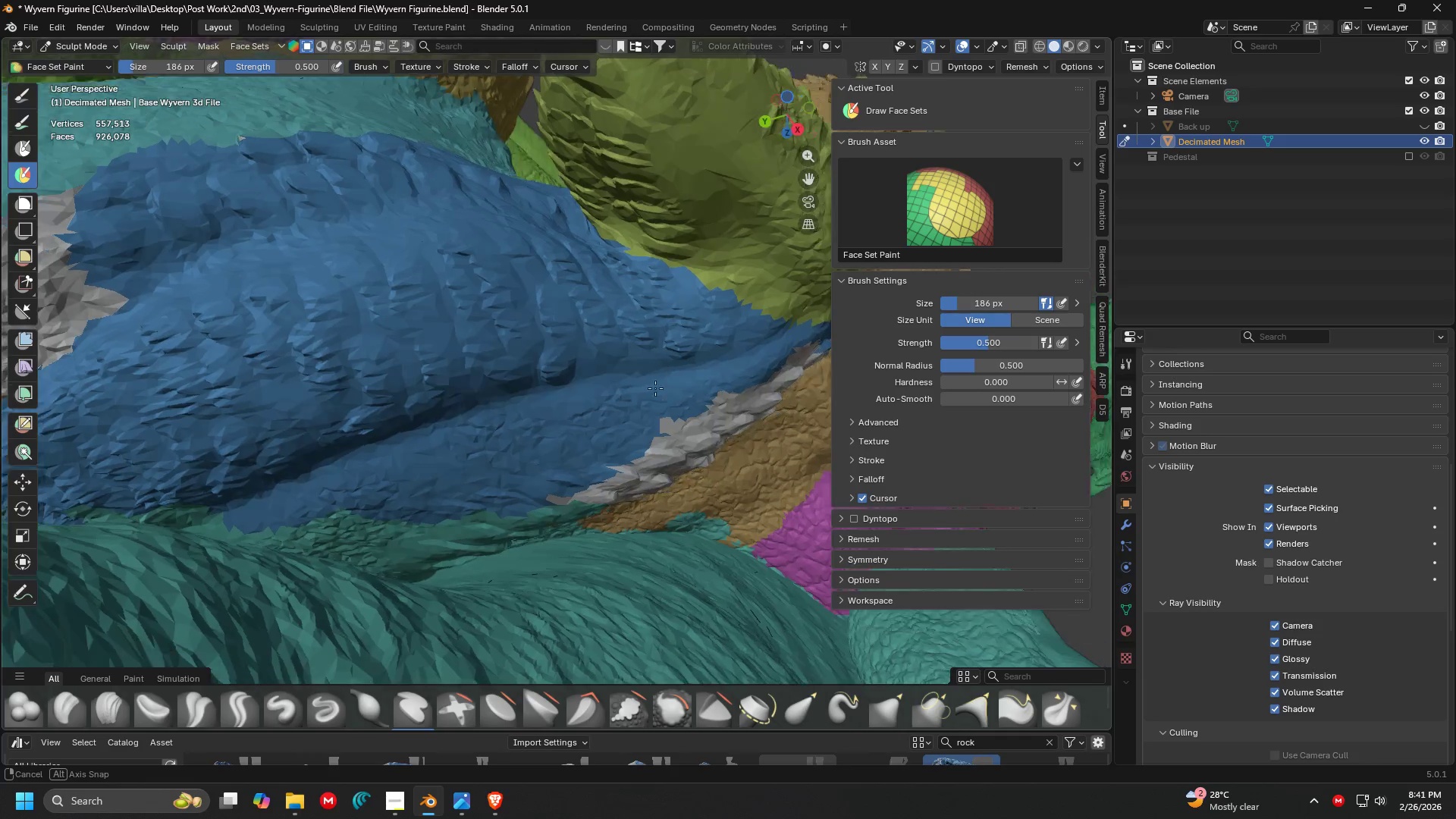 
key(Shift+ShiftLeft)
 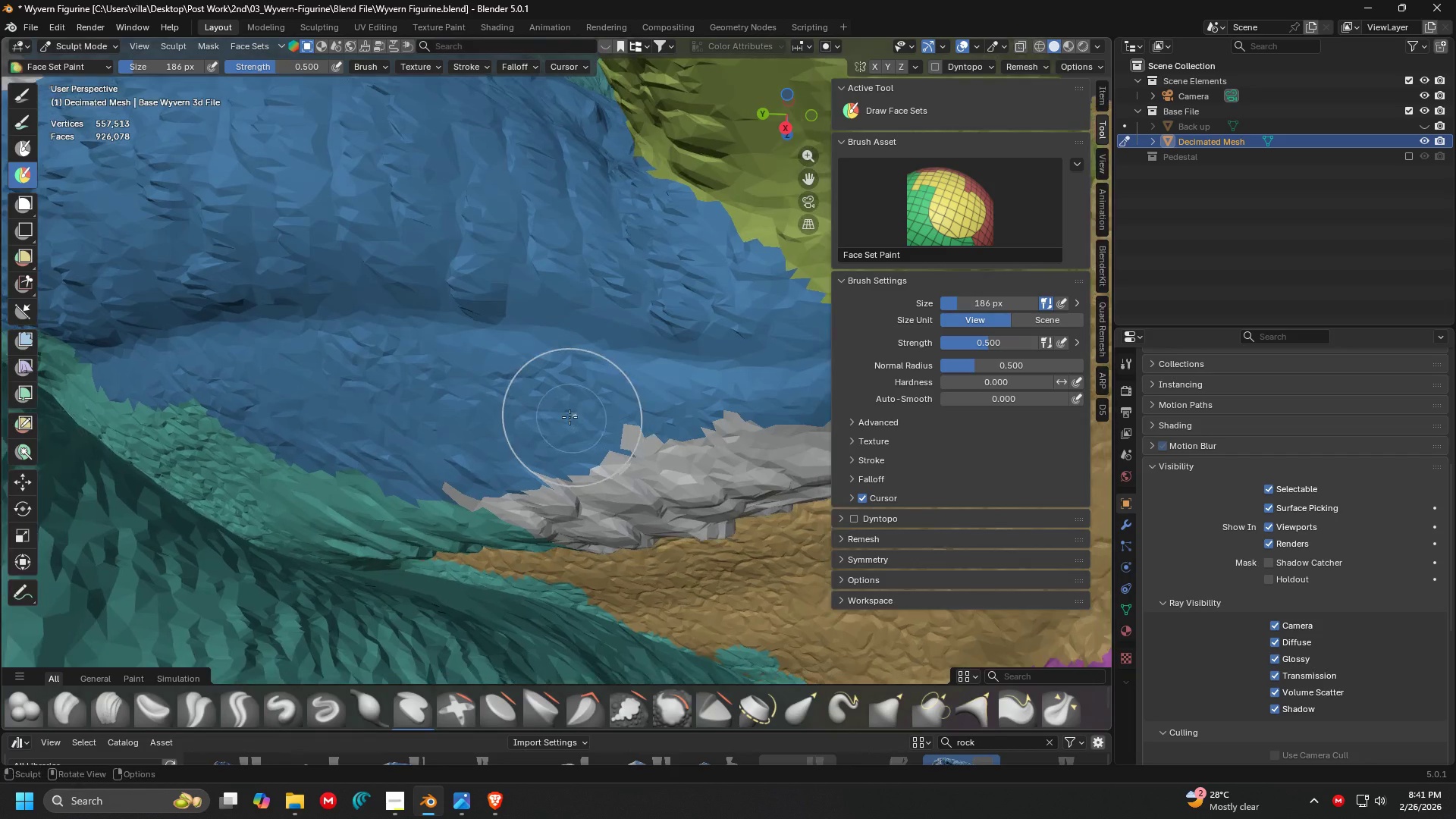 
scroll: coordinate [602, 372], scroll_direction: up, amount: 2.0
 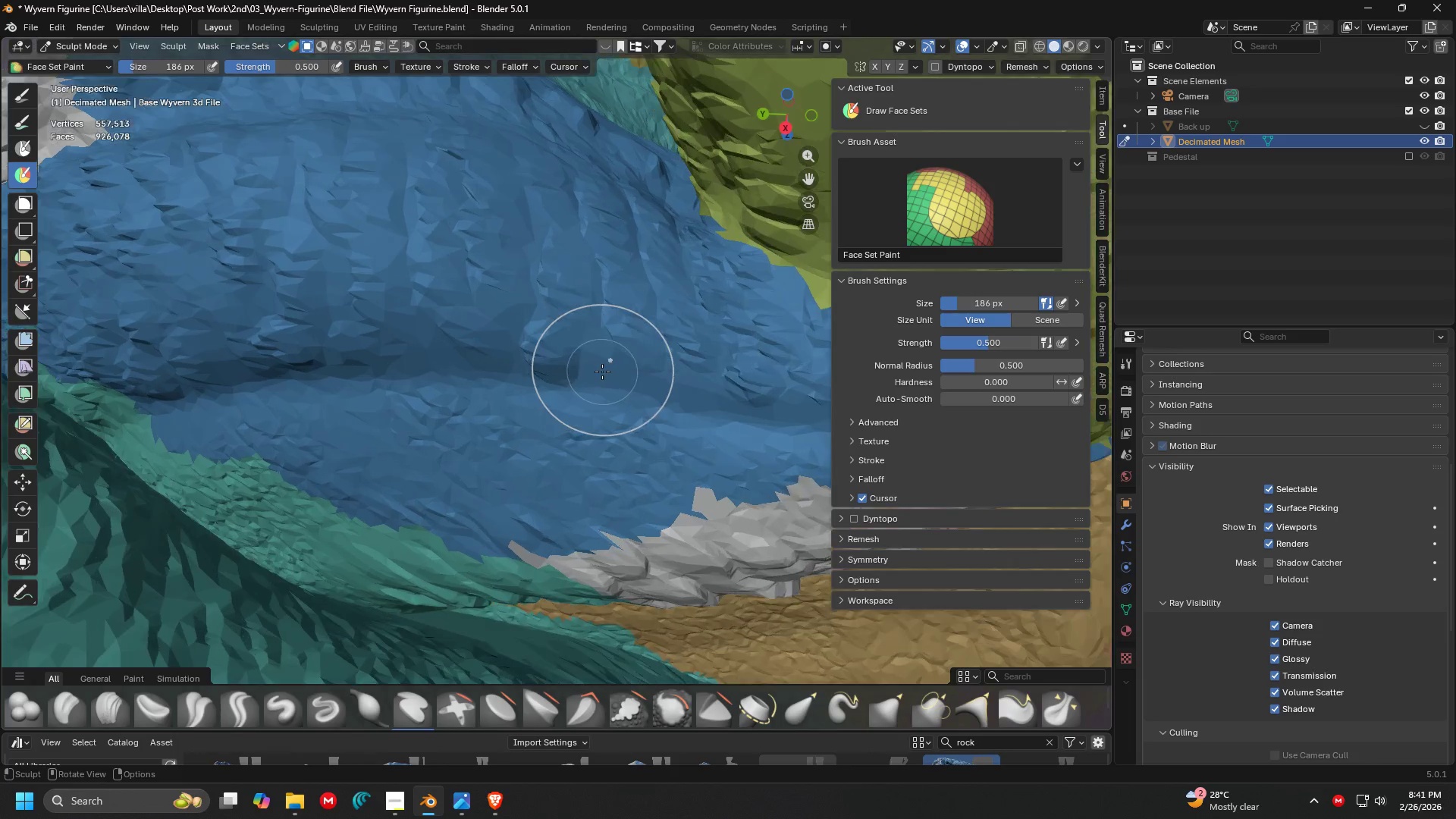 
key(Shift+ShiftLeft)
 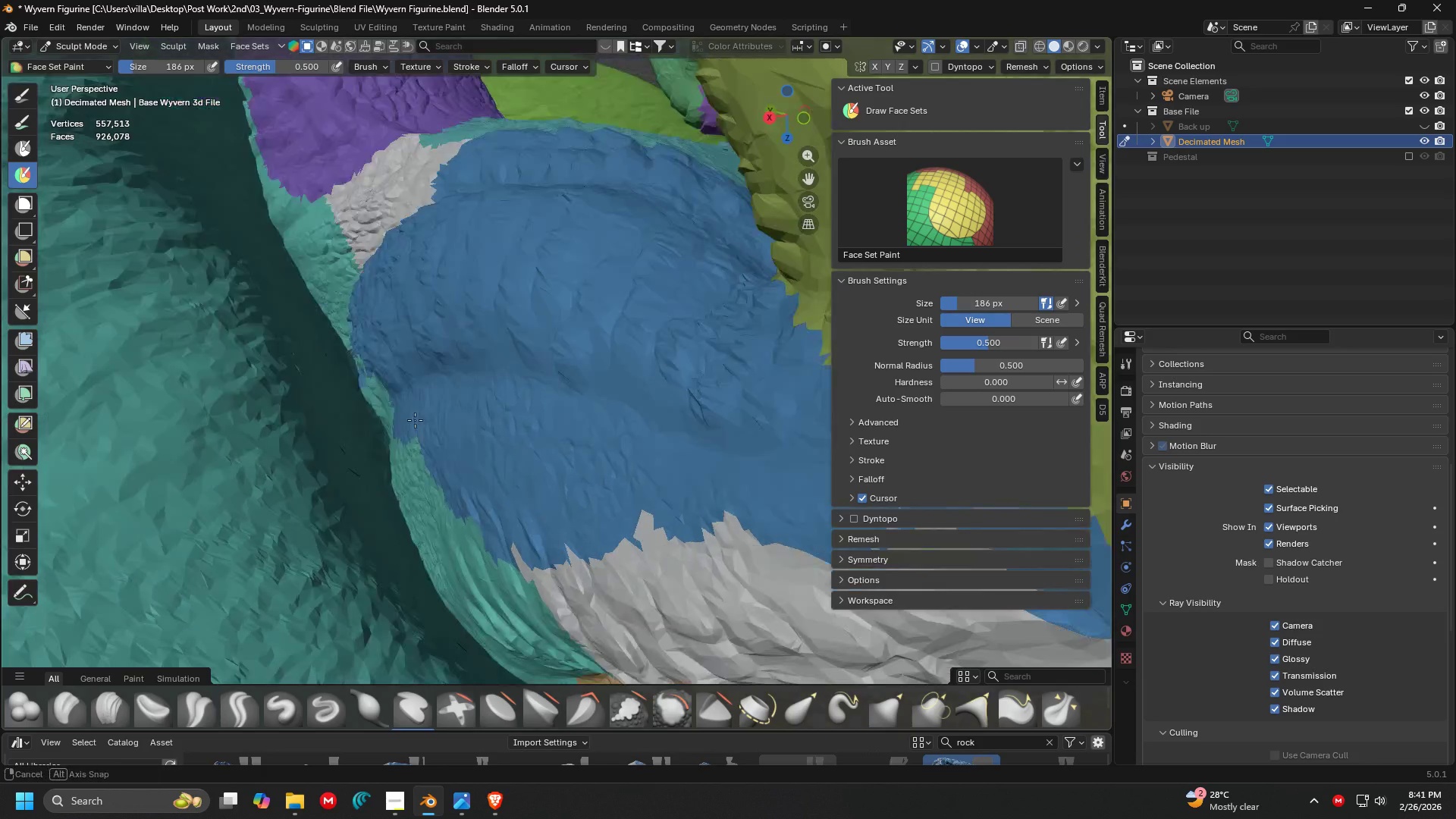 
key(Shift+ShiftLeft)
 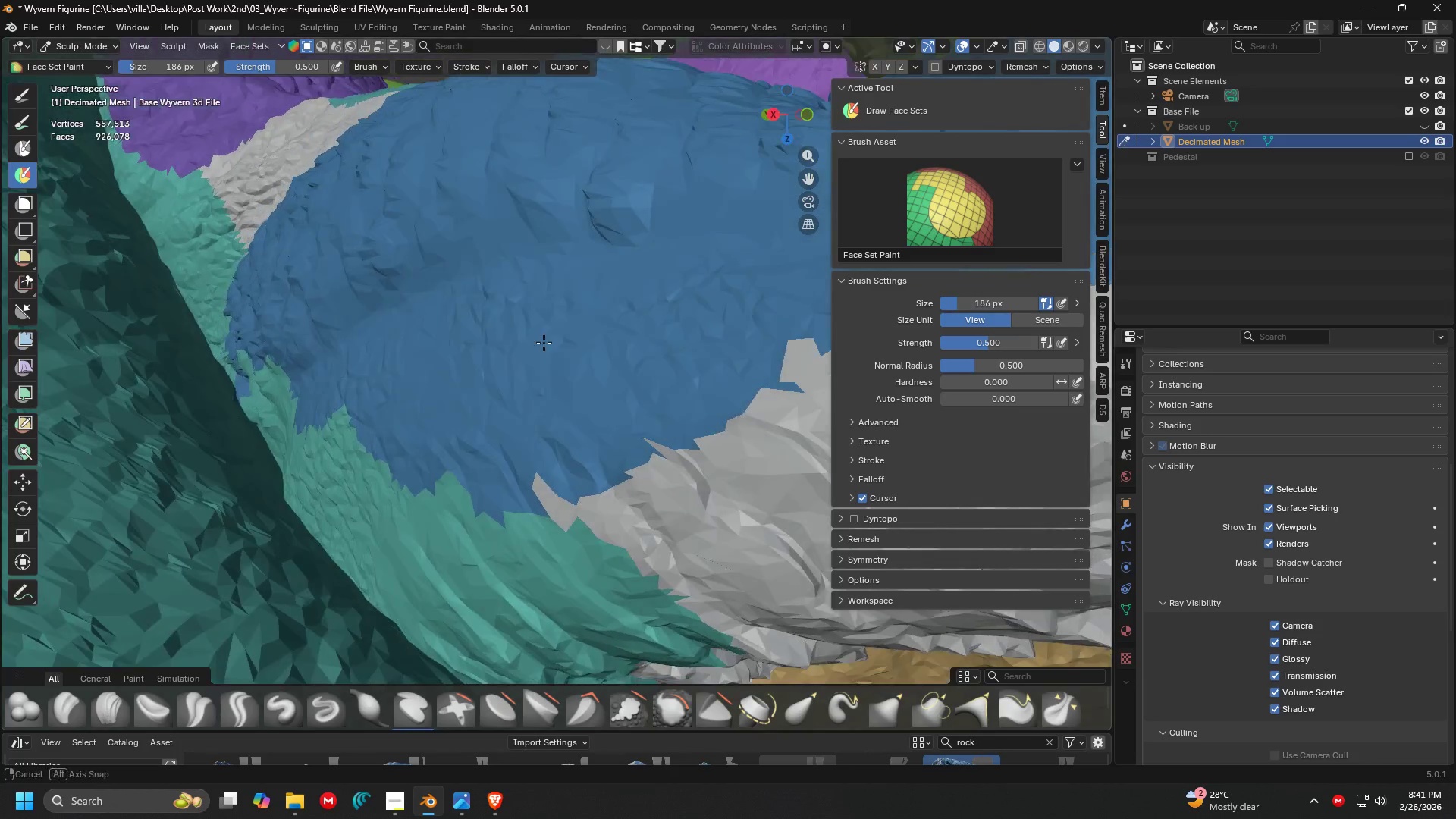 
scroll: coordinate [412, 397], scroll_direction: up, amount: 2.0
 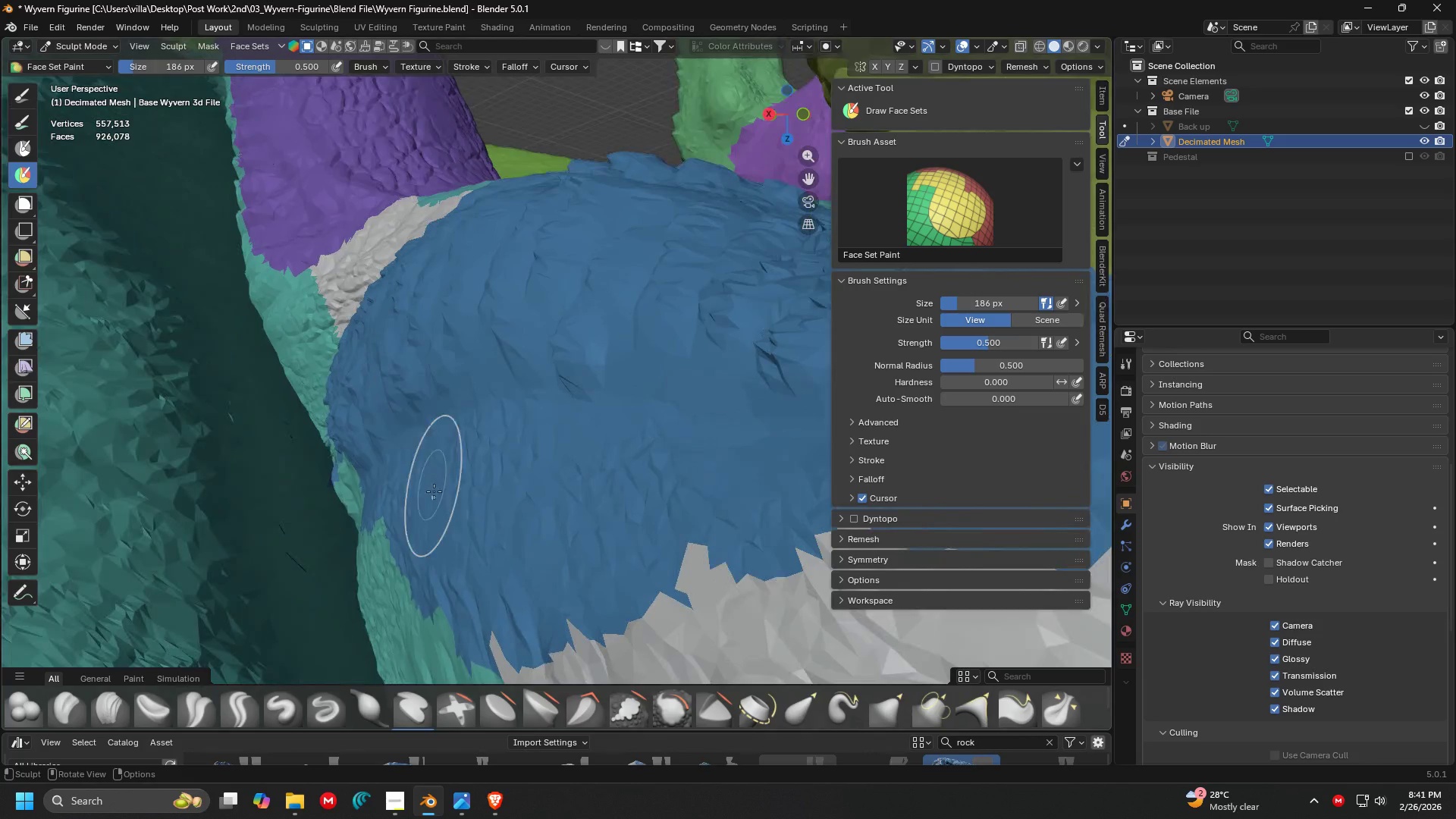 
hold_key(key=ControlLeft, duration=1.5)
left_click_drag(start_coordinate=[427, 416], to_coordinate=[623, 479])
 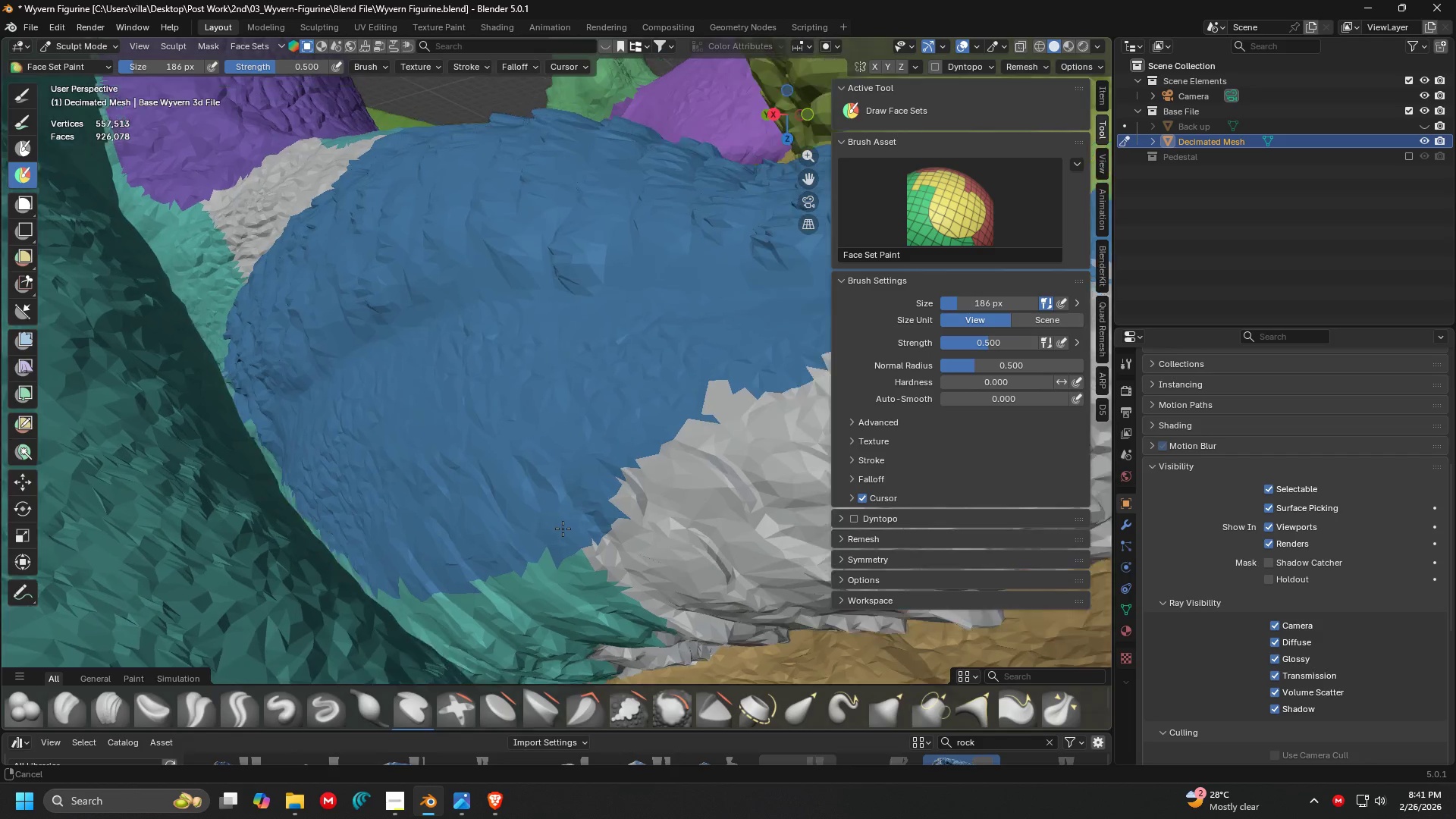 
hold_key(key=ControlLeft, duration=1.53)
 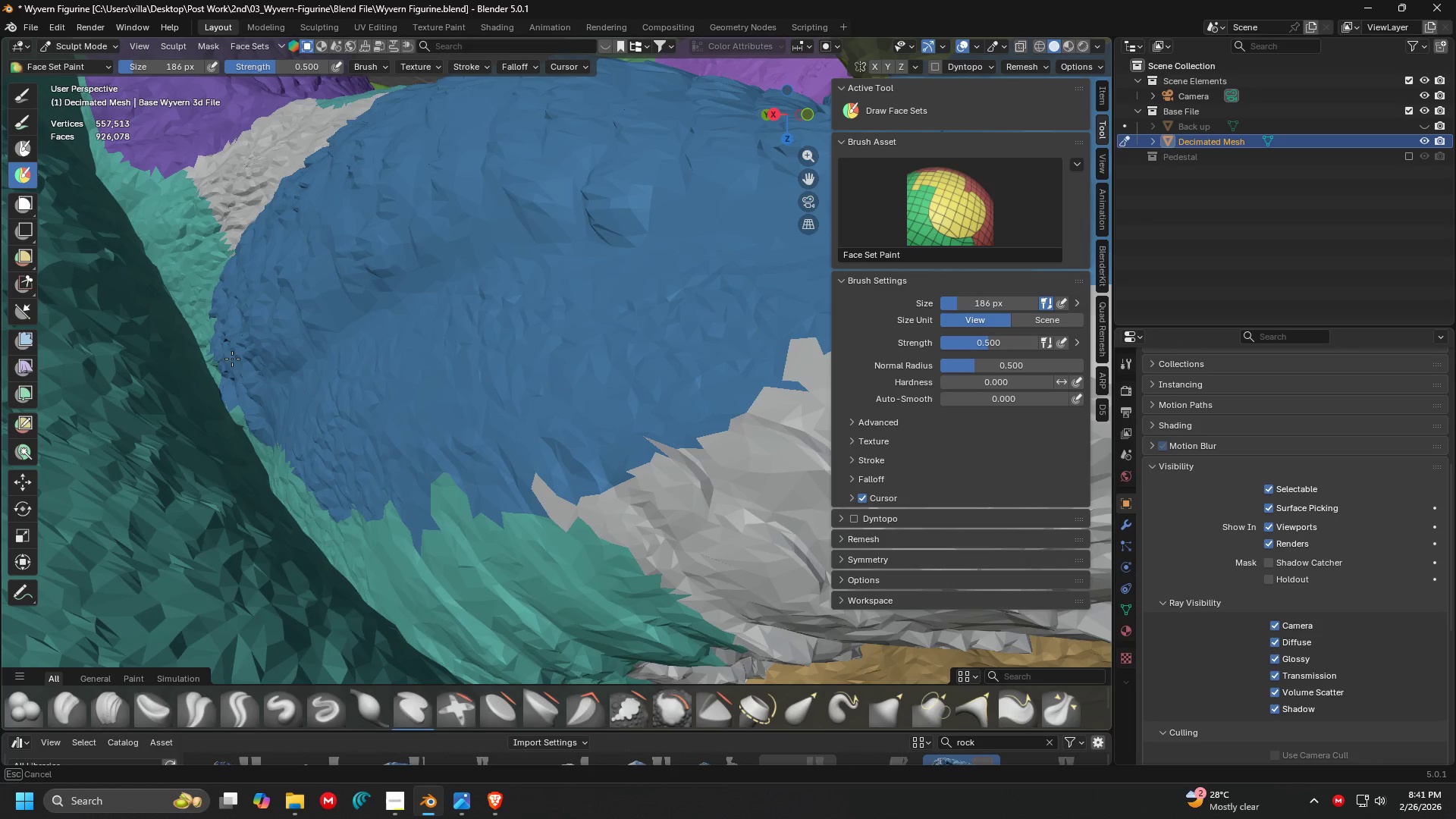 
hold_key(key=ControlLeft, duration=1.51)
 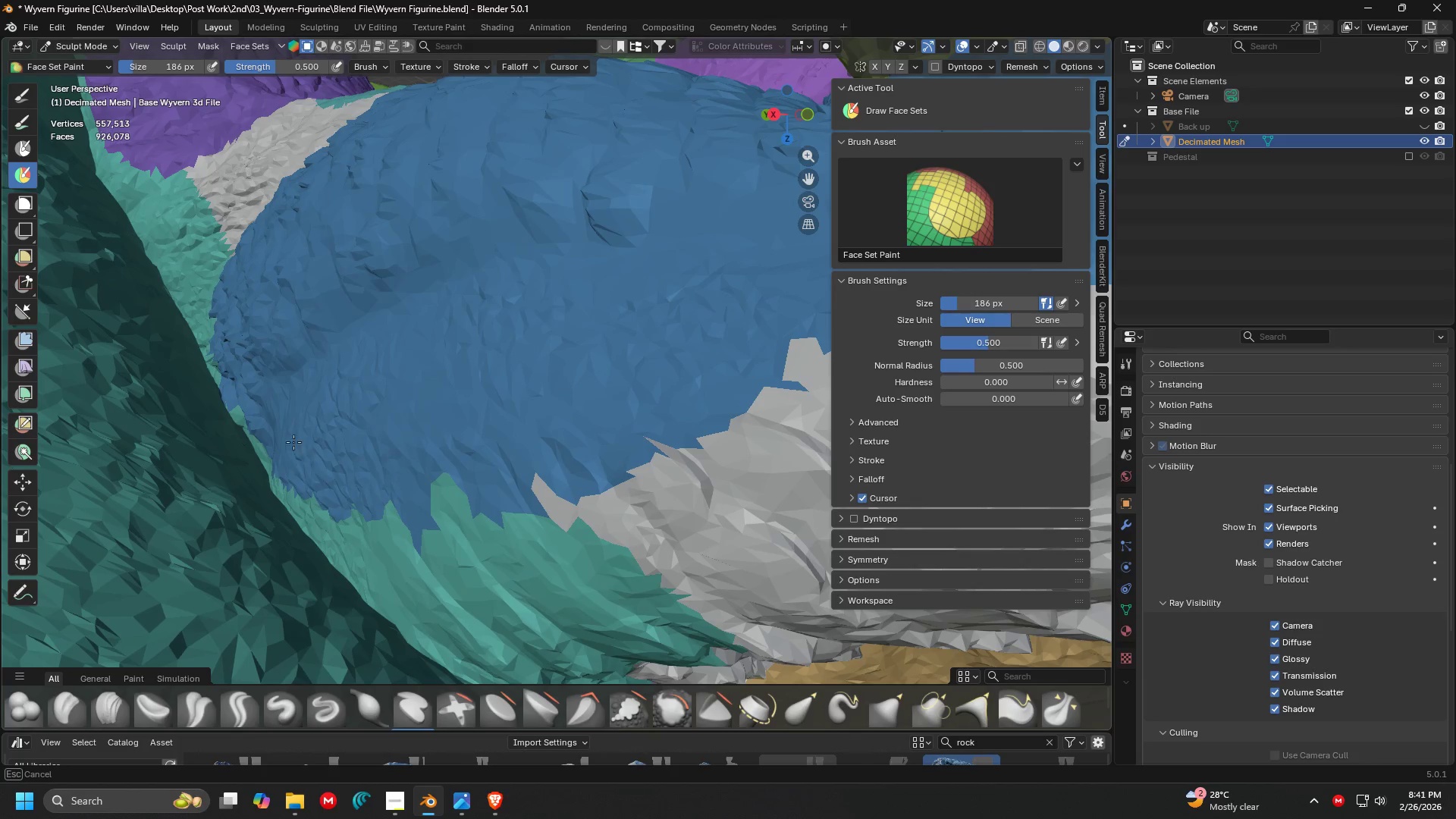 
hold_key(key=ControlLeft, duration=1.52)
 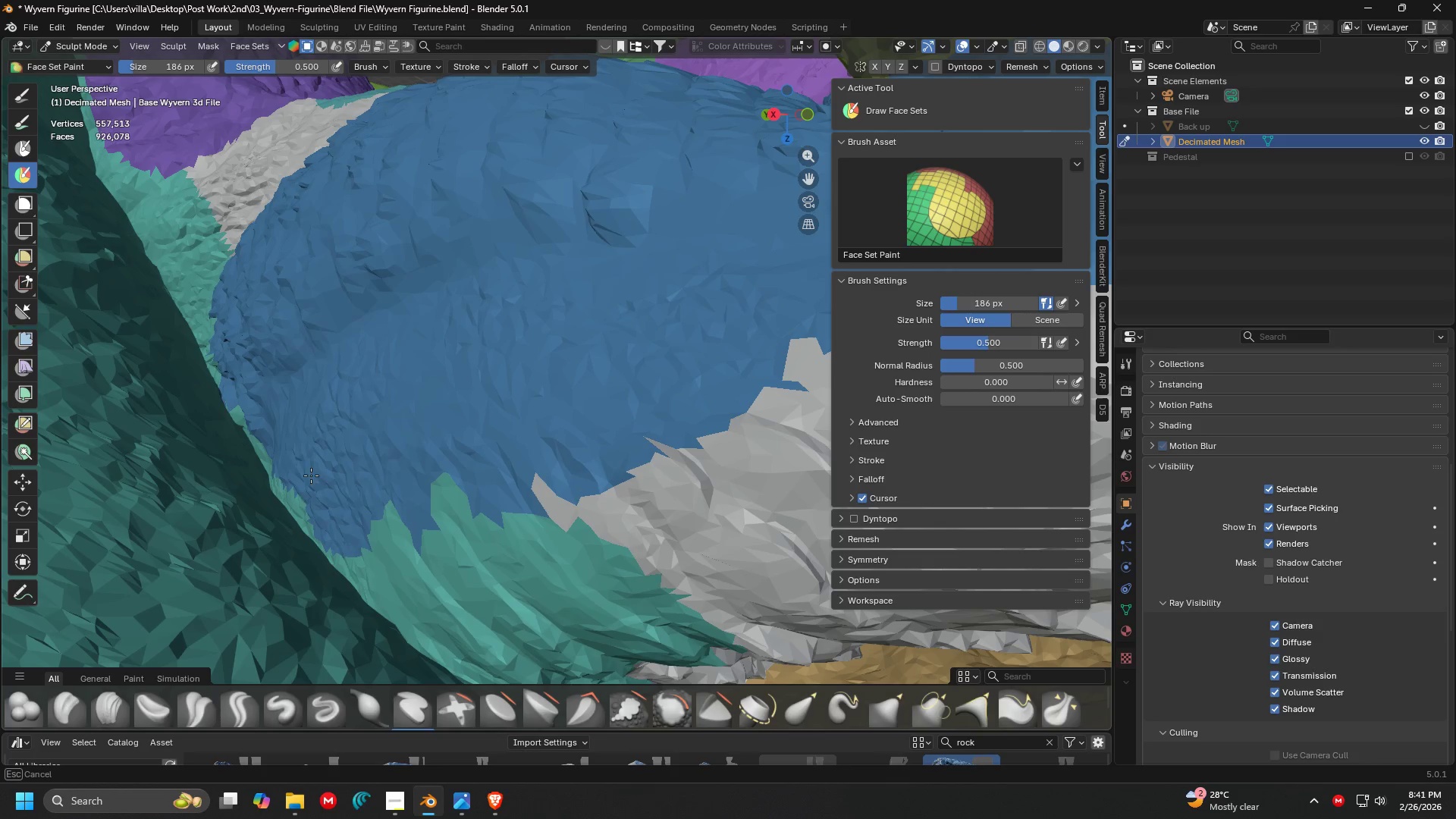 
hold_key(key=ControlLeft, duration=1.52)
 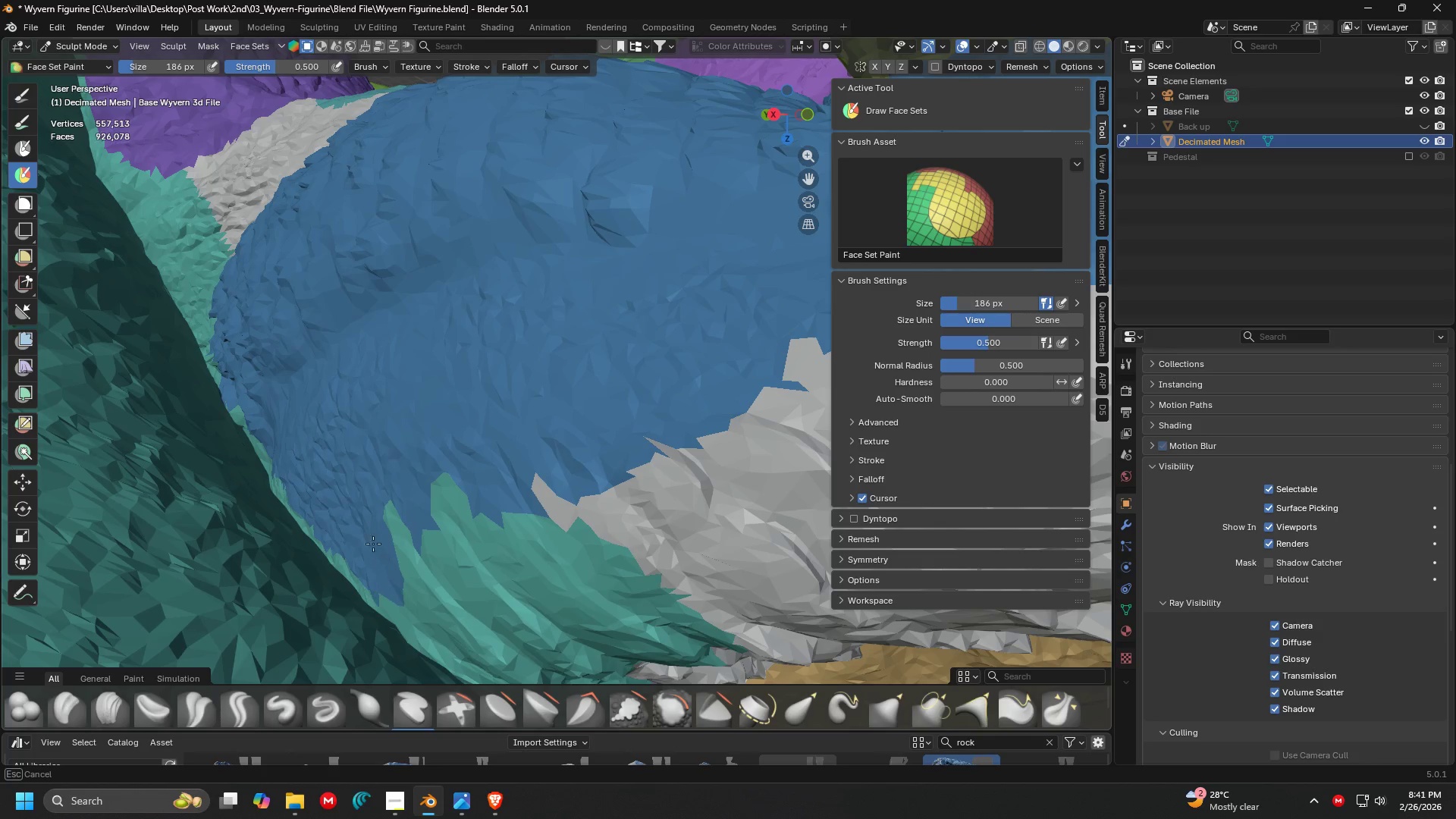 
hold_key(key=ControlLeft, duration=1.51)
 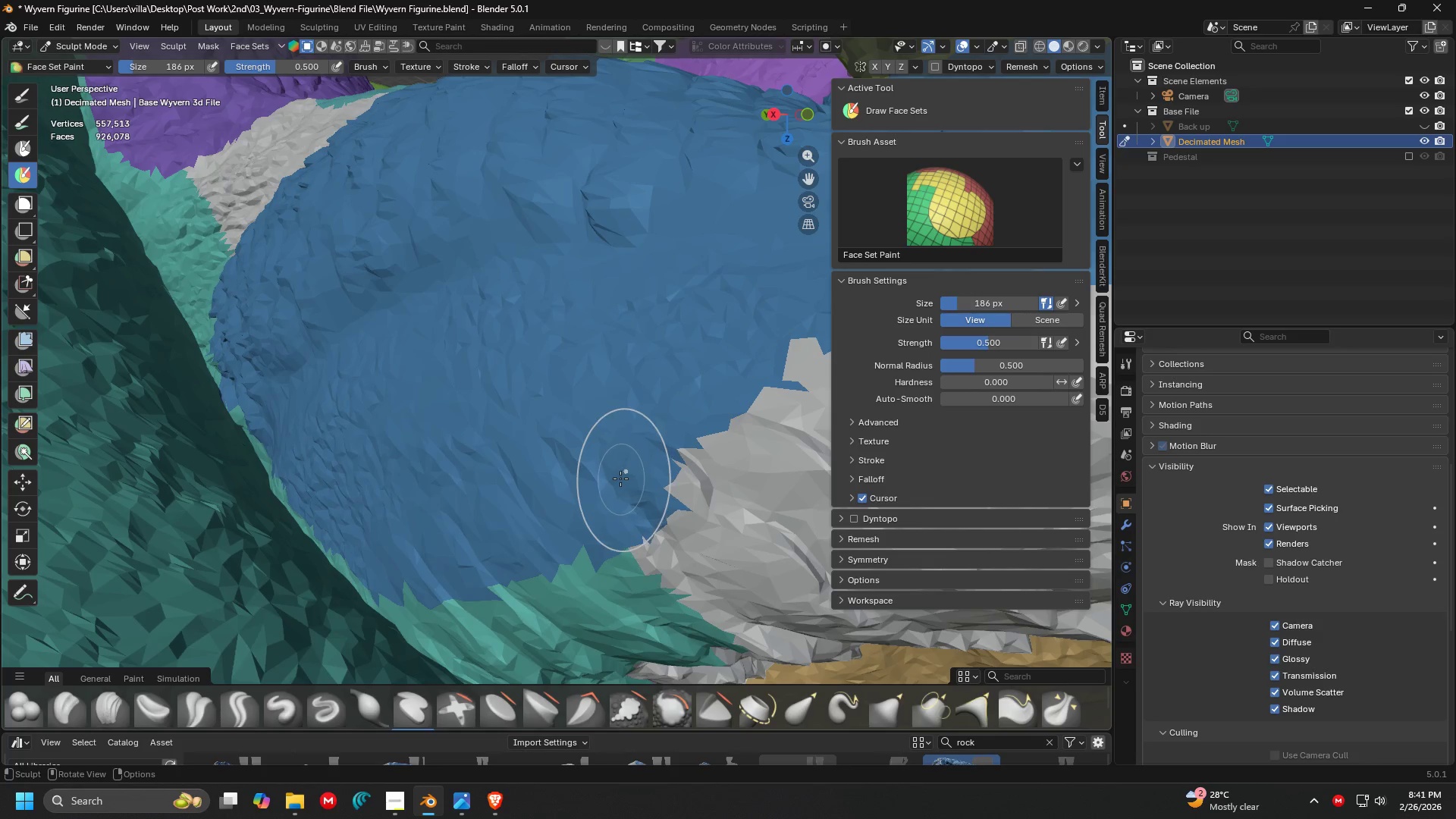 
hold_key(key=ControlLeft, duration=0.44)
 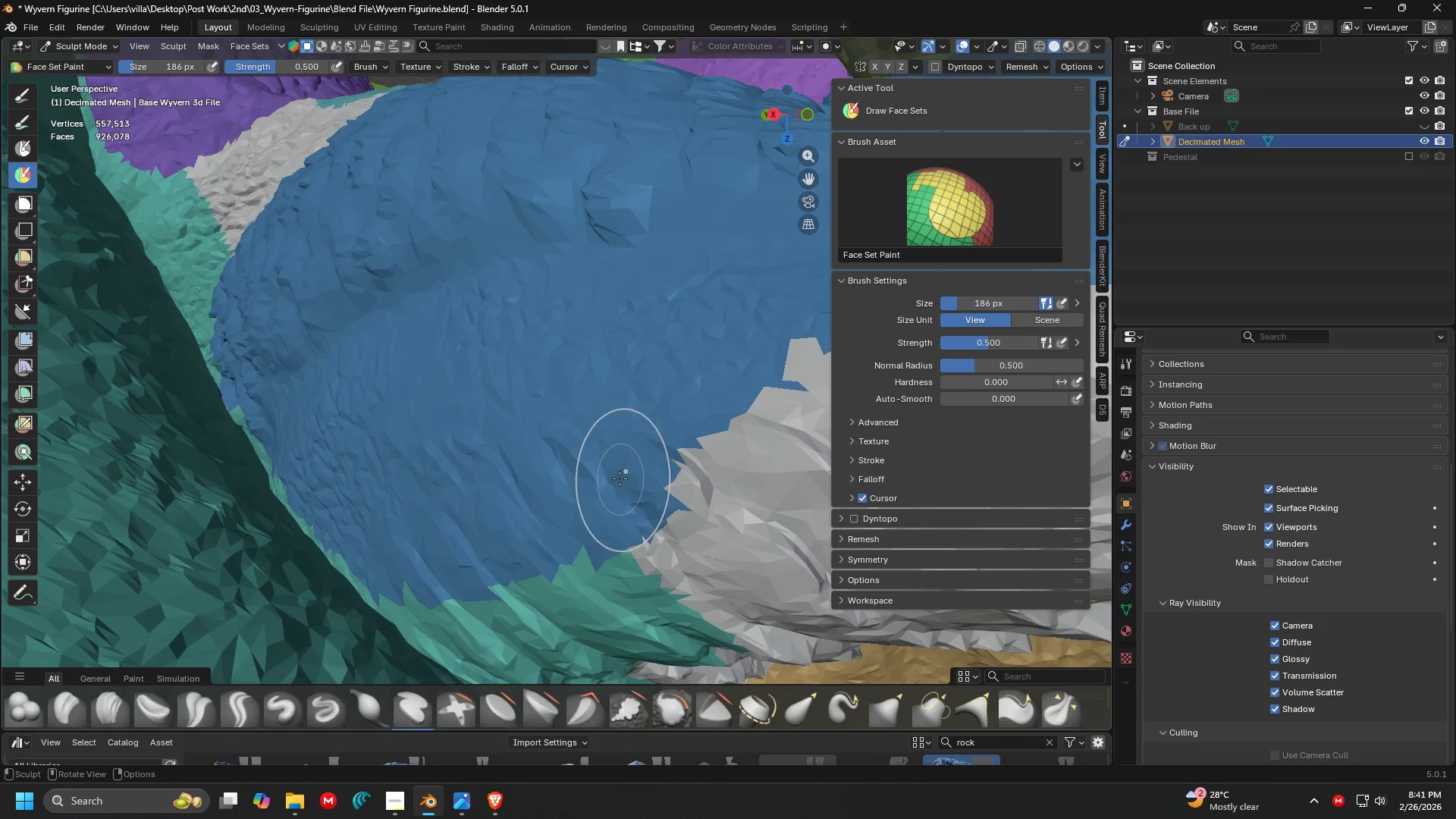 
hold_key(key=ShiftLeft, duration=0.45)
scroll: coordinate [620, 479], scroll_direction: down, amount: 3.0
 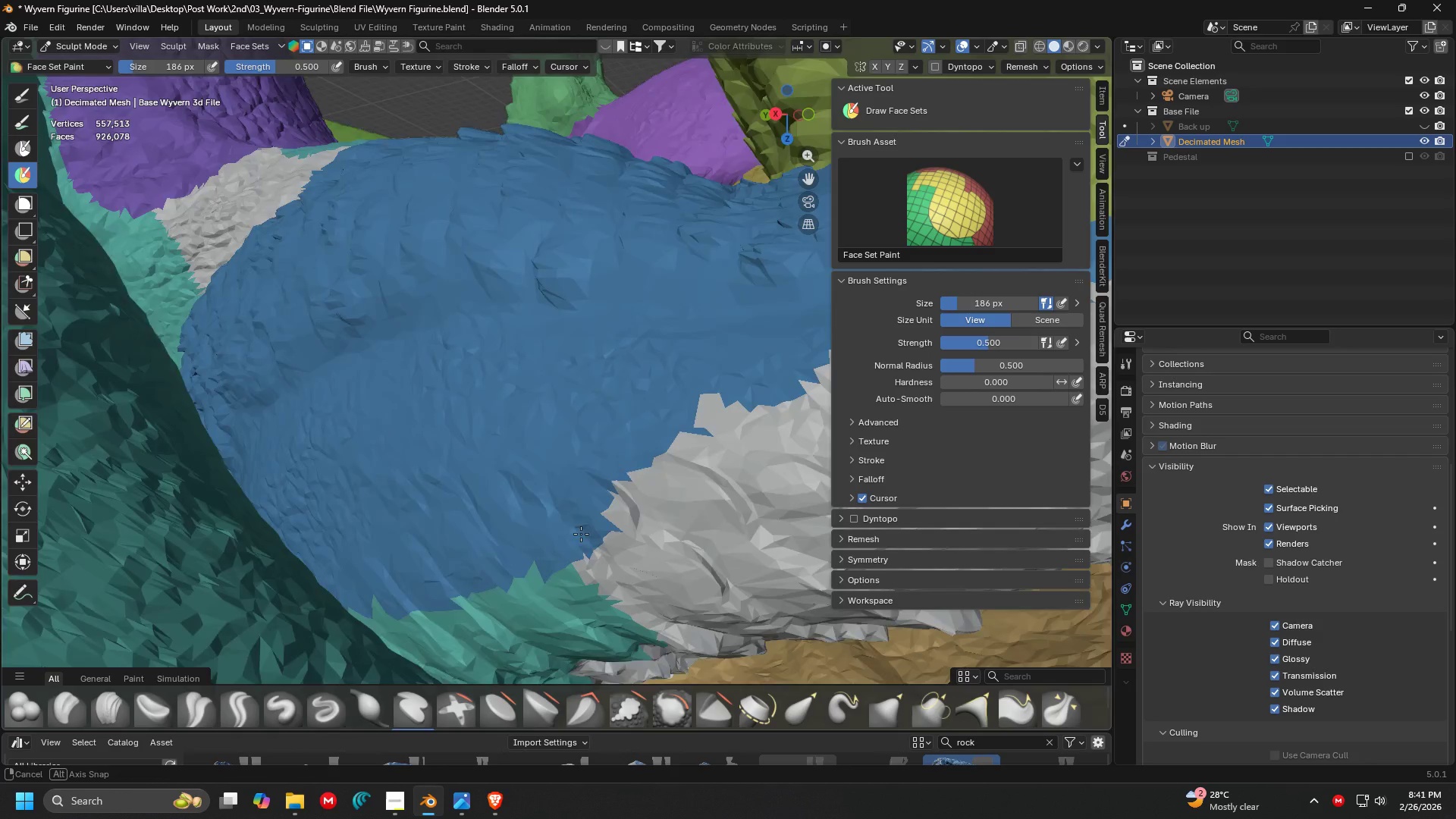 
key(Shift+ShiftLeft)
 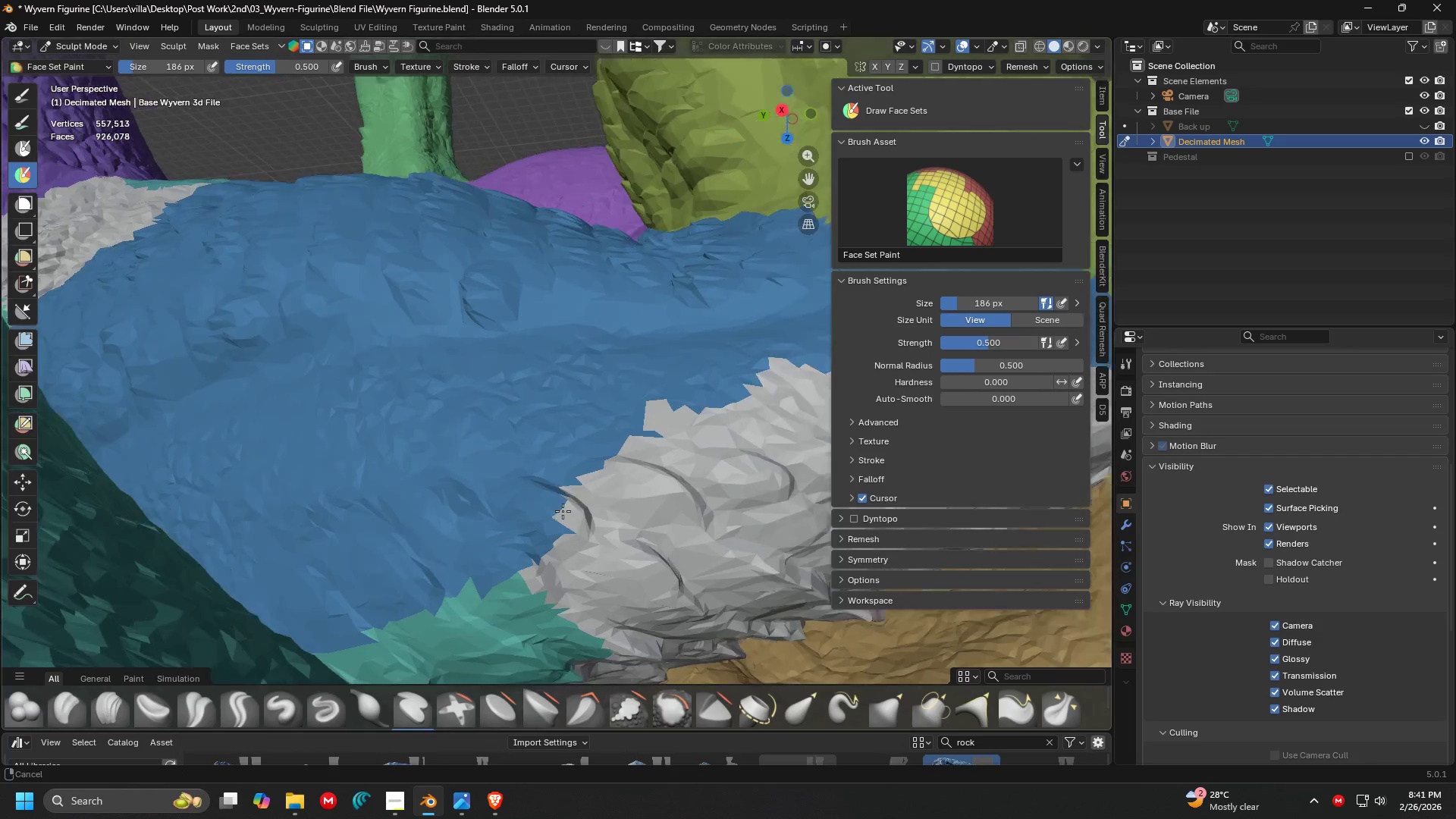 
key(Shift+ShiftLeft)
 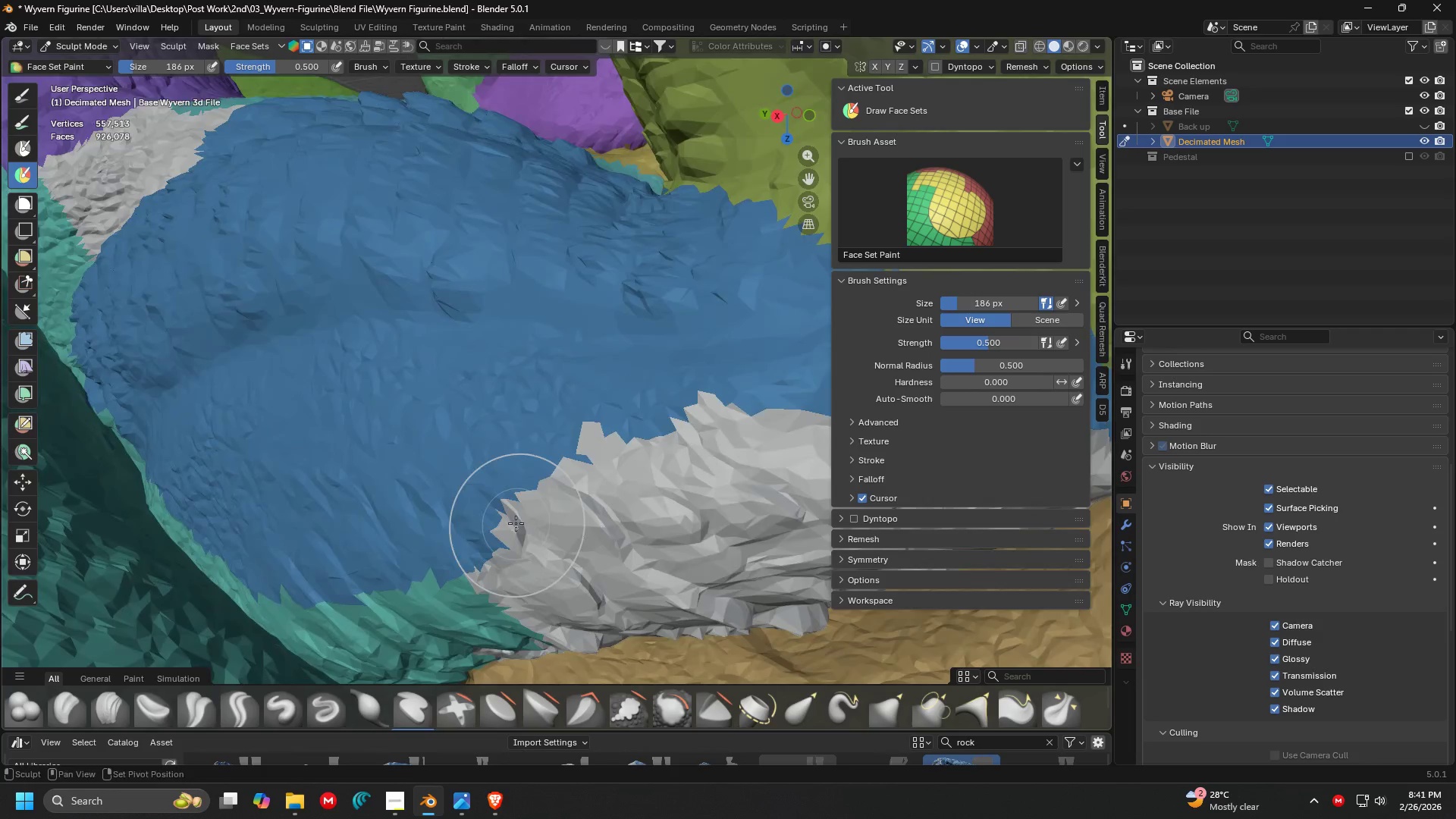 
scroll: coordinate [510, 513], scroll_direction: down, amount: 1.0
 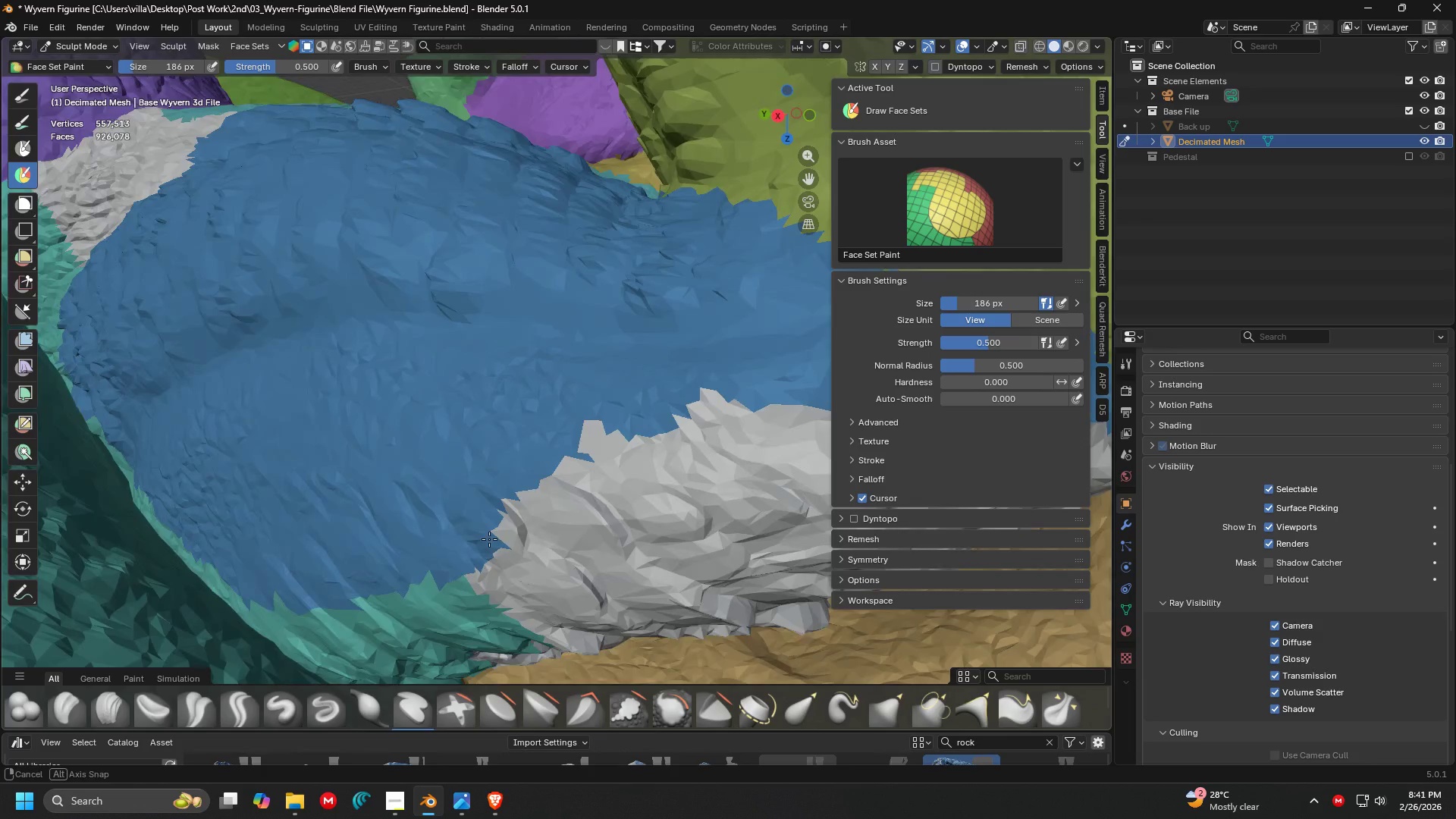 
hold_key(key=ControlLeft, duration=1.25)
 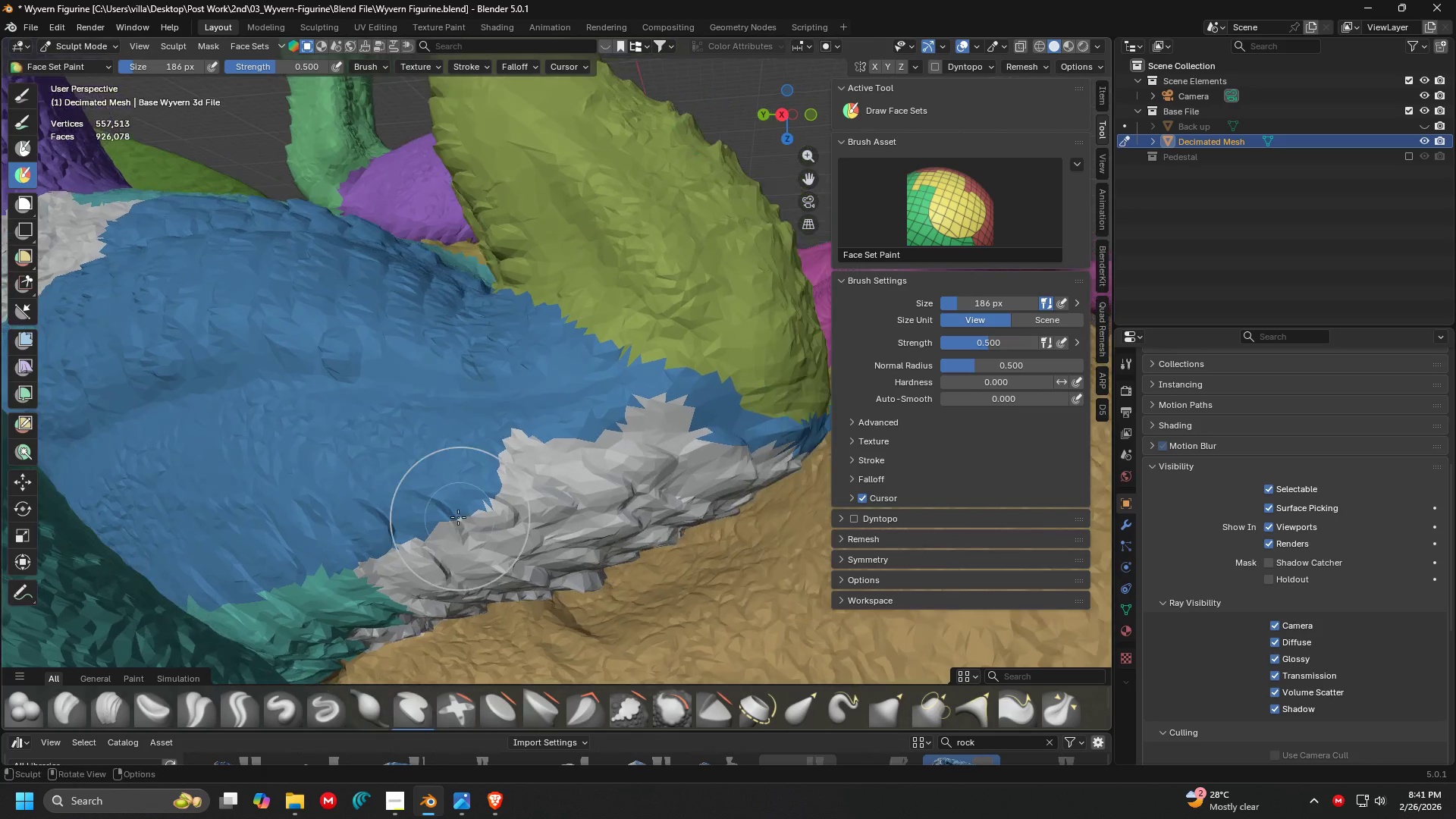 
scroll: coordinate [454, 564], scroll_direction: down, amount: 2.0
 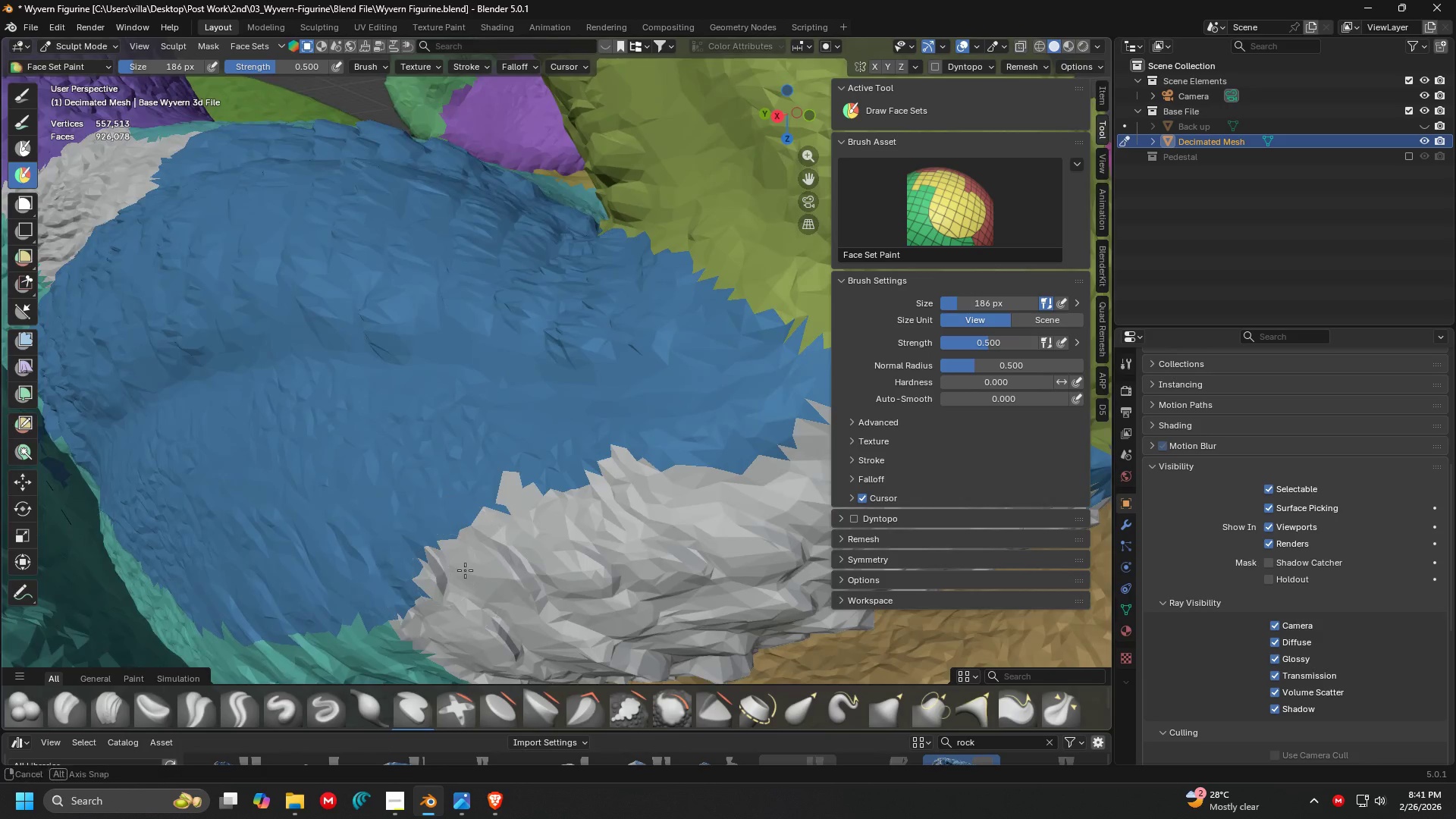 
left_click_drag(start_coordinate=[373, 502], to_coordinate=[567, 510])
 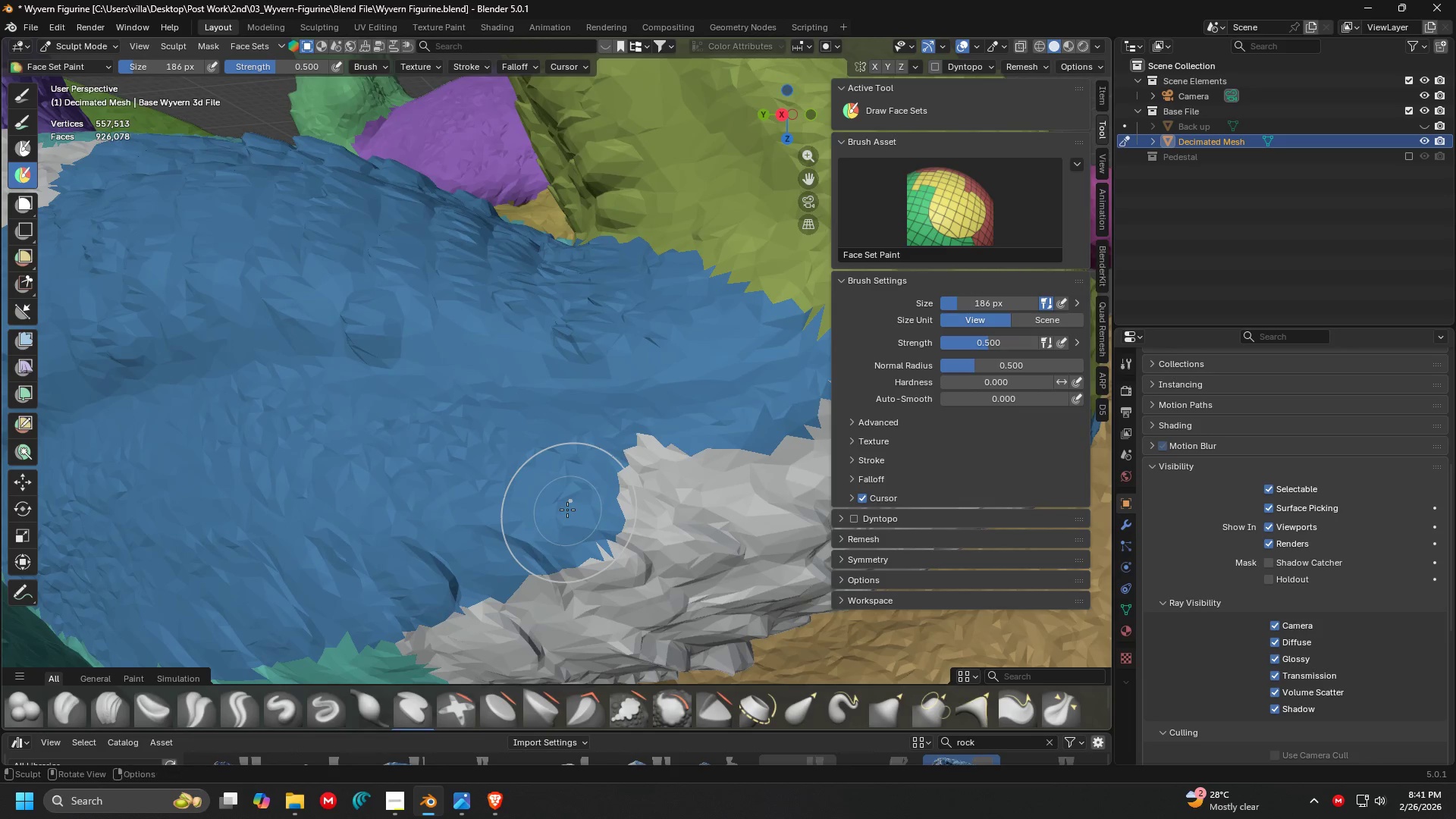 
key(Shift+ShiftLeft)
 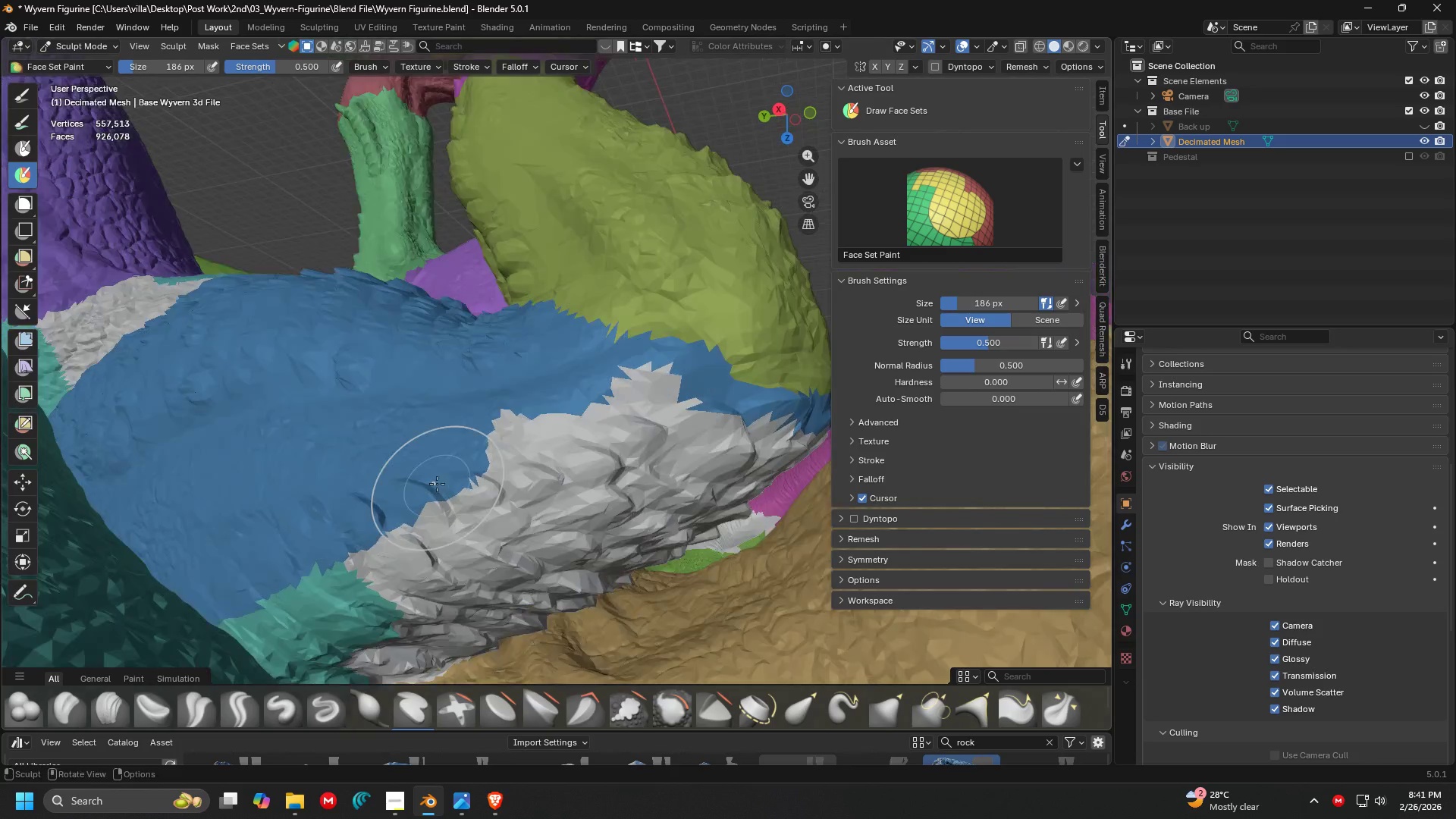 
scroll: coordinate [567, 510], scroll_direction: down, amount: 3.0
 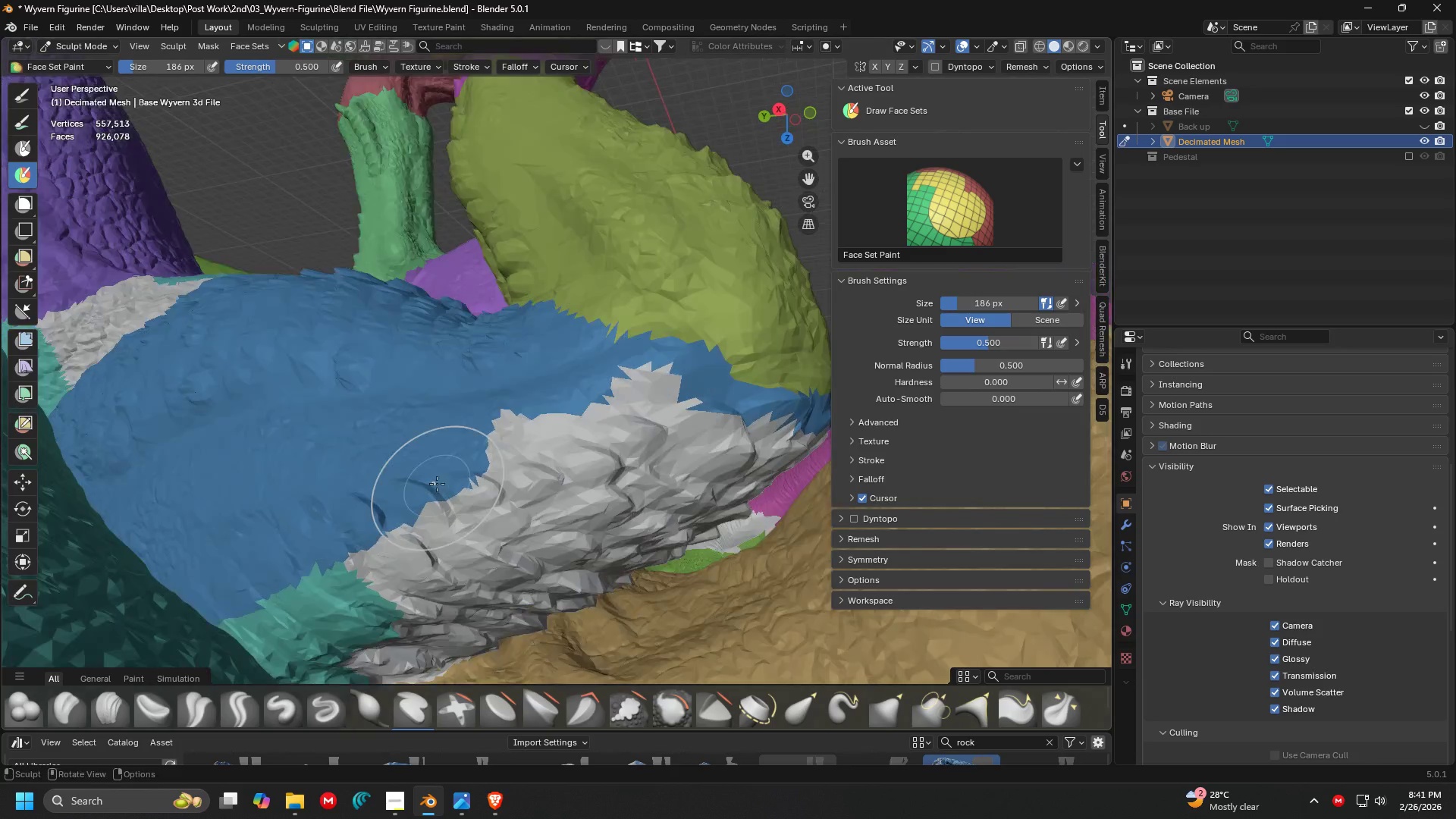 
key(Shift+ShiftLeft)
 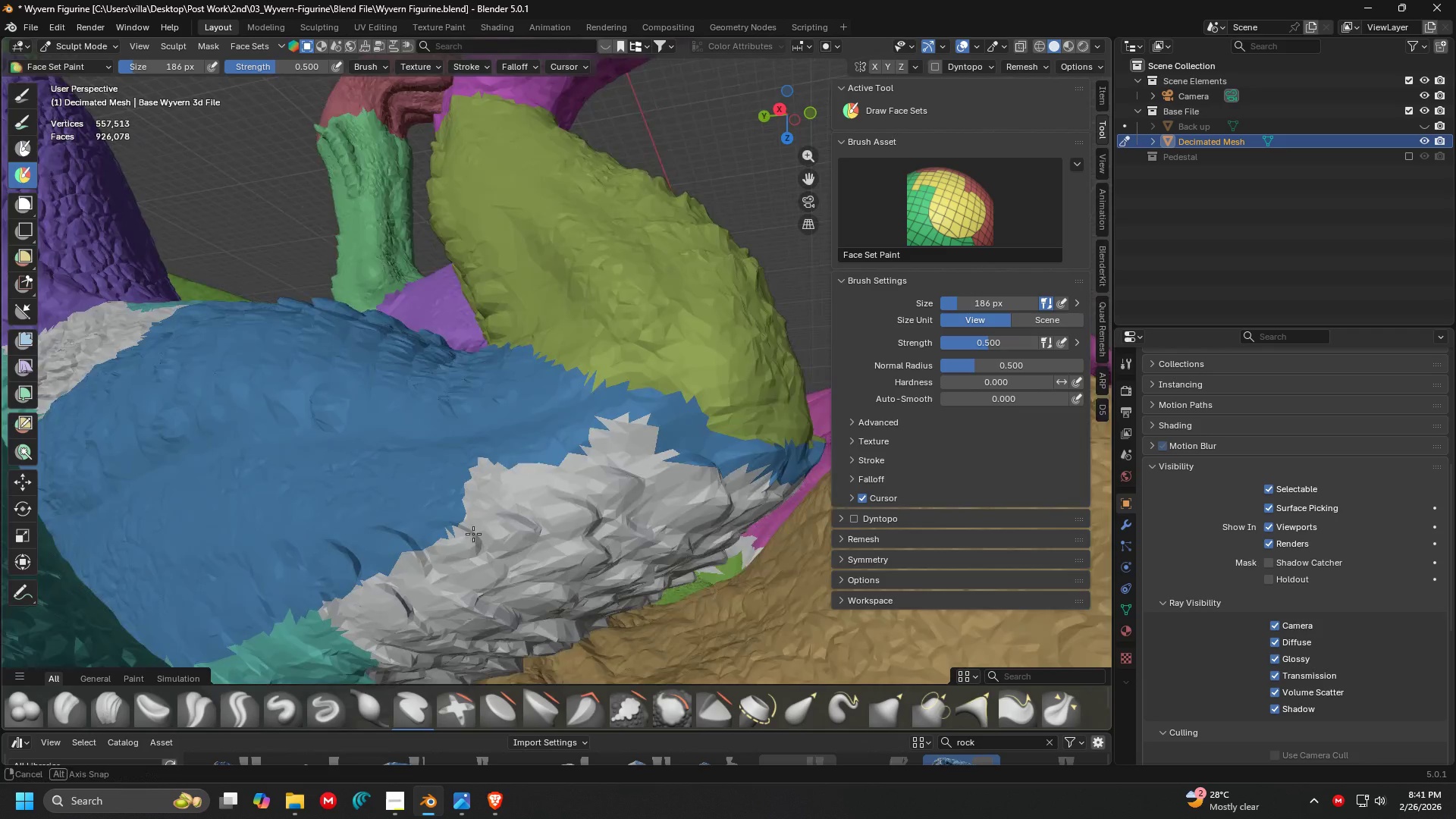 
hold_key(key=ControlLeft, duration=1.51)
left_click_drag(start_coordinate=[366, 499], to_coordinate=[395, 566])
 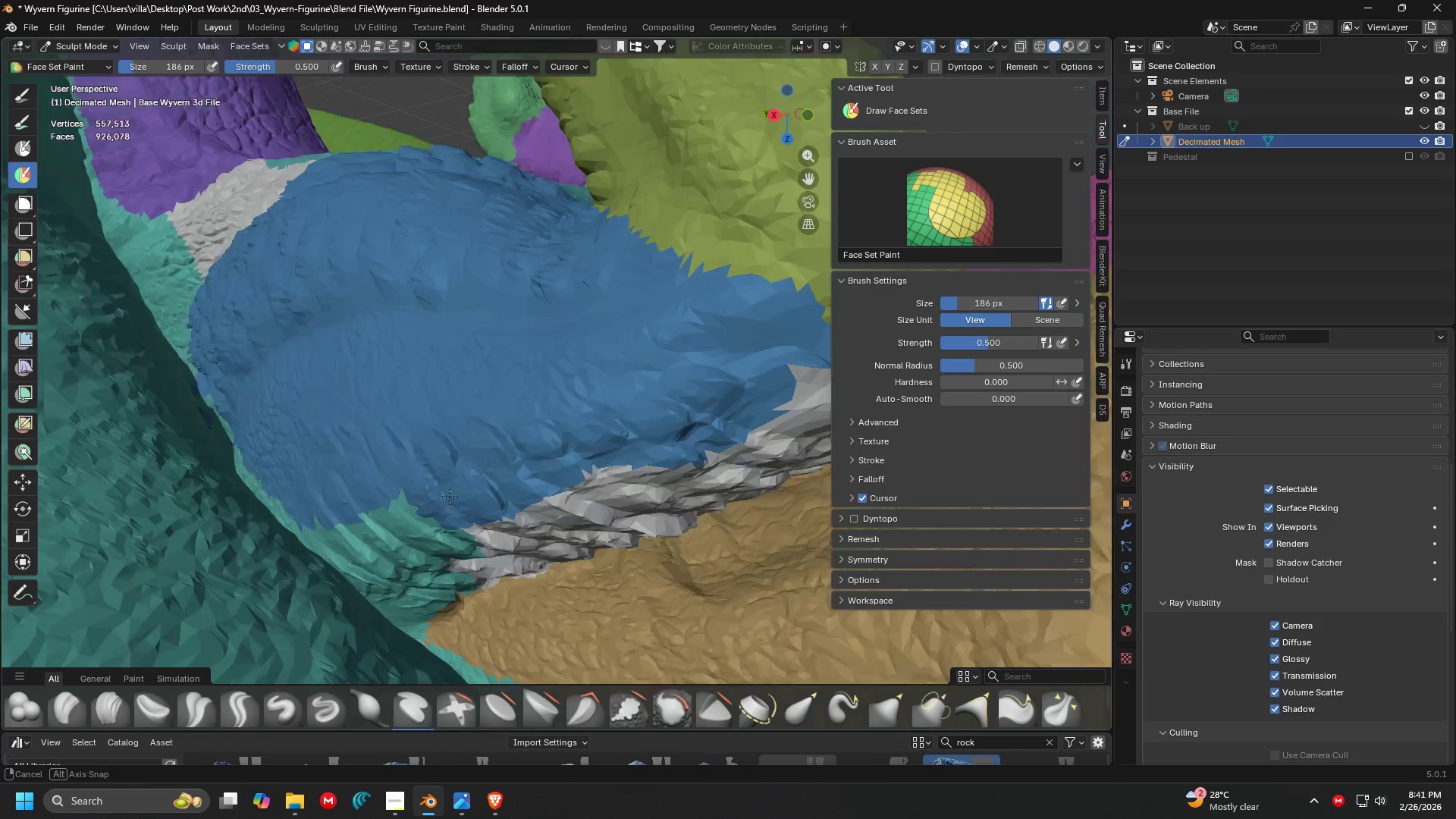 
hold_key(key=ControlLeft, duration=0.92)
 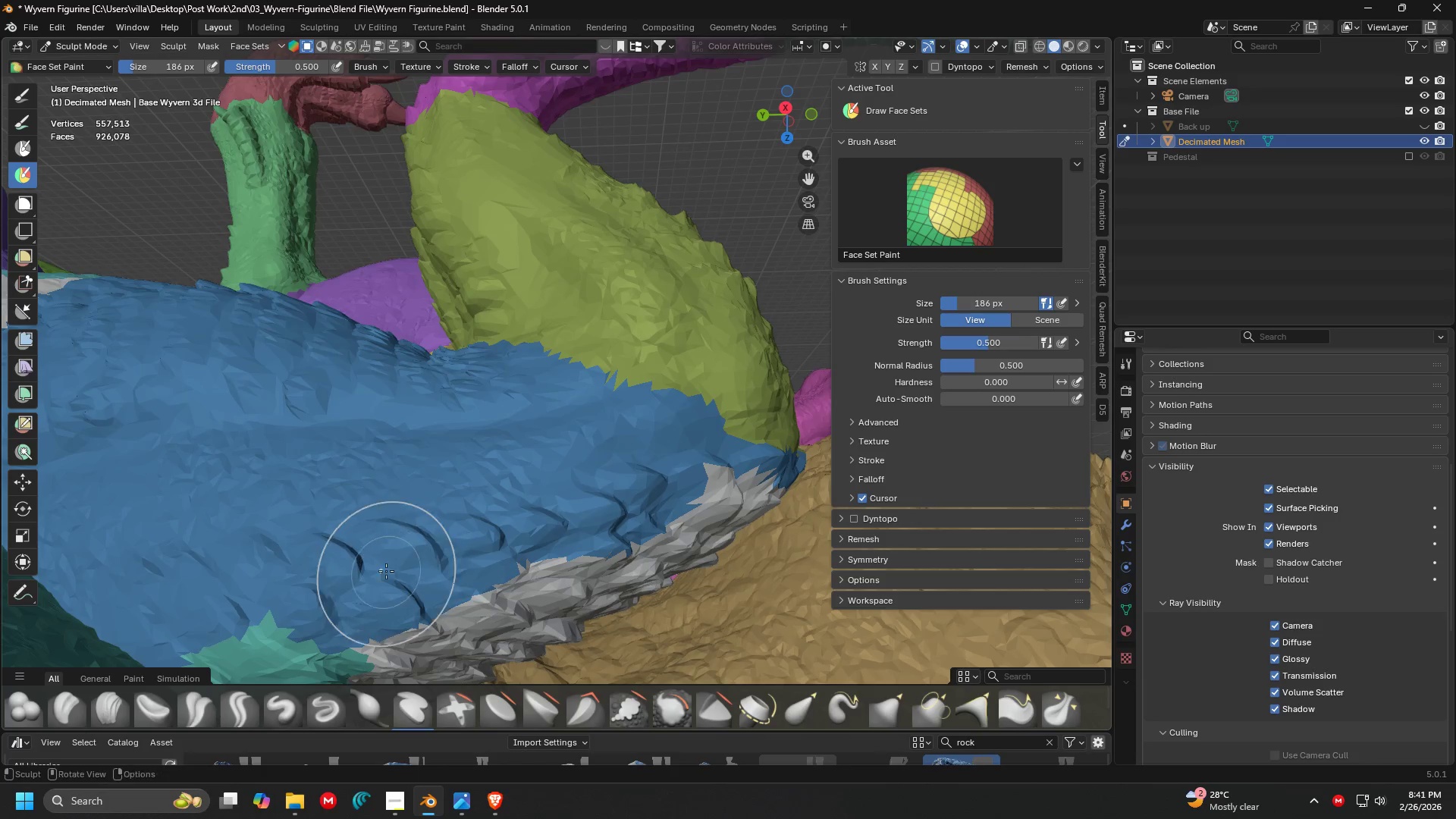 
key(Shift+ShiftLeft)
 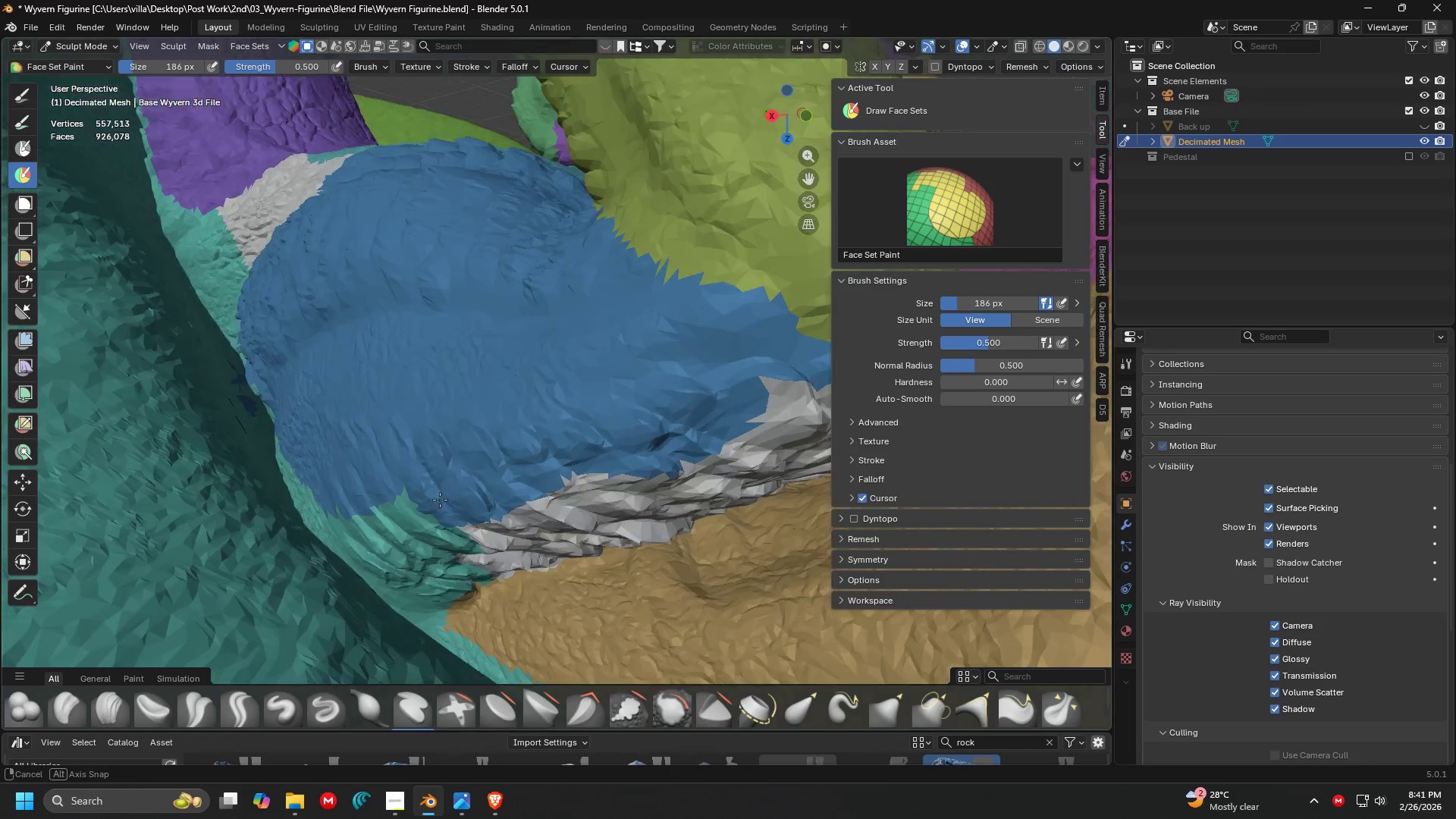 
key(Shift+ShiftLeft)
 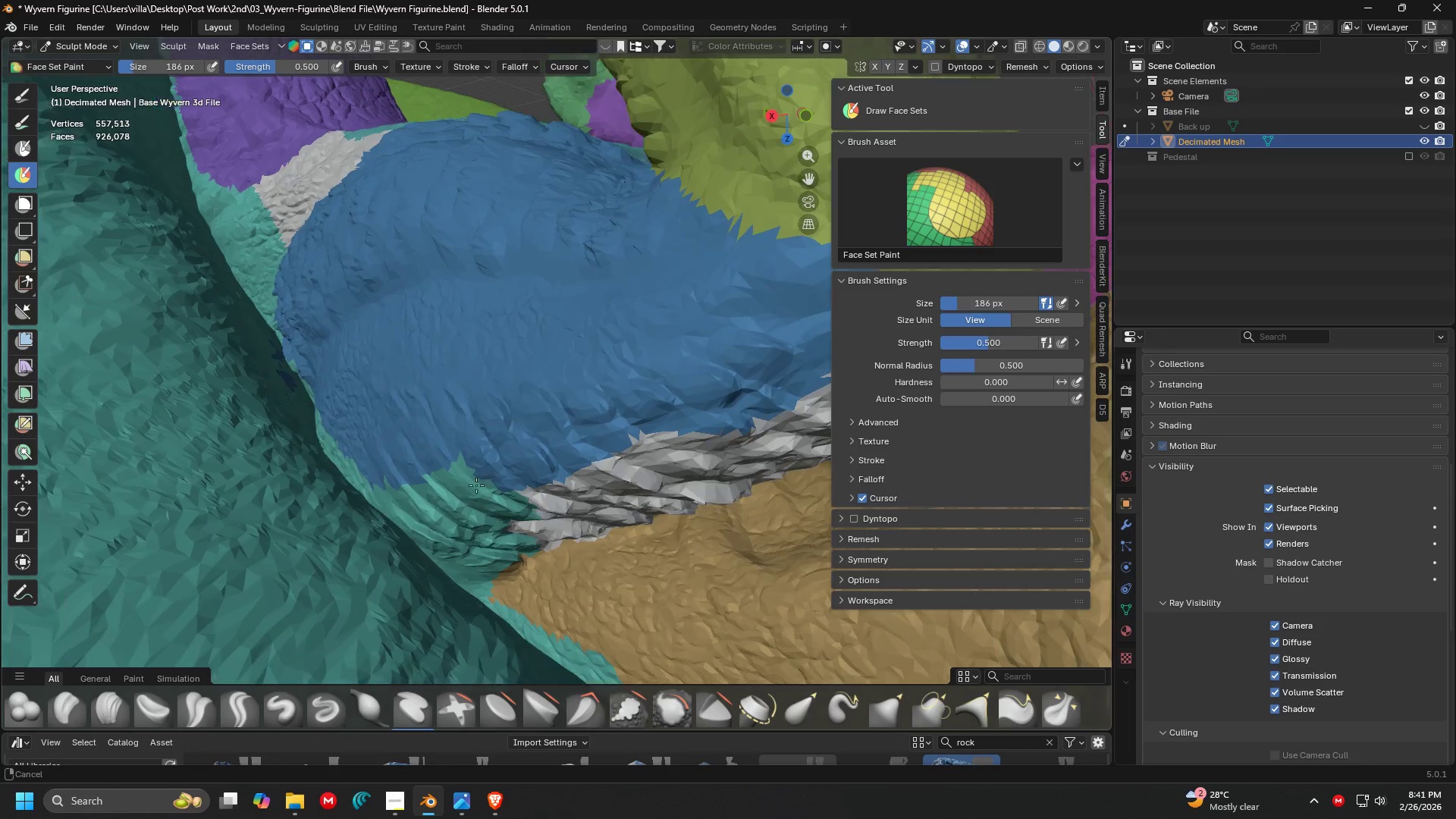 
hold_key(key=ControlLeft, duration=0.45)
 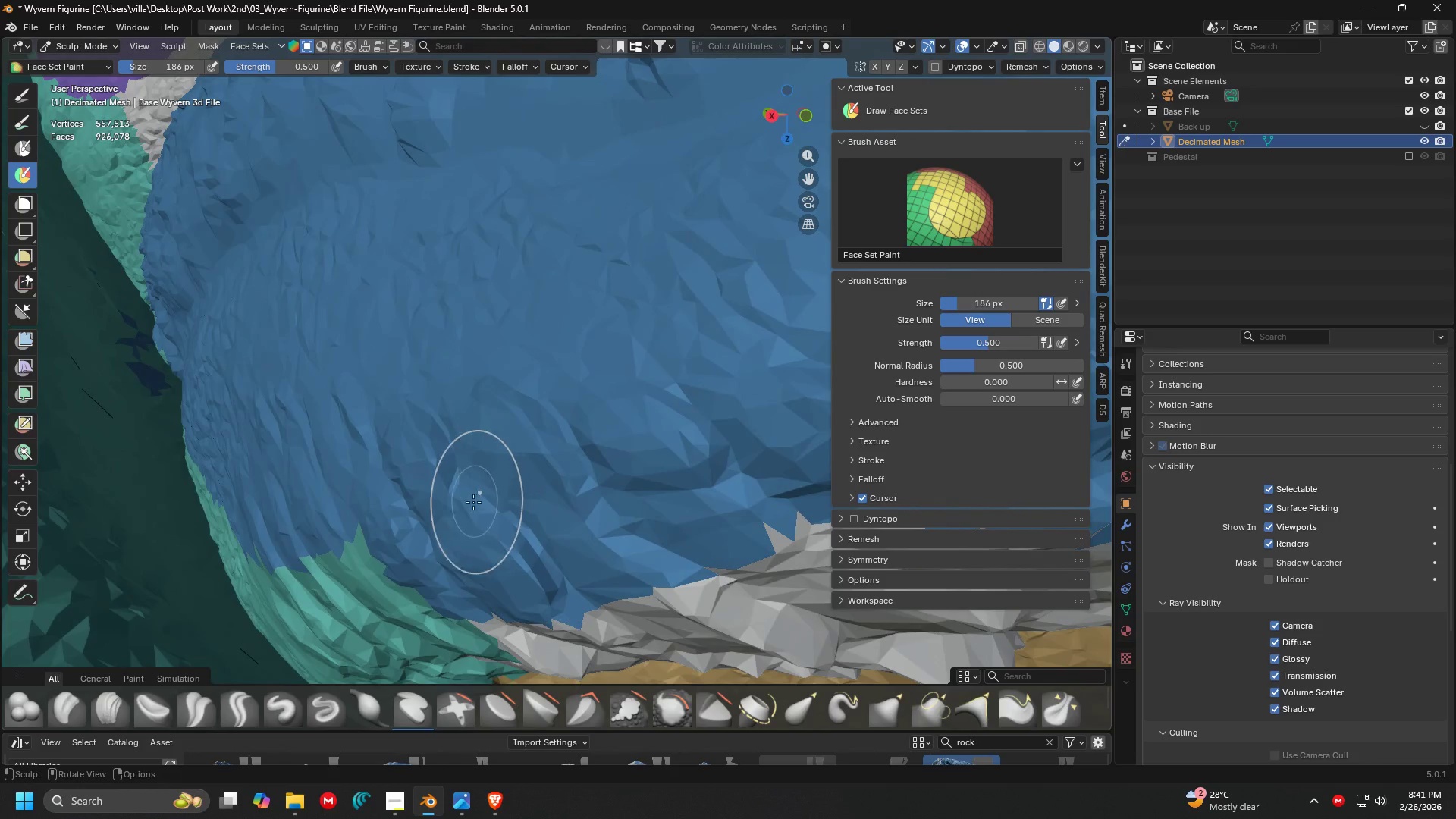 
scroll: coordinate [477, 485], scroll_direction: up, amount: 2.0
 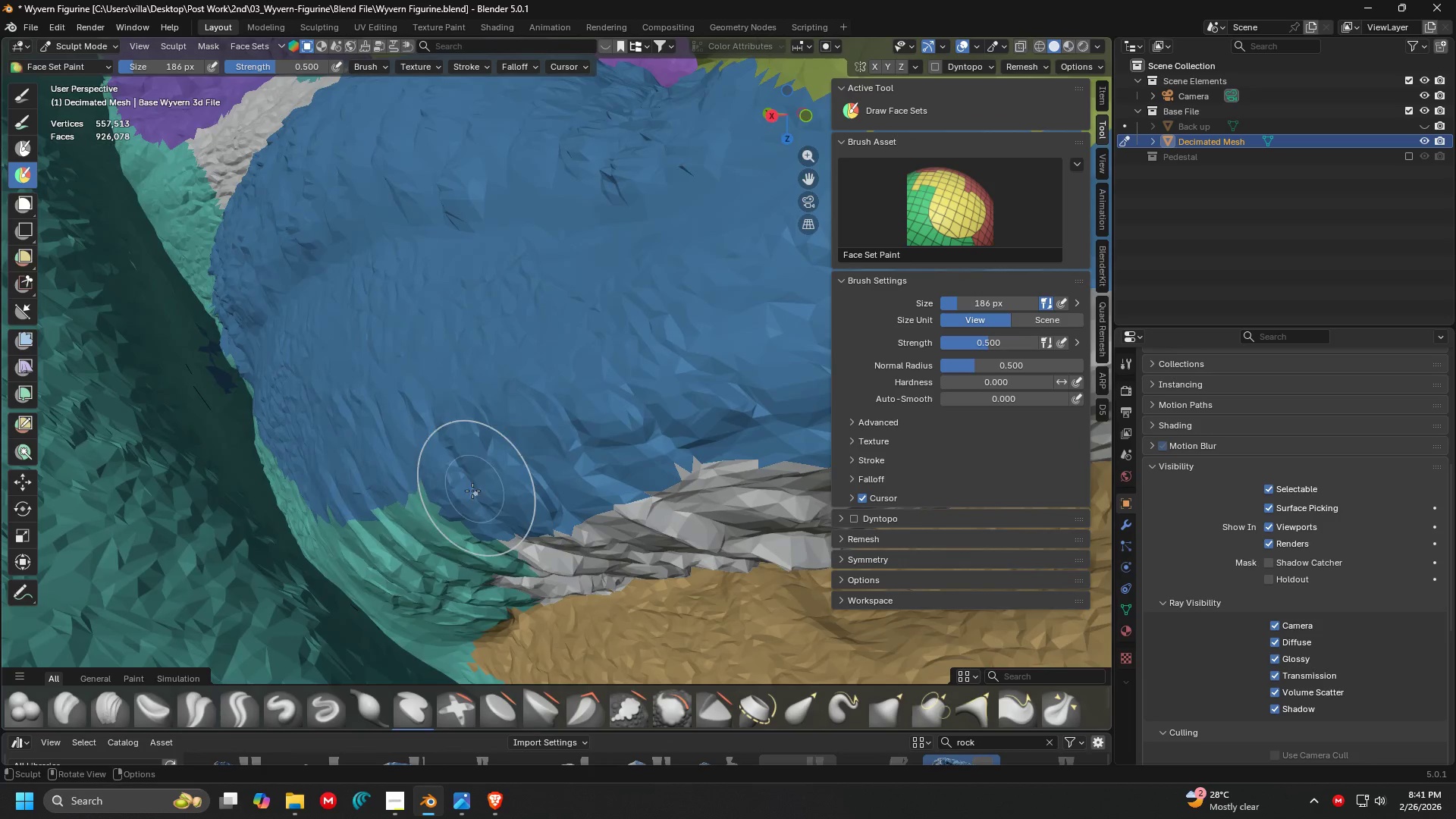 
key(Shift+ShiftLeft)
 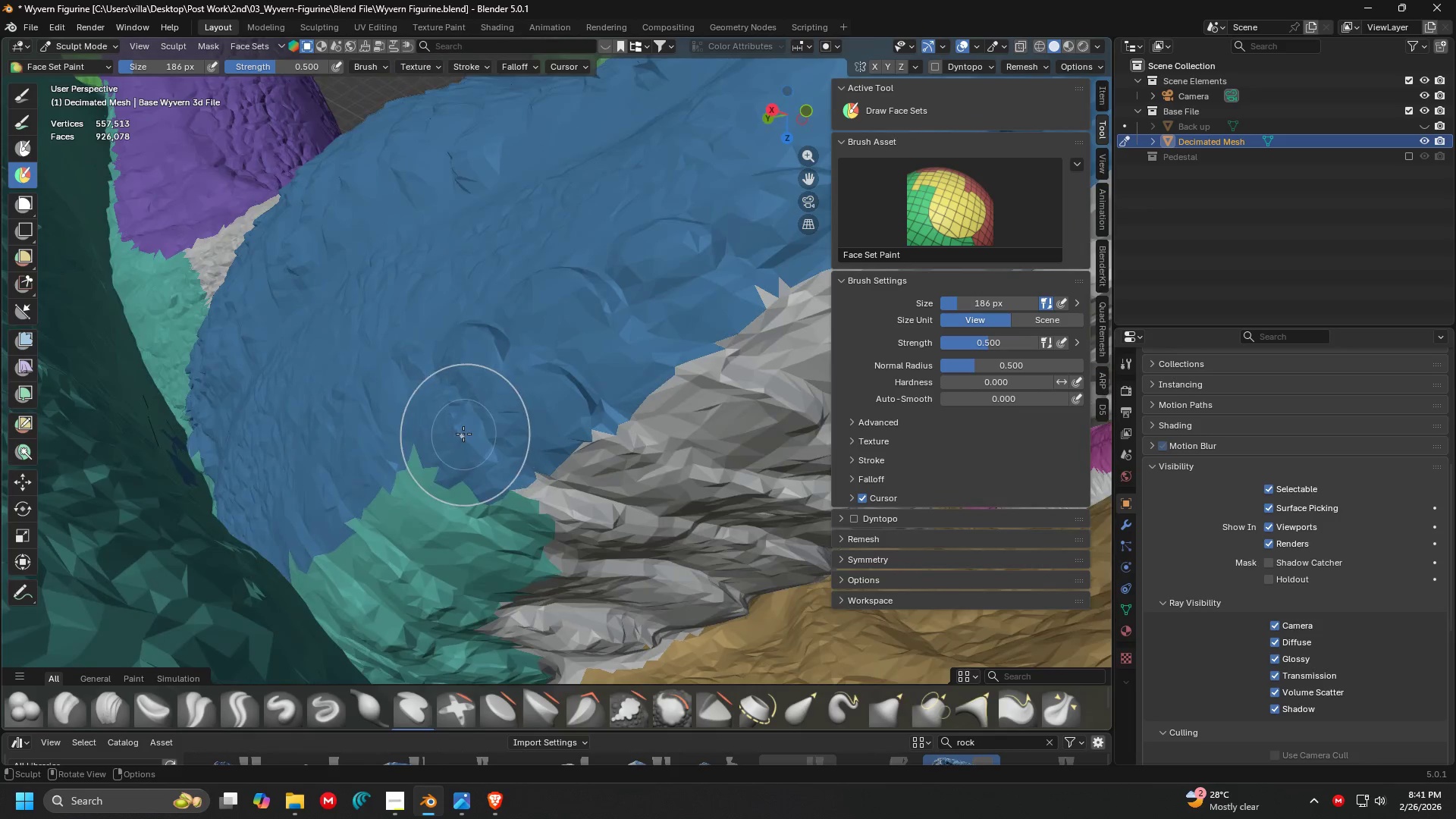 
scroll: coordinate [457, 529], scroll_direction: down, amount: 2.0
 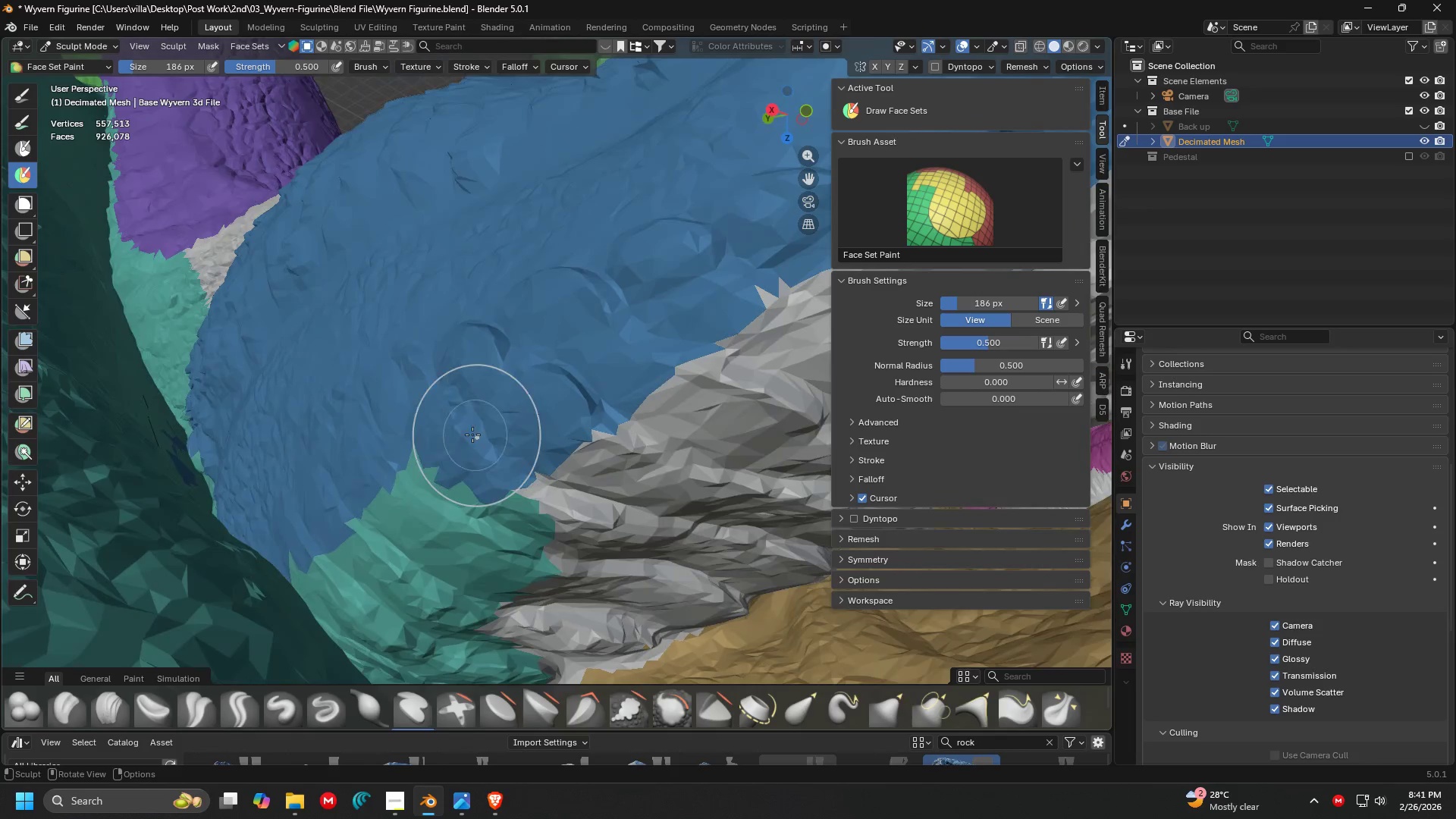 
hold_key(key=ControlLeft, duration=1.5)
 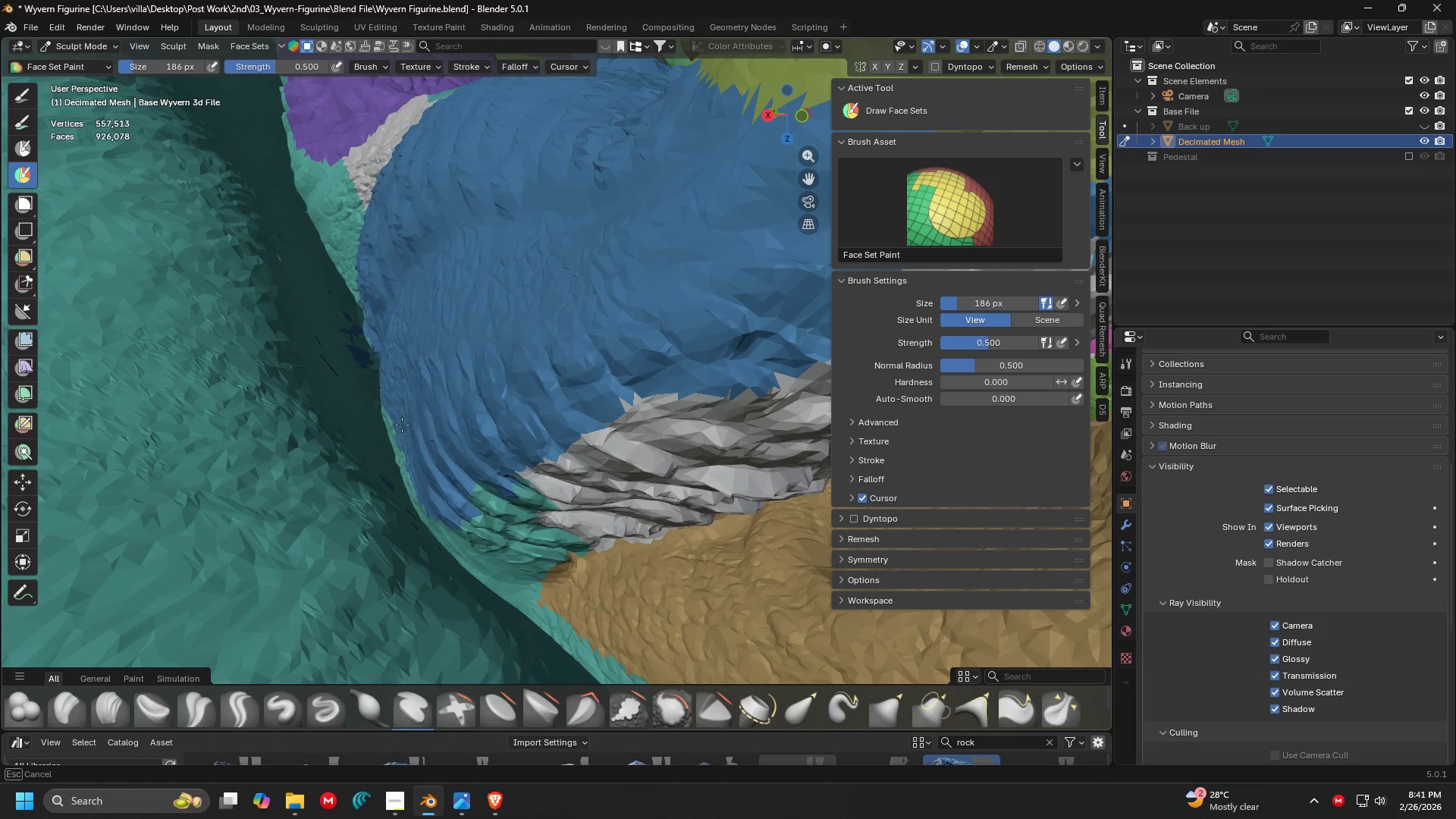 
scroll: coordinate [473, 444], scroll_direction: down, amount: 2.0
 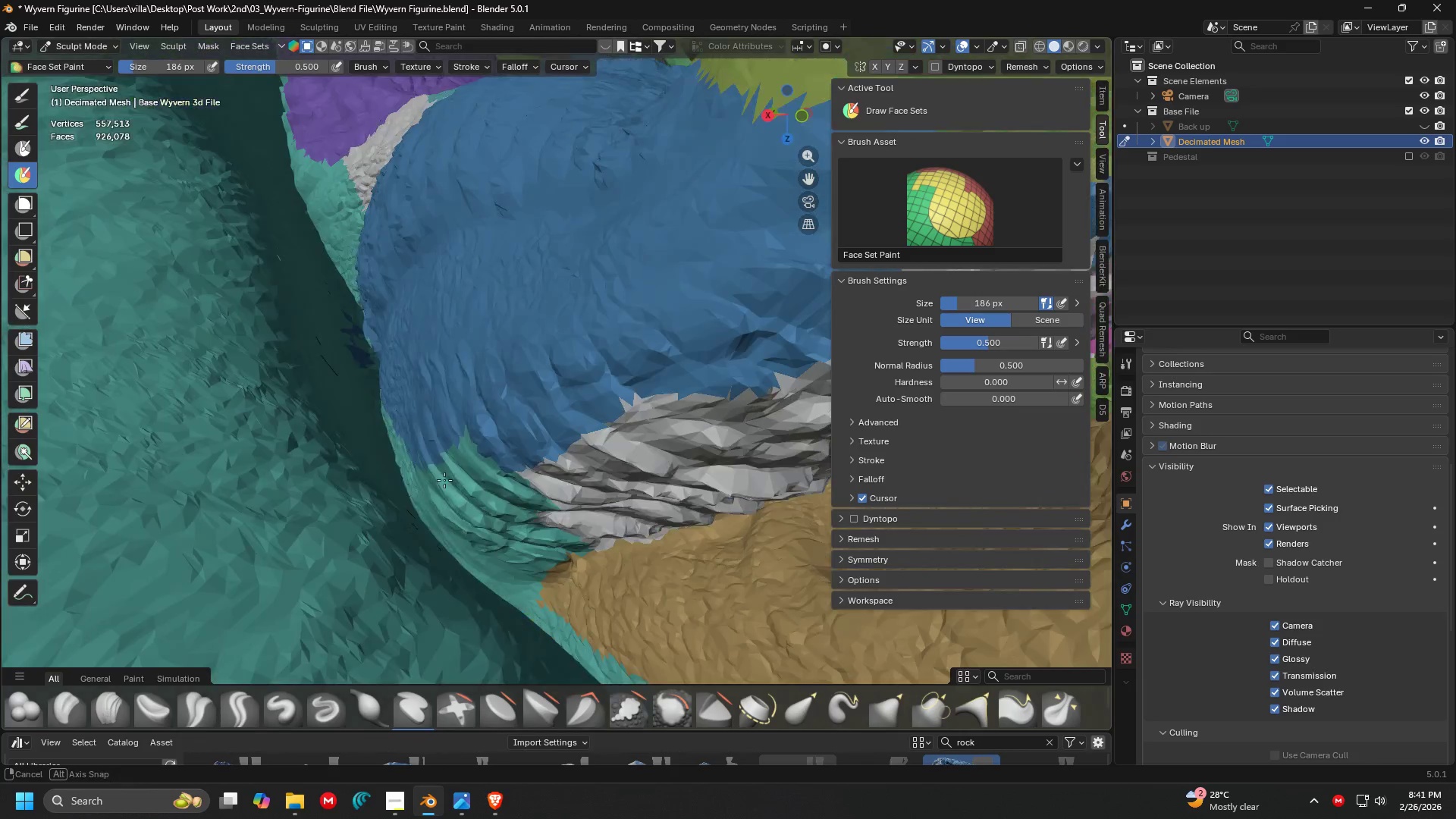 
left_click_drag(start_coordinate=[483, 410], to_coordinate=[403, 425])
 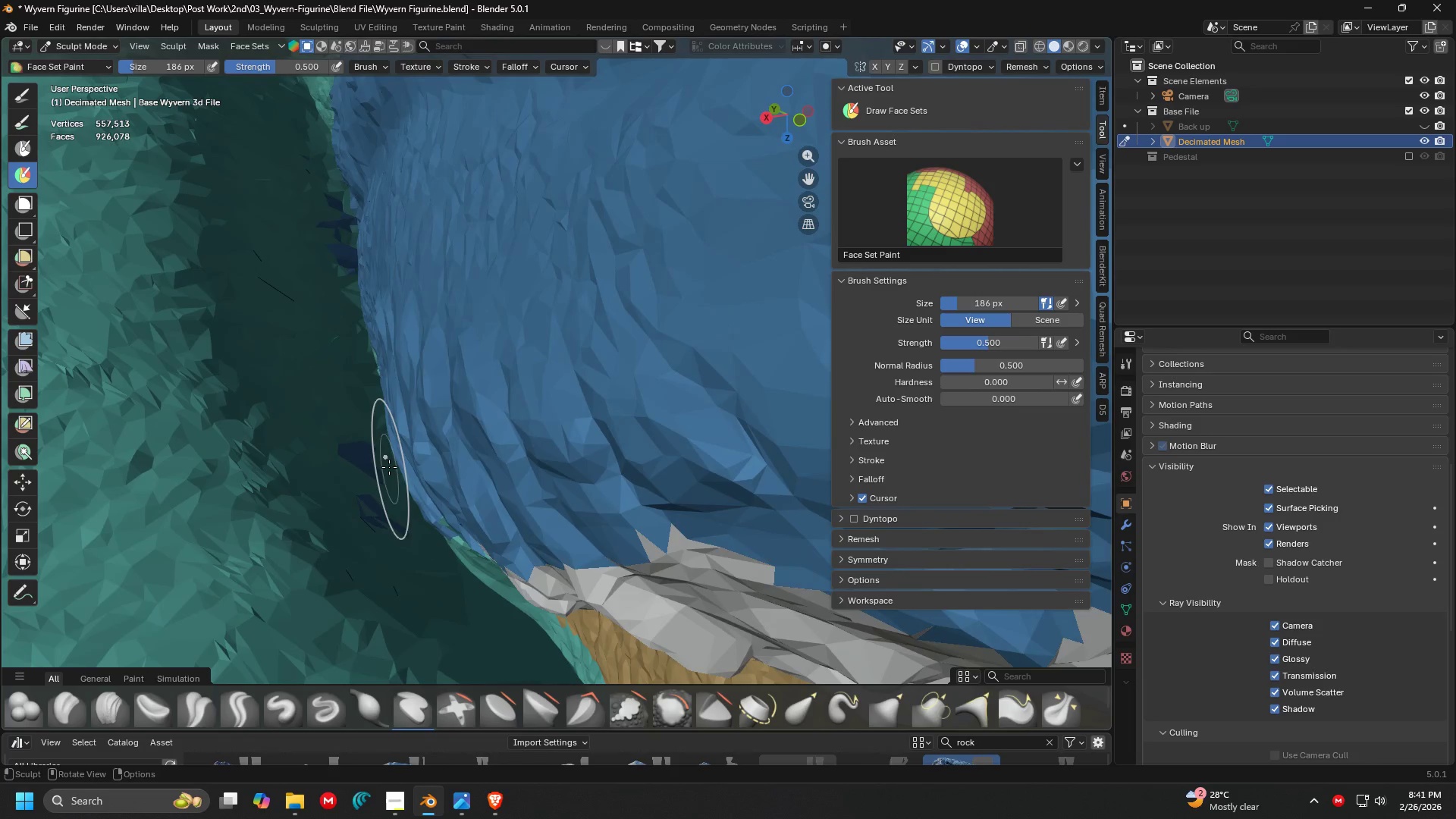 
hold_key(key=ControlLeft, duration=0.59)
 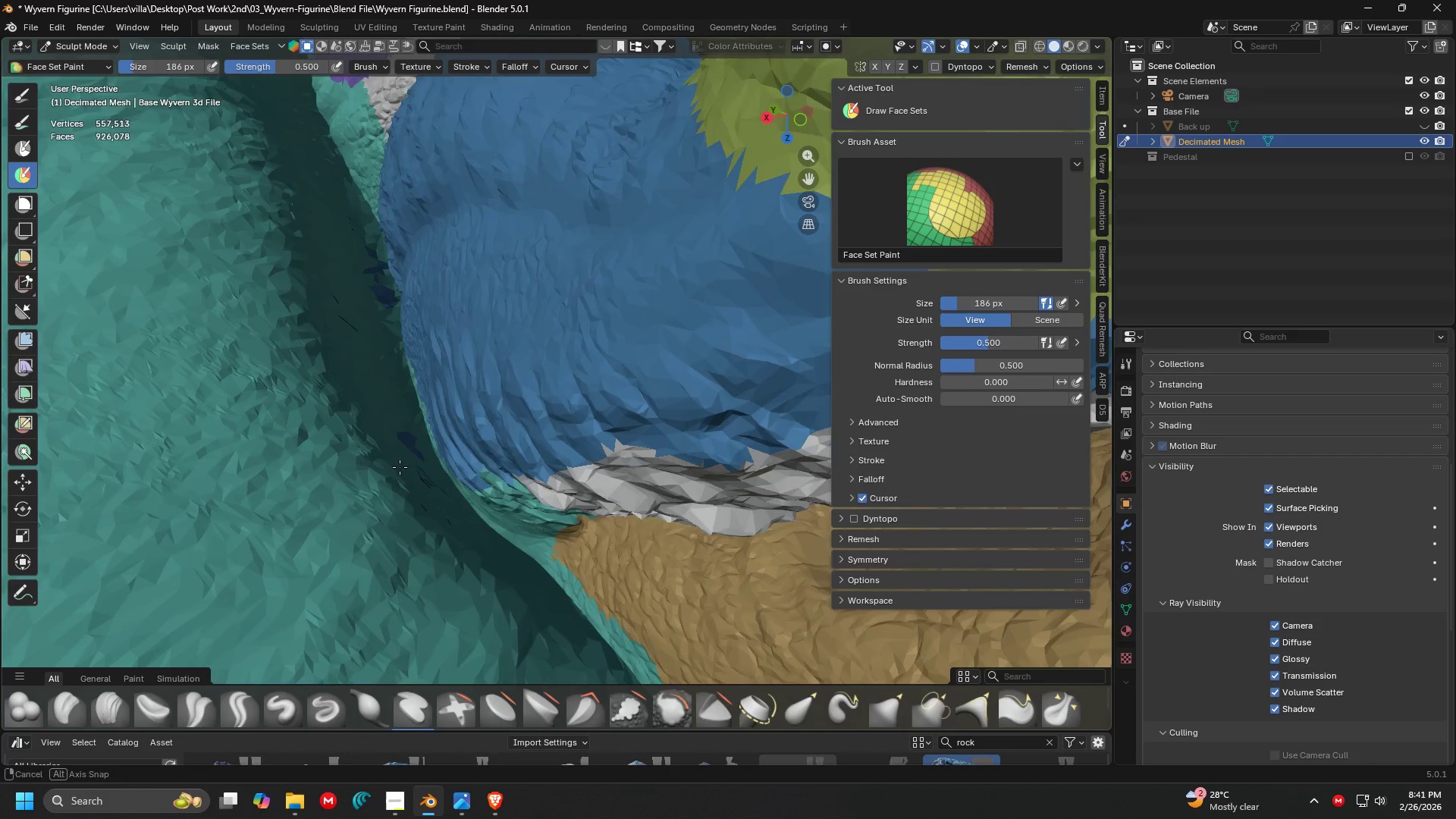 
hold_key(key=ControlLeft, duration=1.53)
left_click_drag(start_coordinate=[306, 416], to_coordinate=[353, 485])
 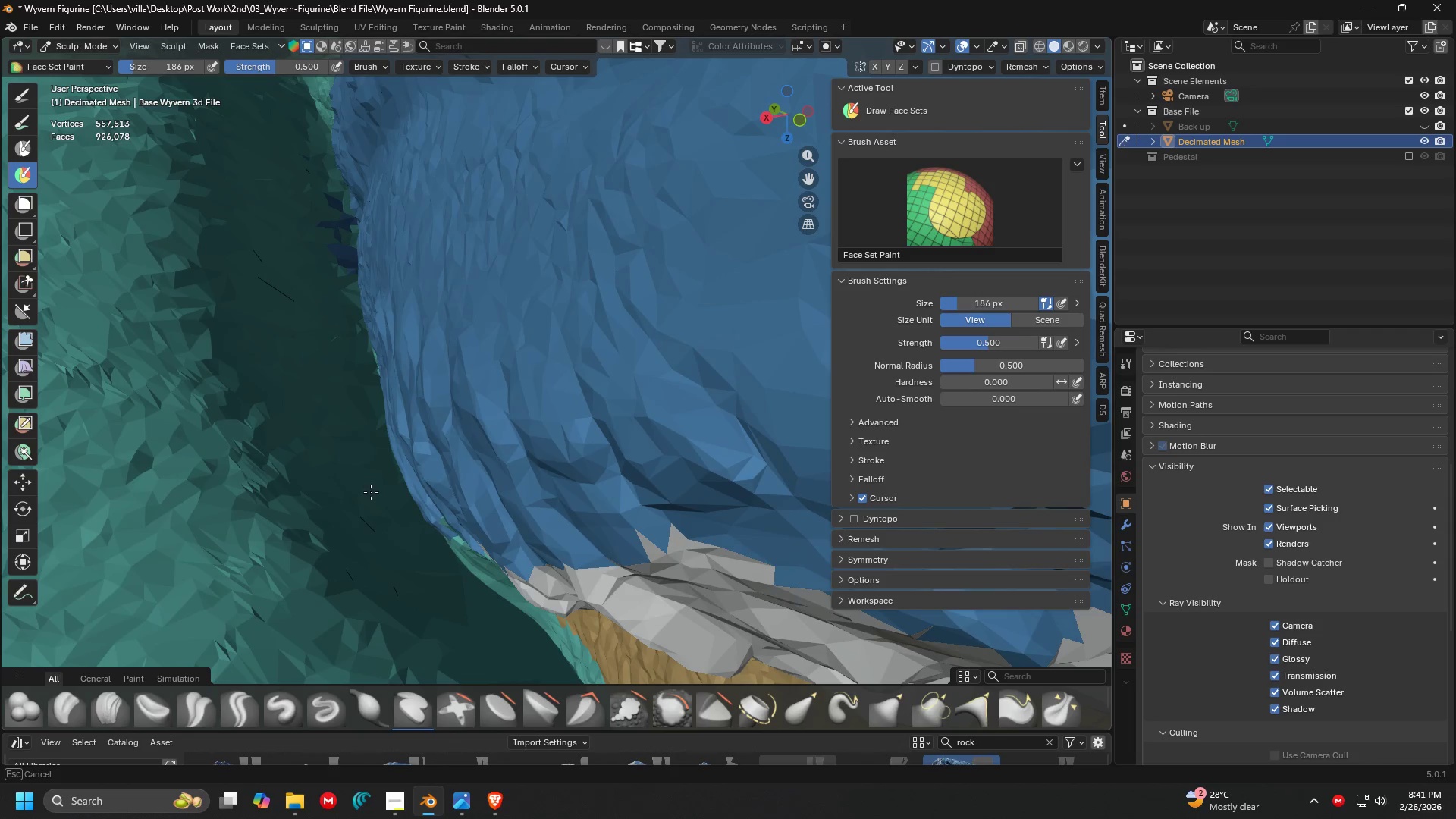 
scroll: coordinate [389, 468], scroll_direction: up, amount: 3.0
 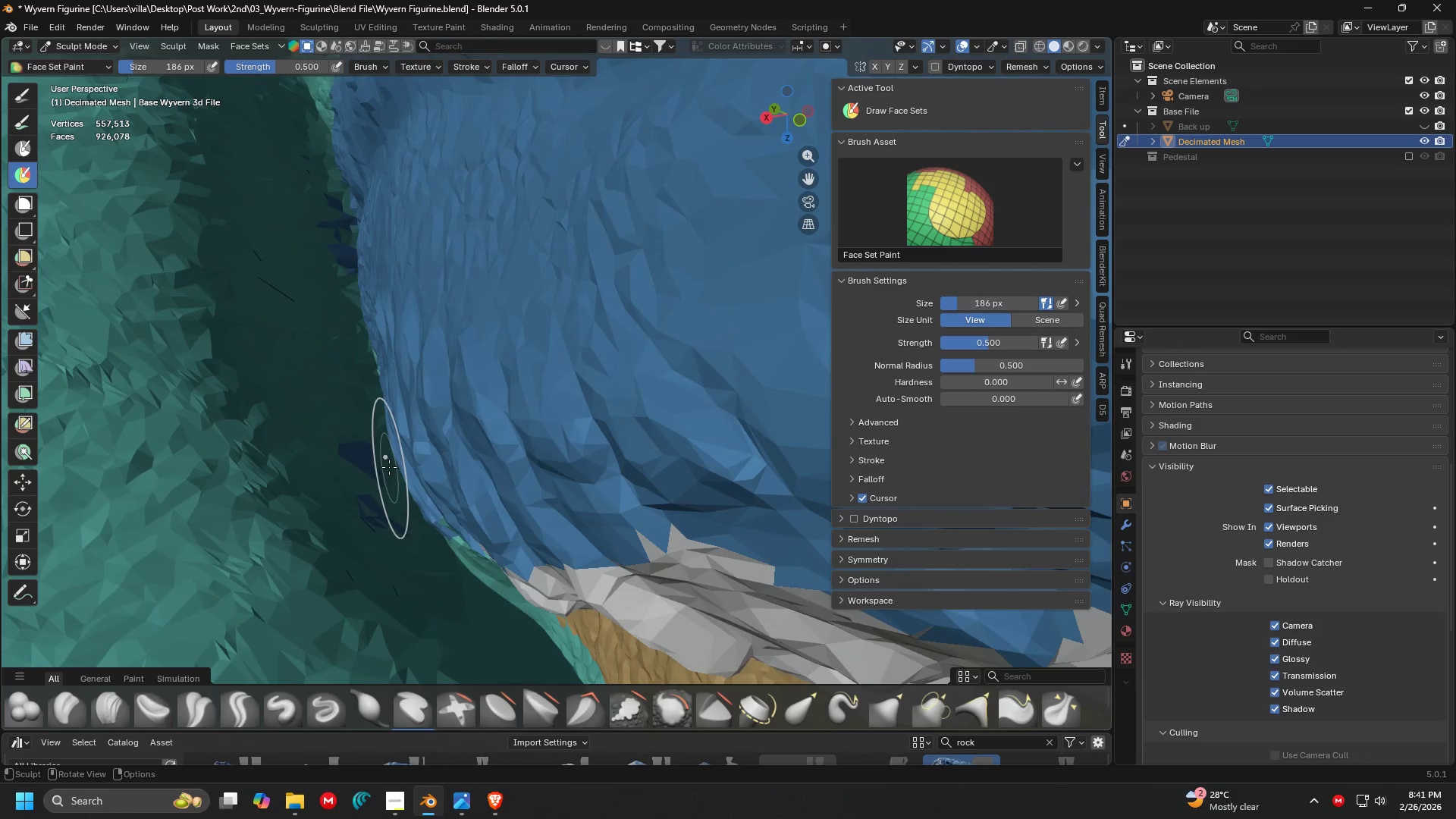 
hold_key(key=ControlLeft, duration=1.51)
left_click_drag(start_coordinate=[368, 579], to_coordinate=[334, 272])
 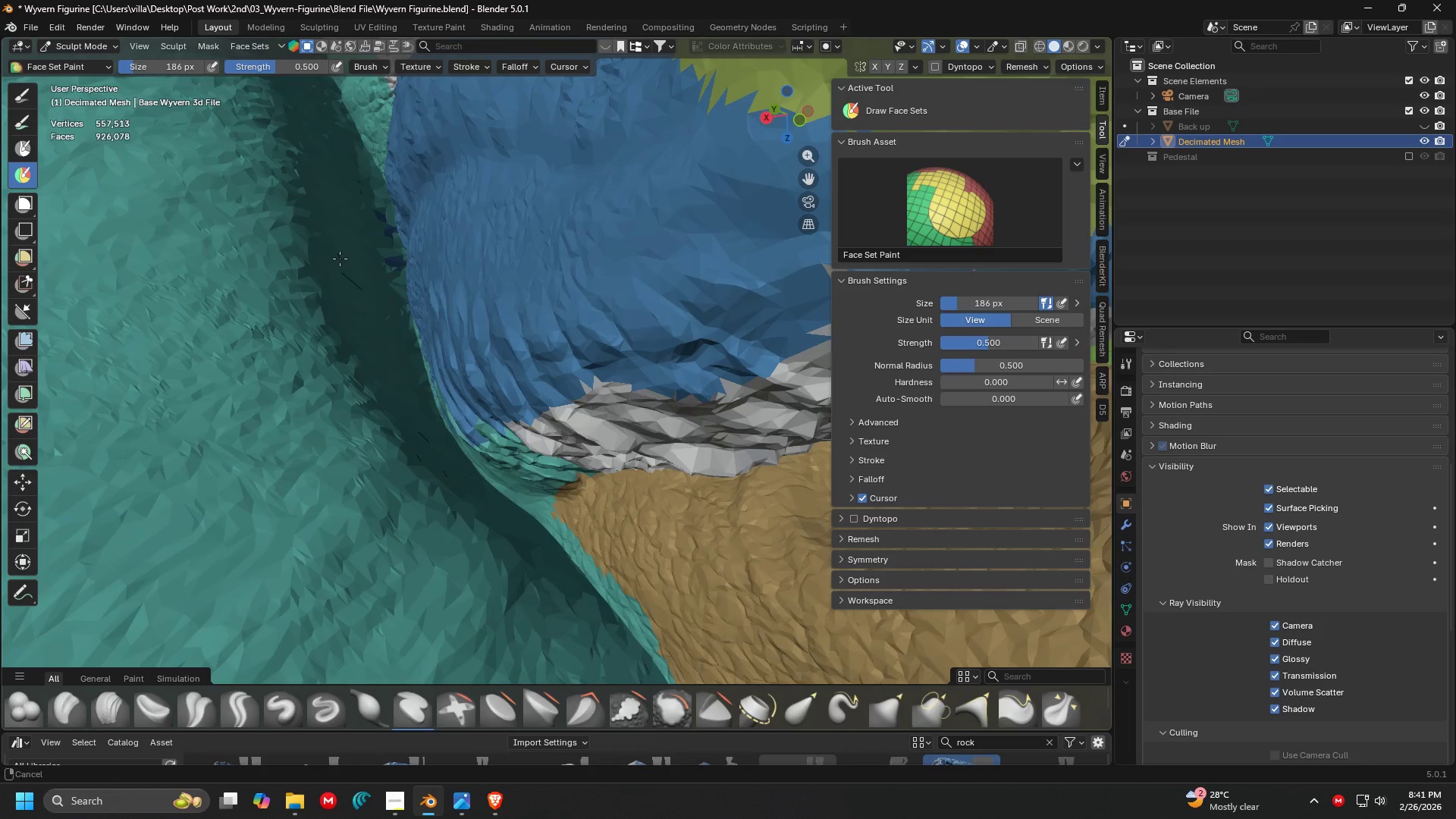 
hold_key(key=ControlLeft, duration=1.34)
 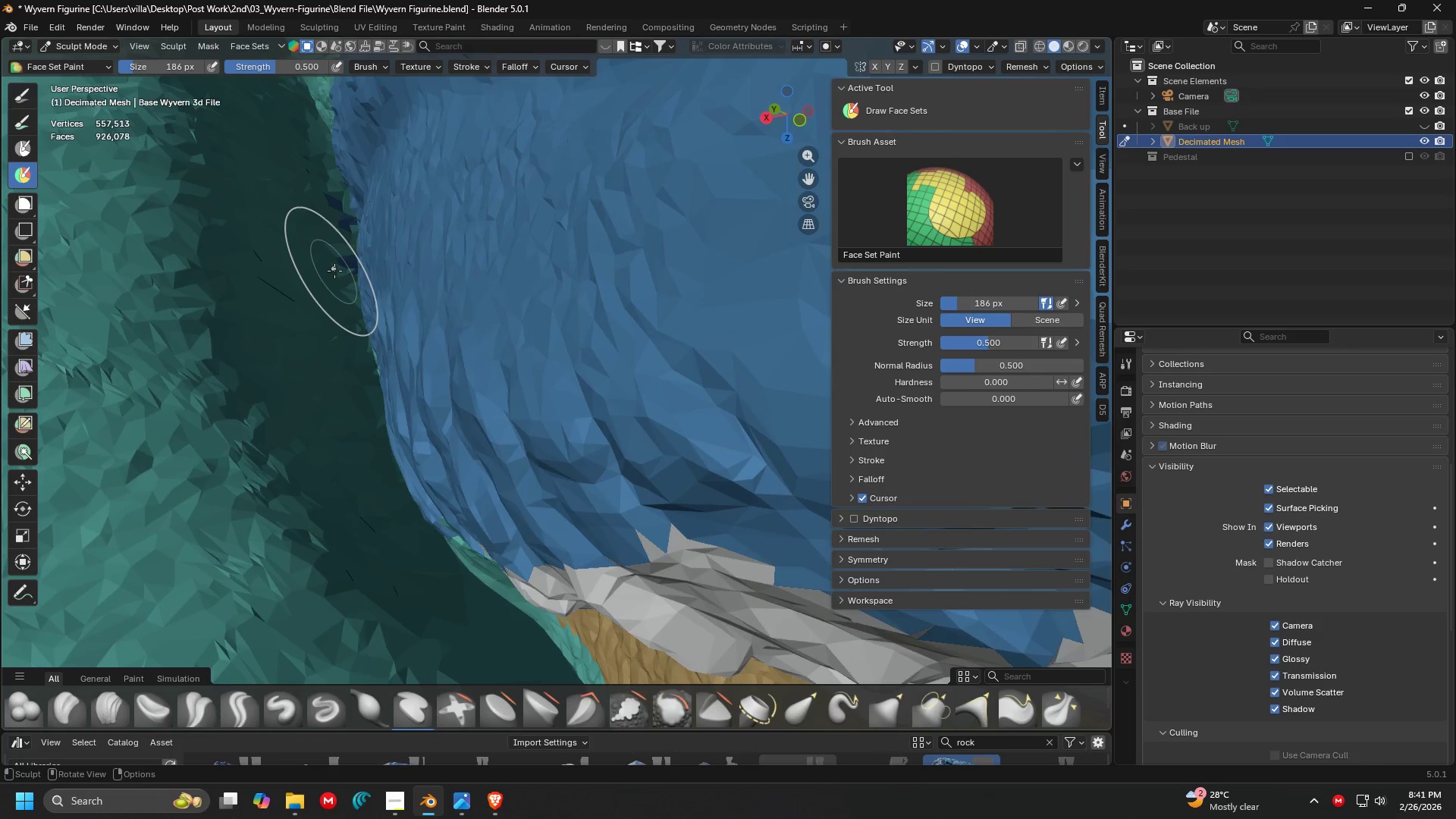 
key(Shift+ShiftLeft)
 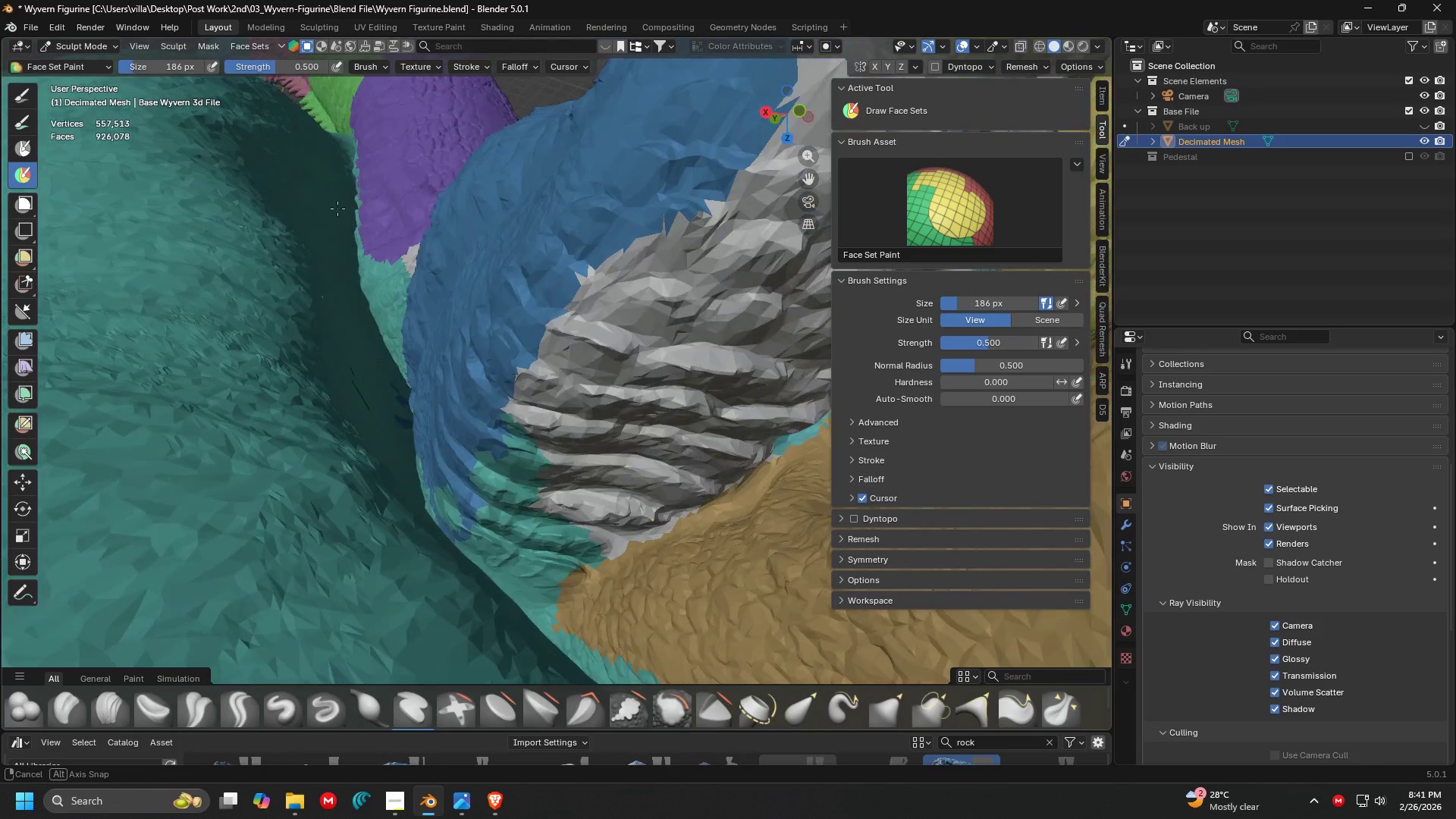 
scroll: coordinate [343, 325], scroll_direction: down, amount: 3.0
 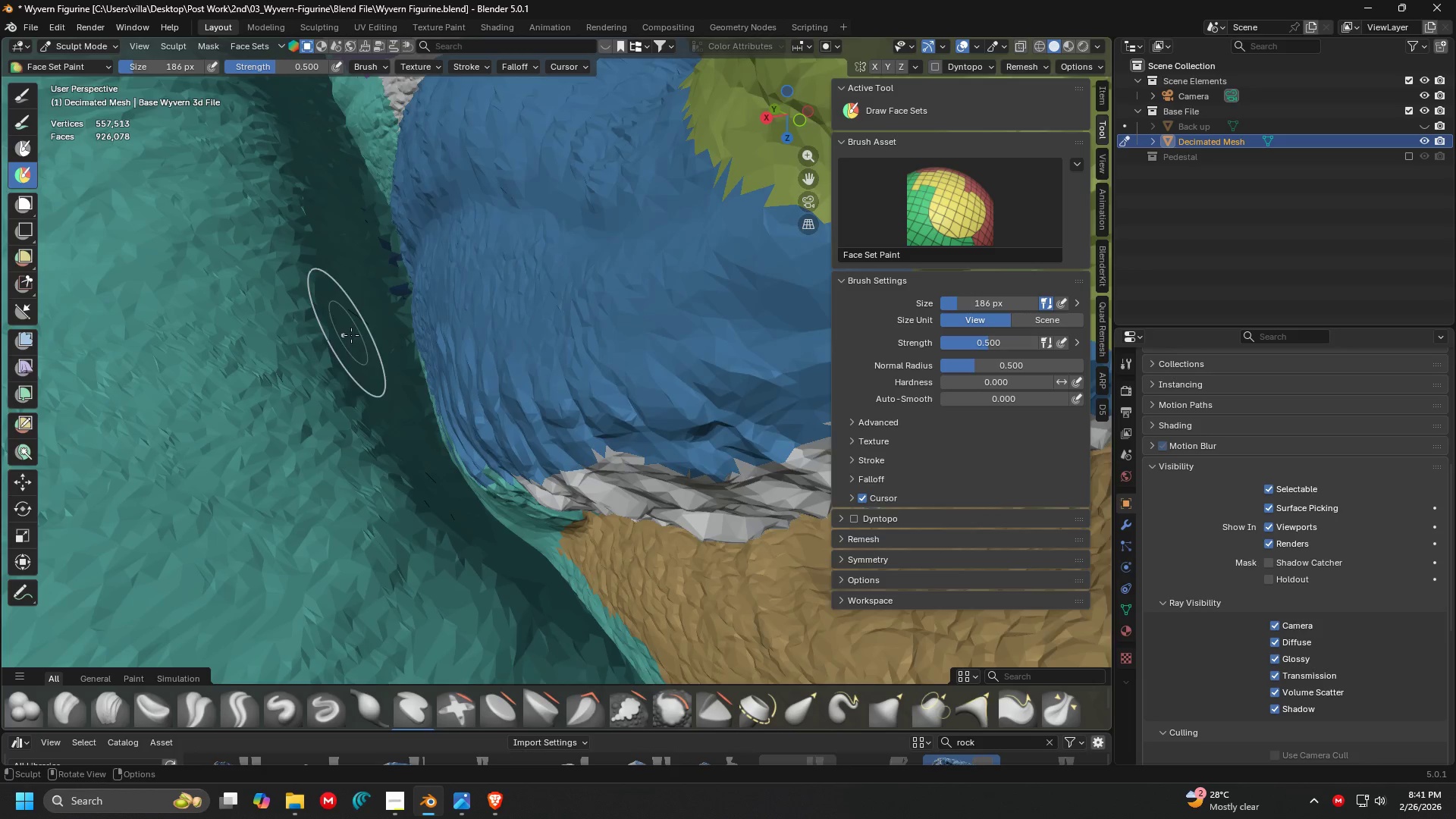 
key(Shift+ShiftLeft)
 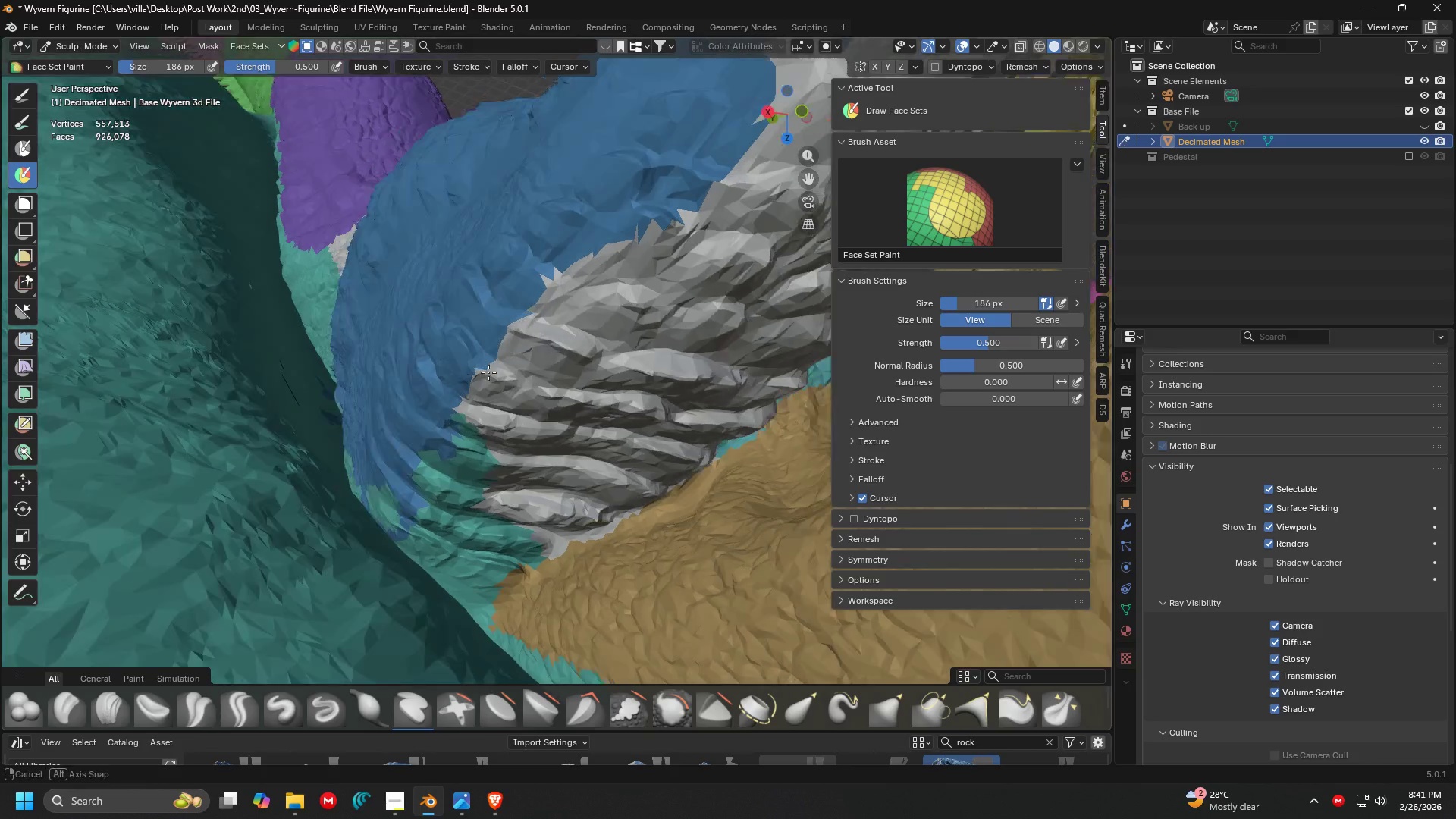 
key(Shift+ShiftLeft)
 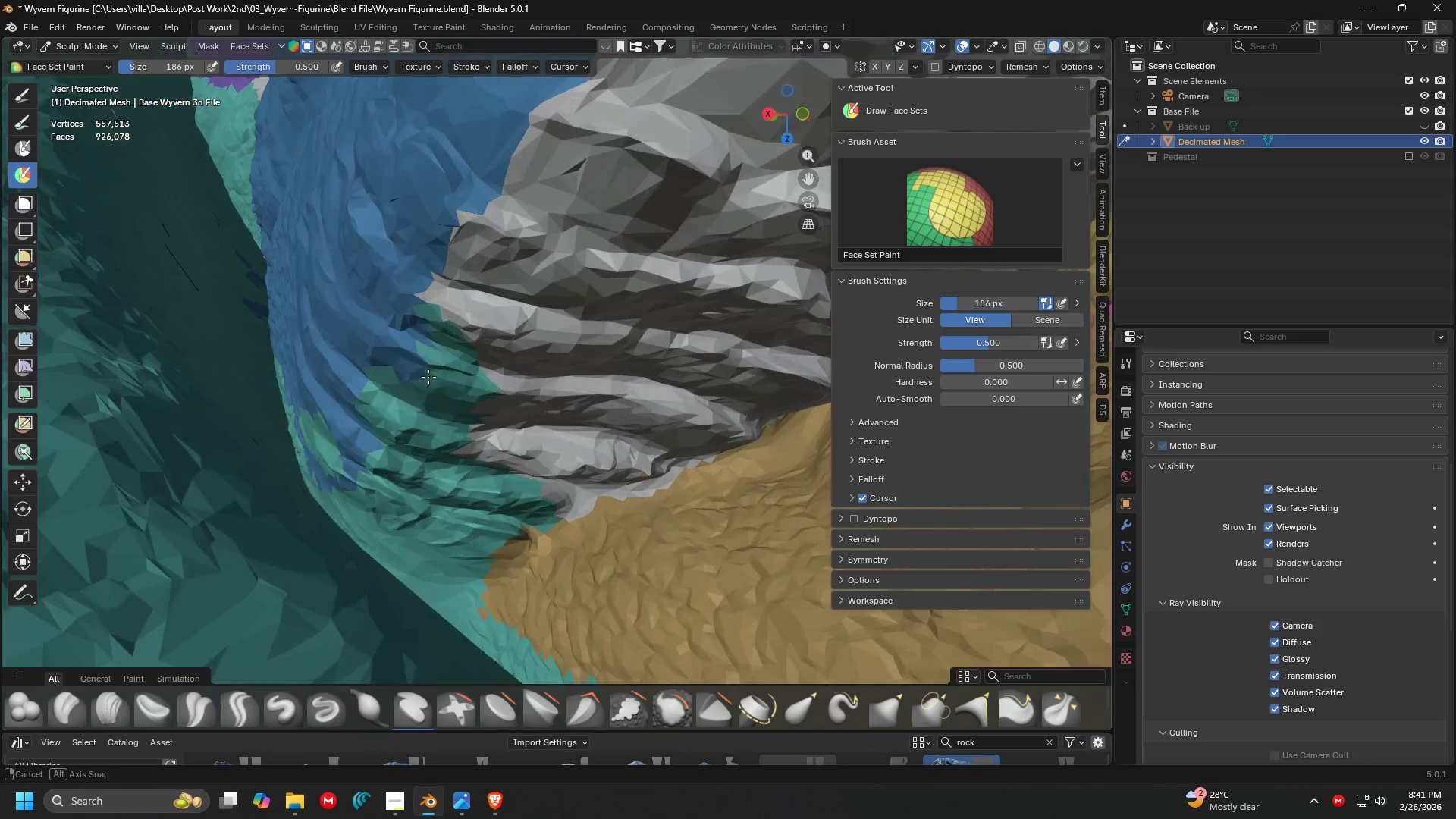 
scroll: coordinate [416, 385], scroll_direction: up, amount: 5.0
 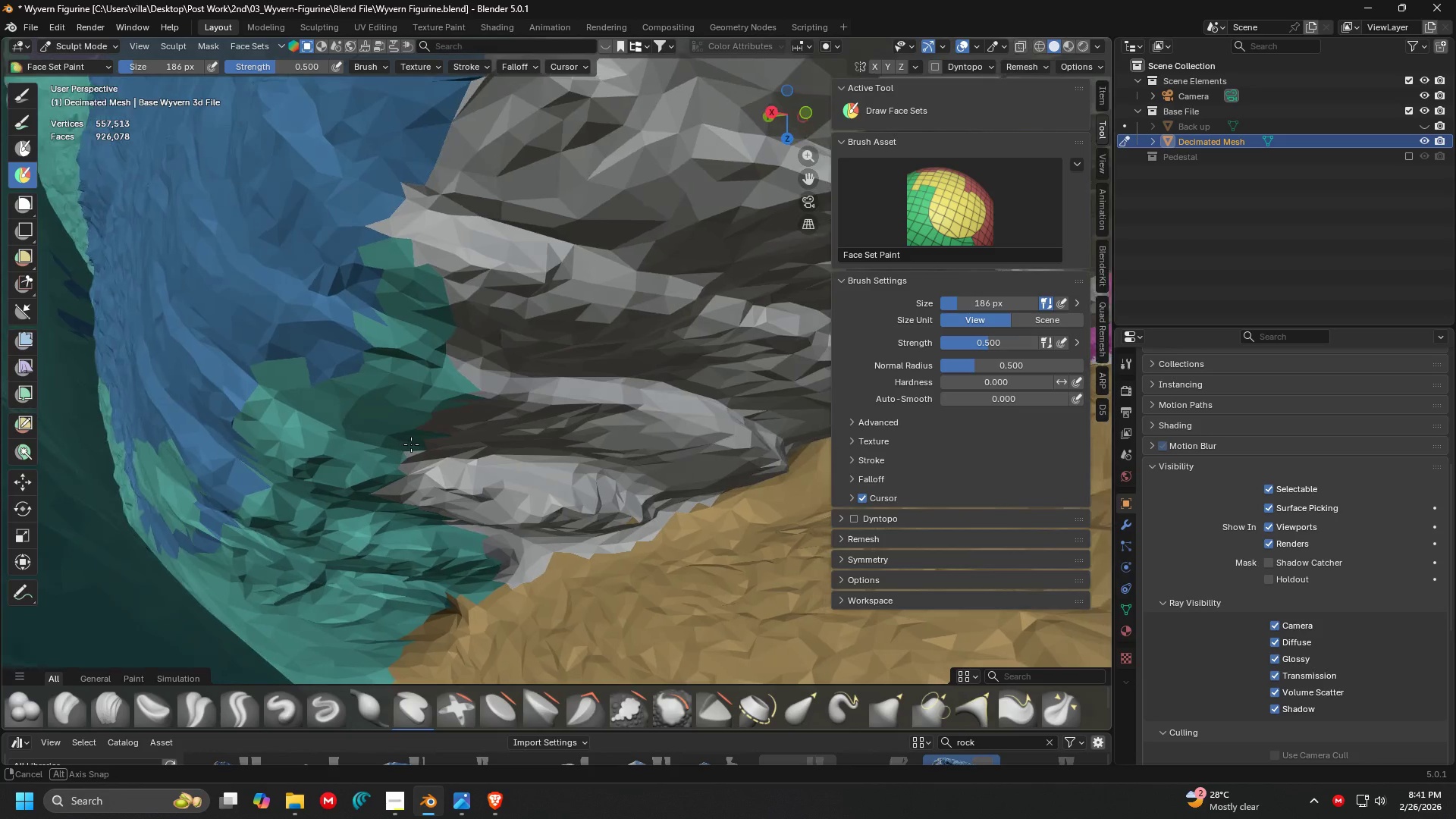 
hold_key(key=ControlLeft, duration=1.5)
left_click_drag(start_coordinate=[196, 350], to_coordinate=[419, 437])
 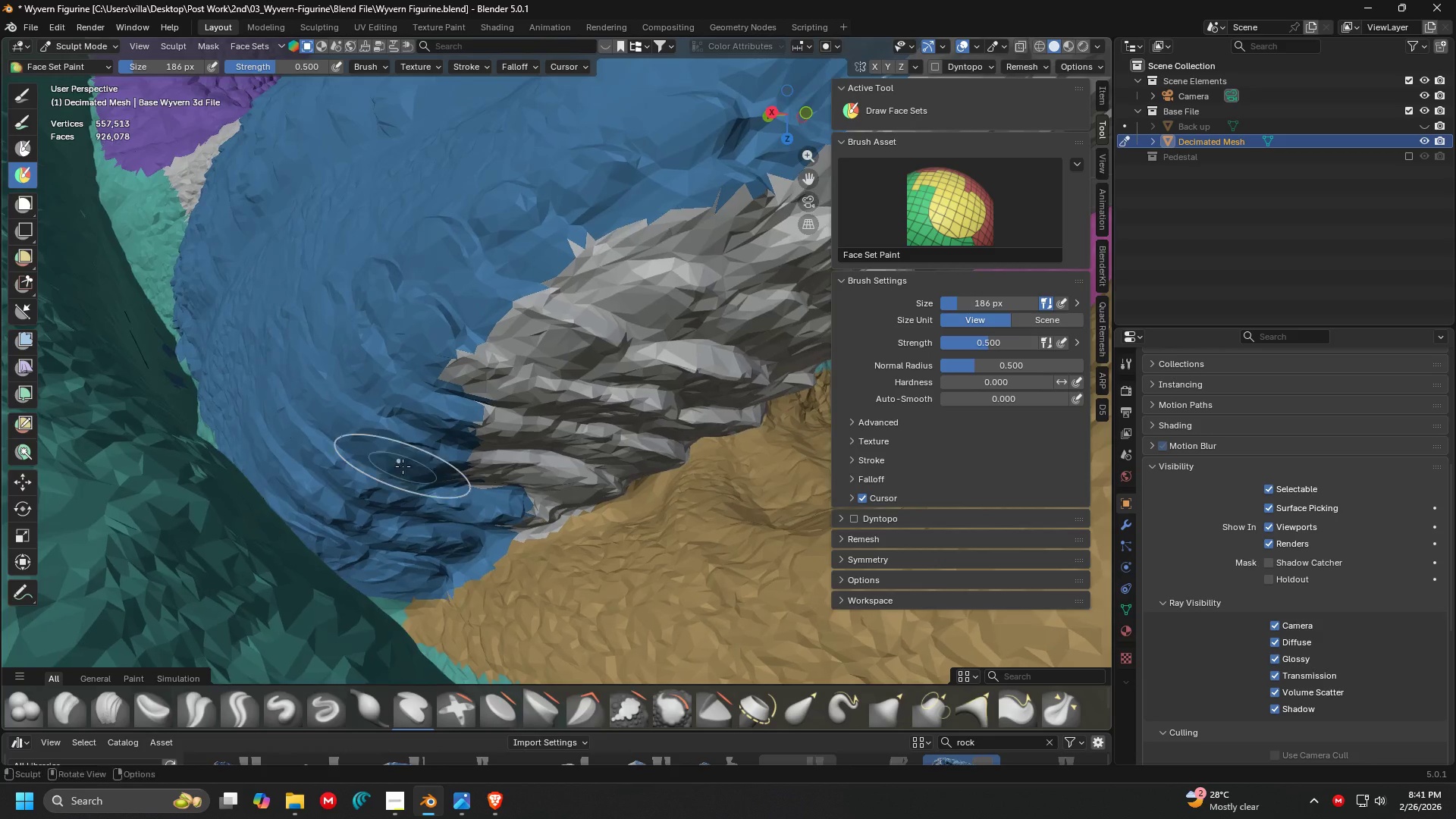 
hold_key(key=ControlLeft, duration=1.52)
 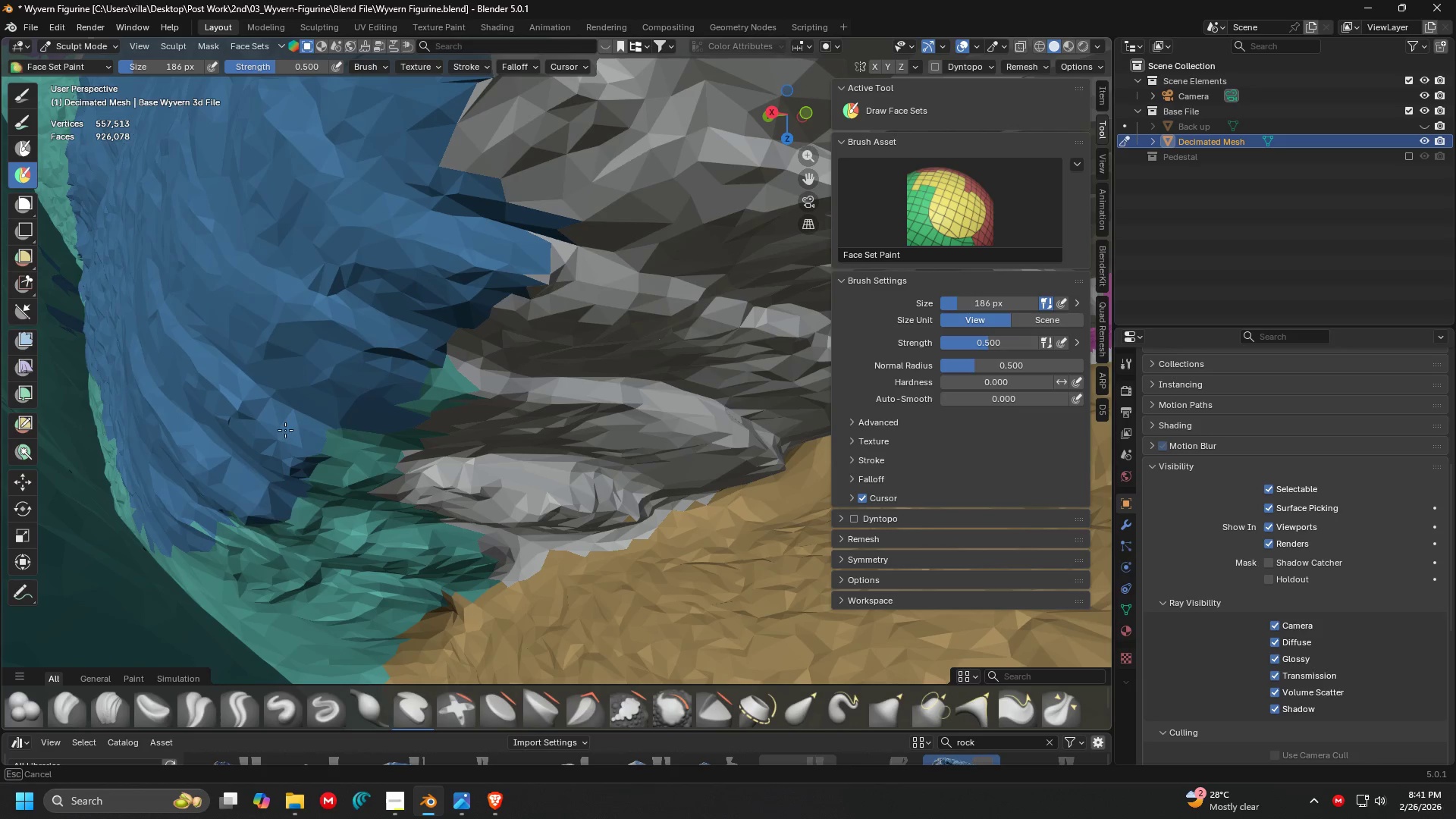 
hold_key(key=ControlLeft, duration=1.52)
 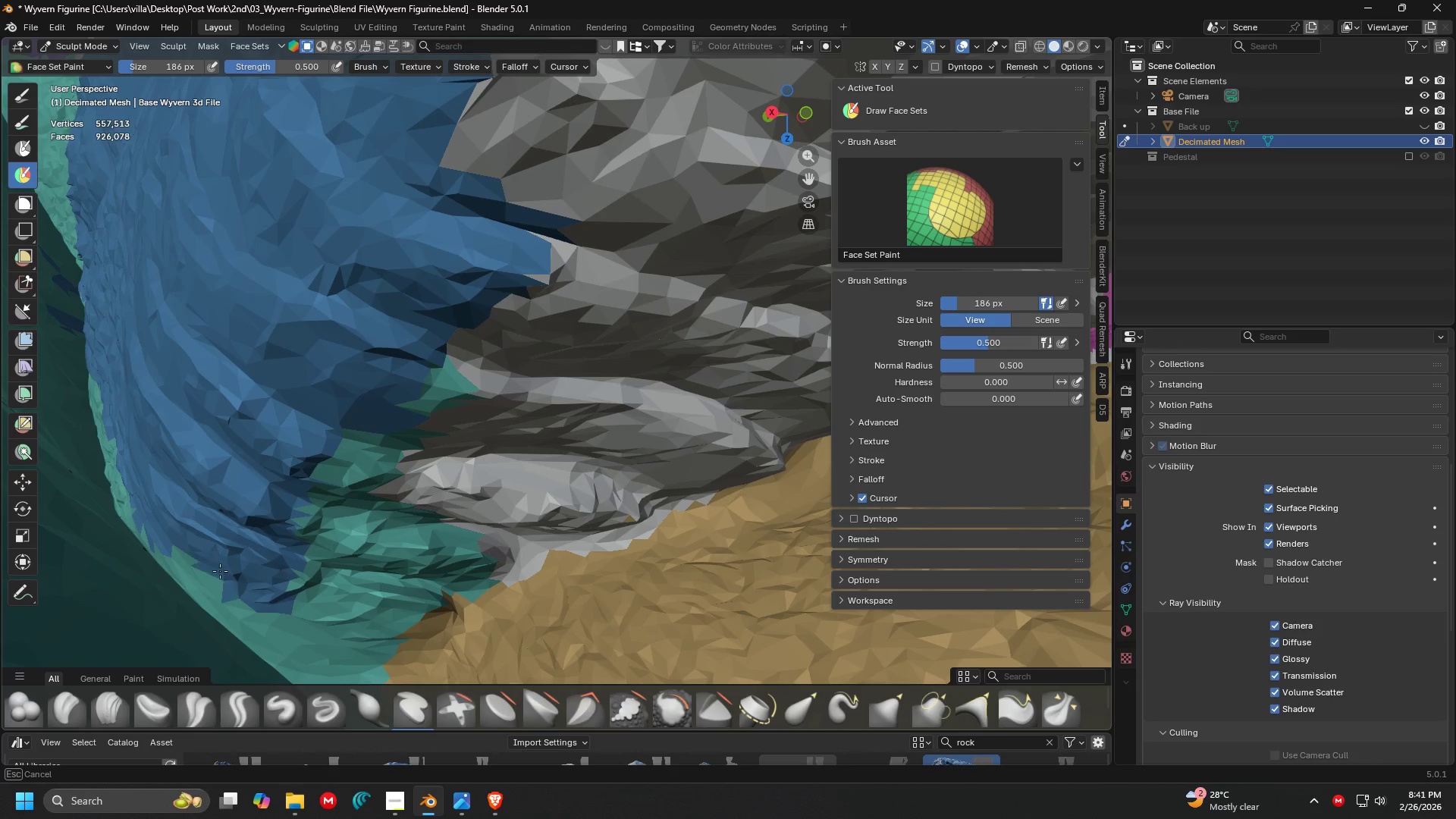 
hold_key(key=ControlLeft, duration=1.51)
 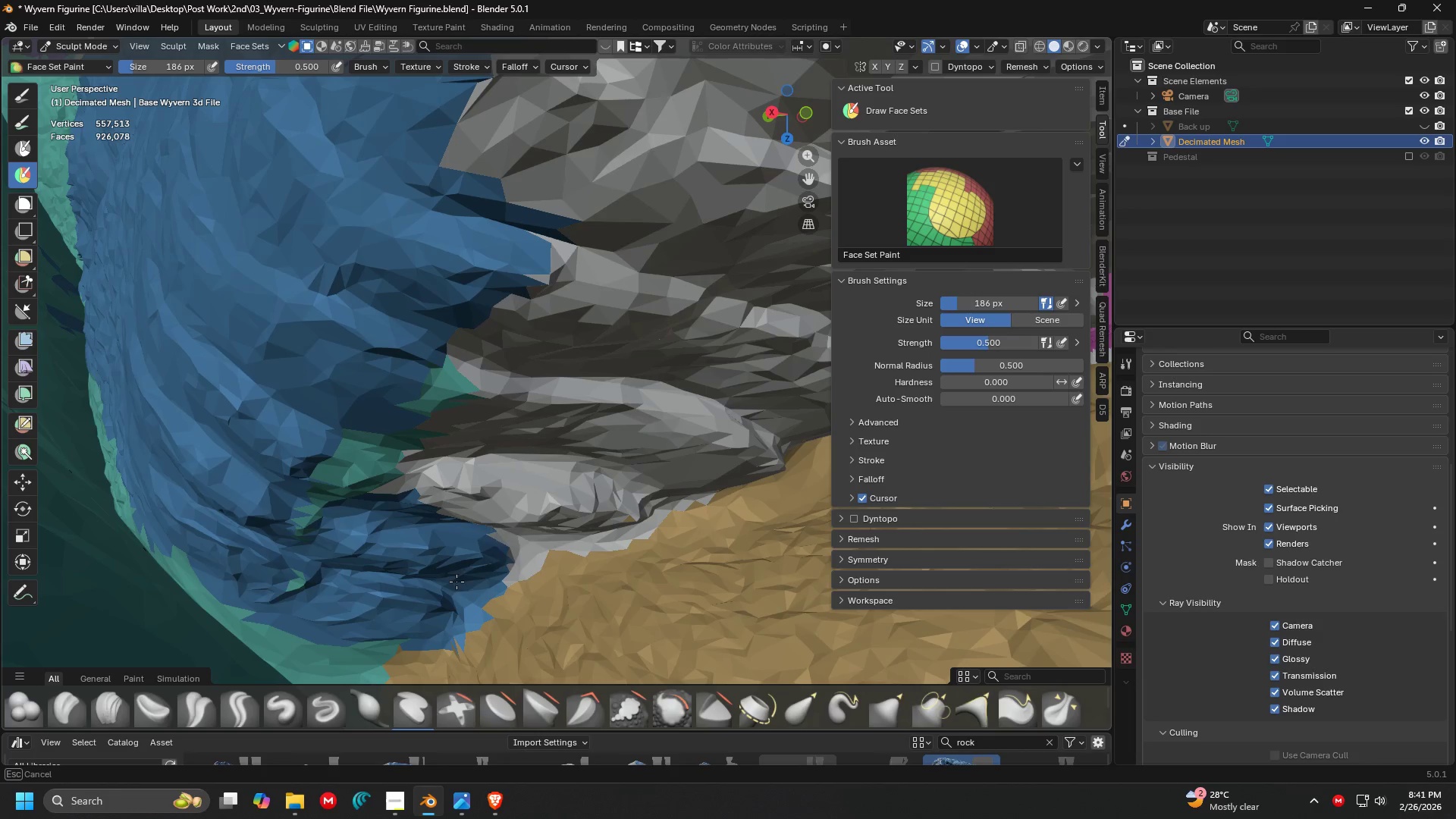 
hold_key(key=ControlLeft, duration=1.52)
 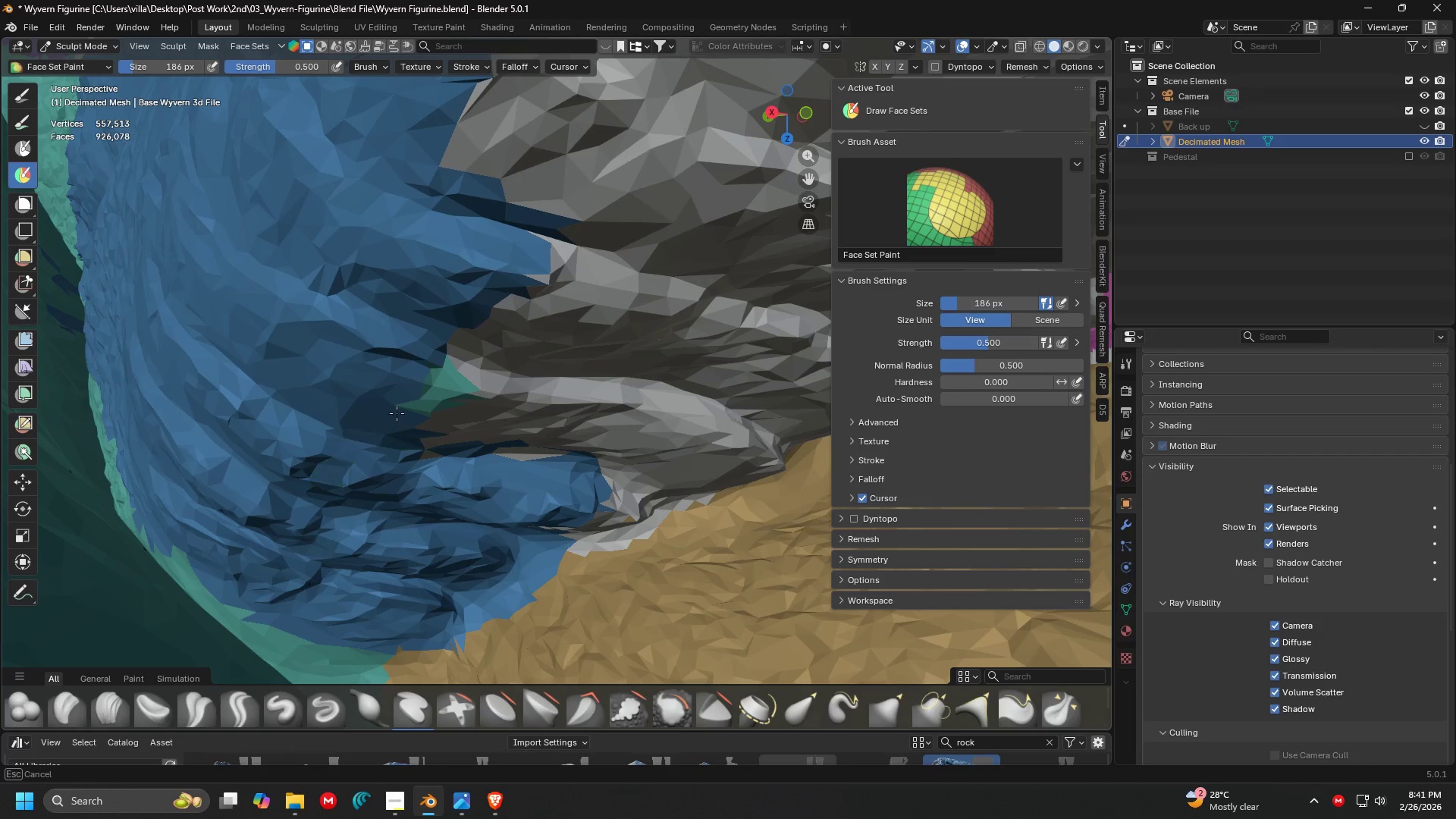 
hold_key(key=ControlLeft, duration=1.14)
 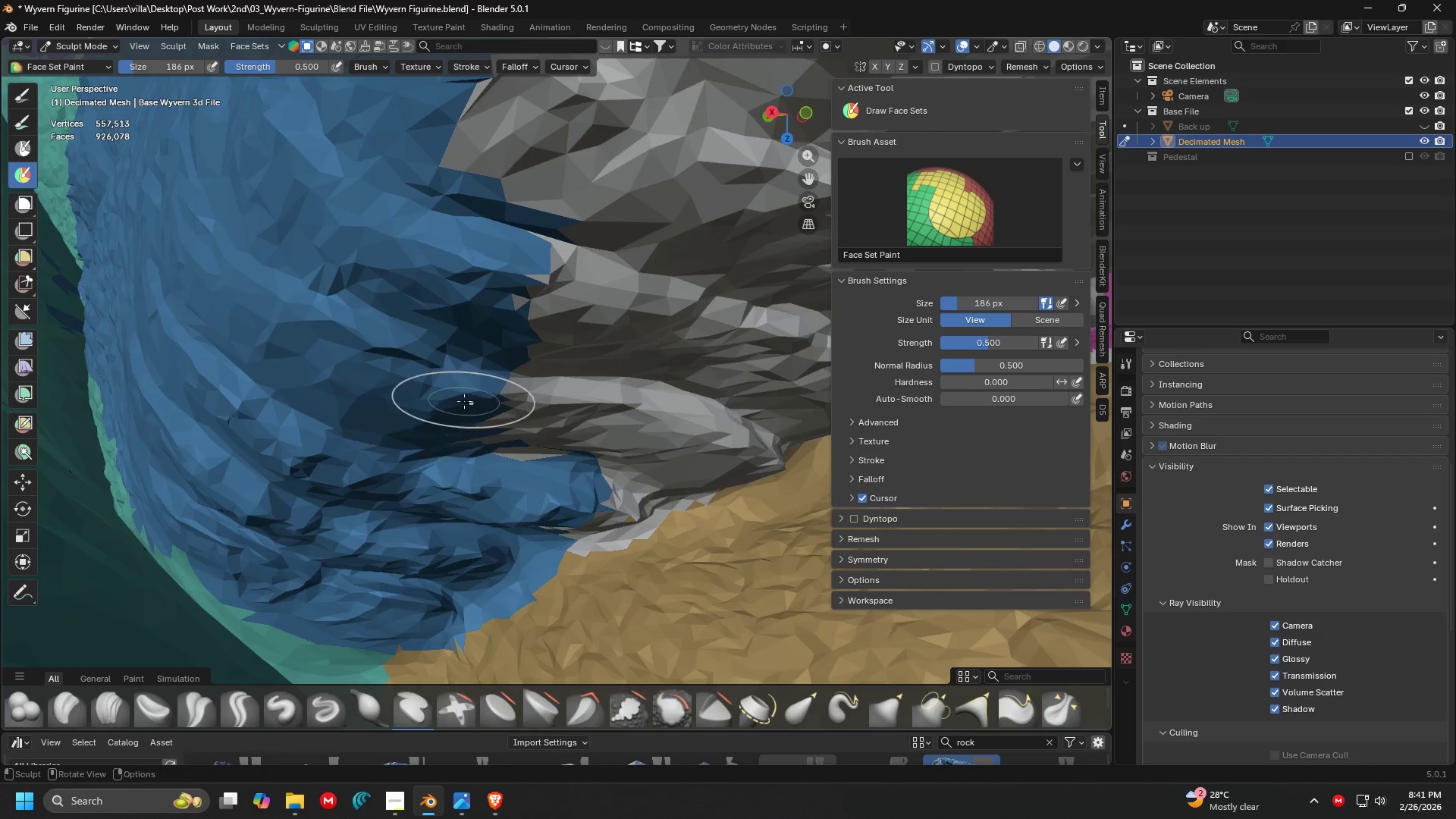 
key(Shift+ShiftLeft)
 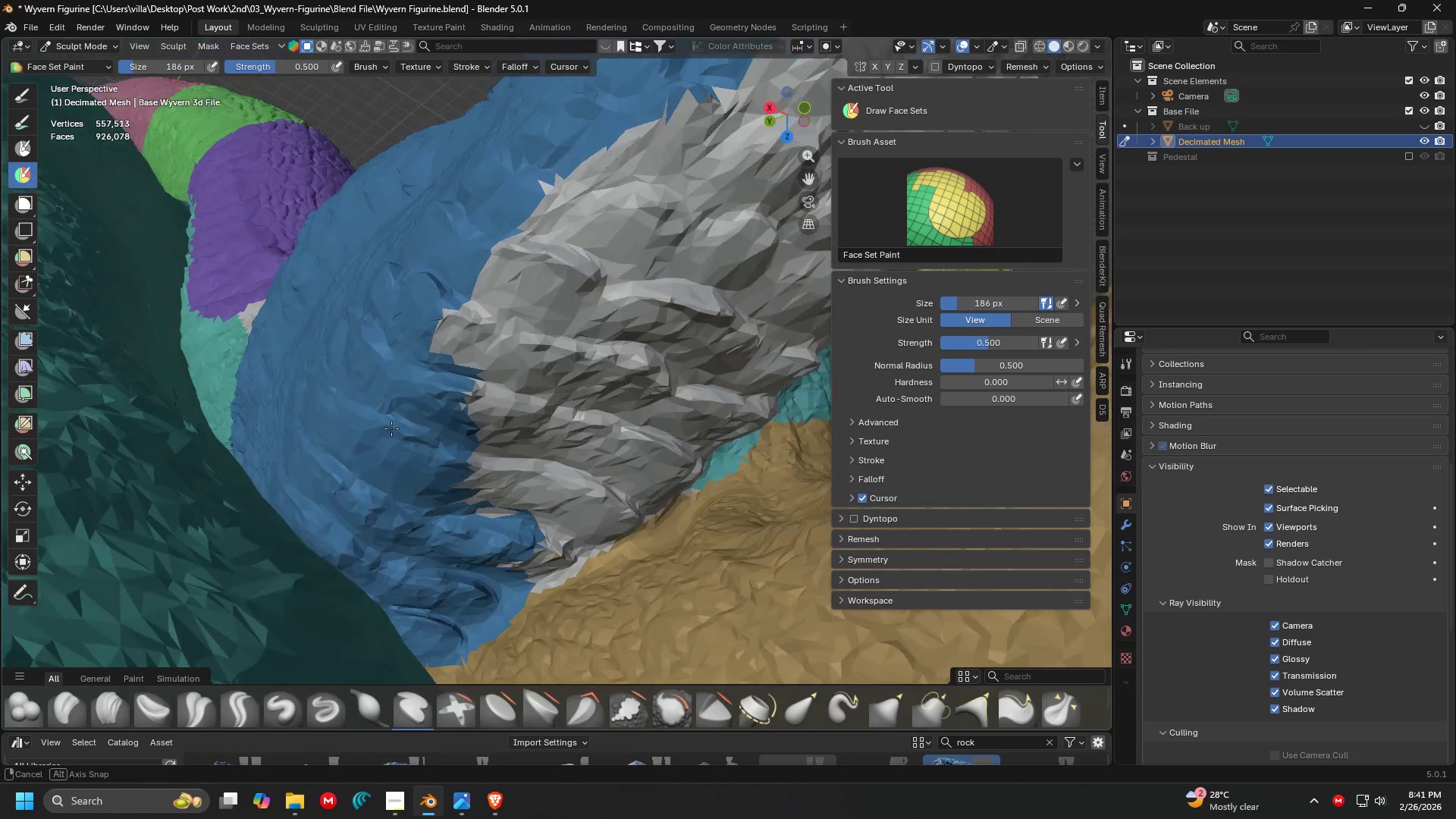 
scroll: coordinate [466, 400], scroll_direction: down, amount: 4.0
 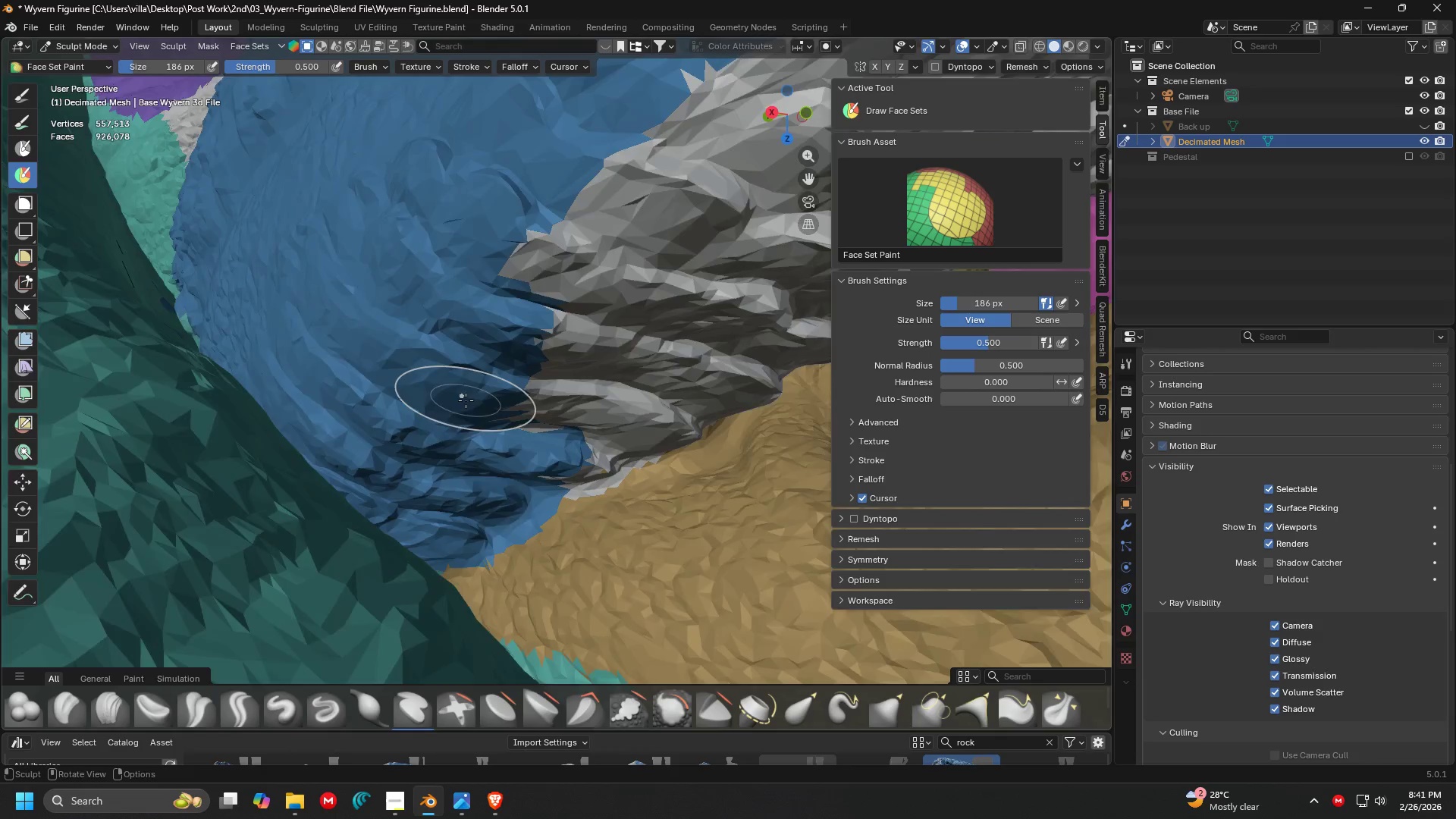 
key(Shift+ShiftLeft)
 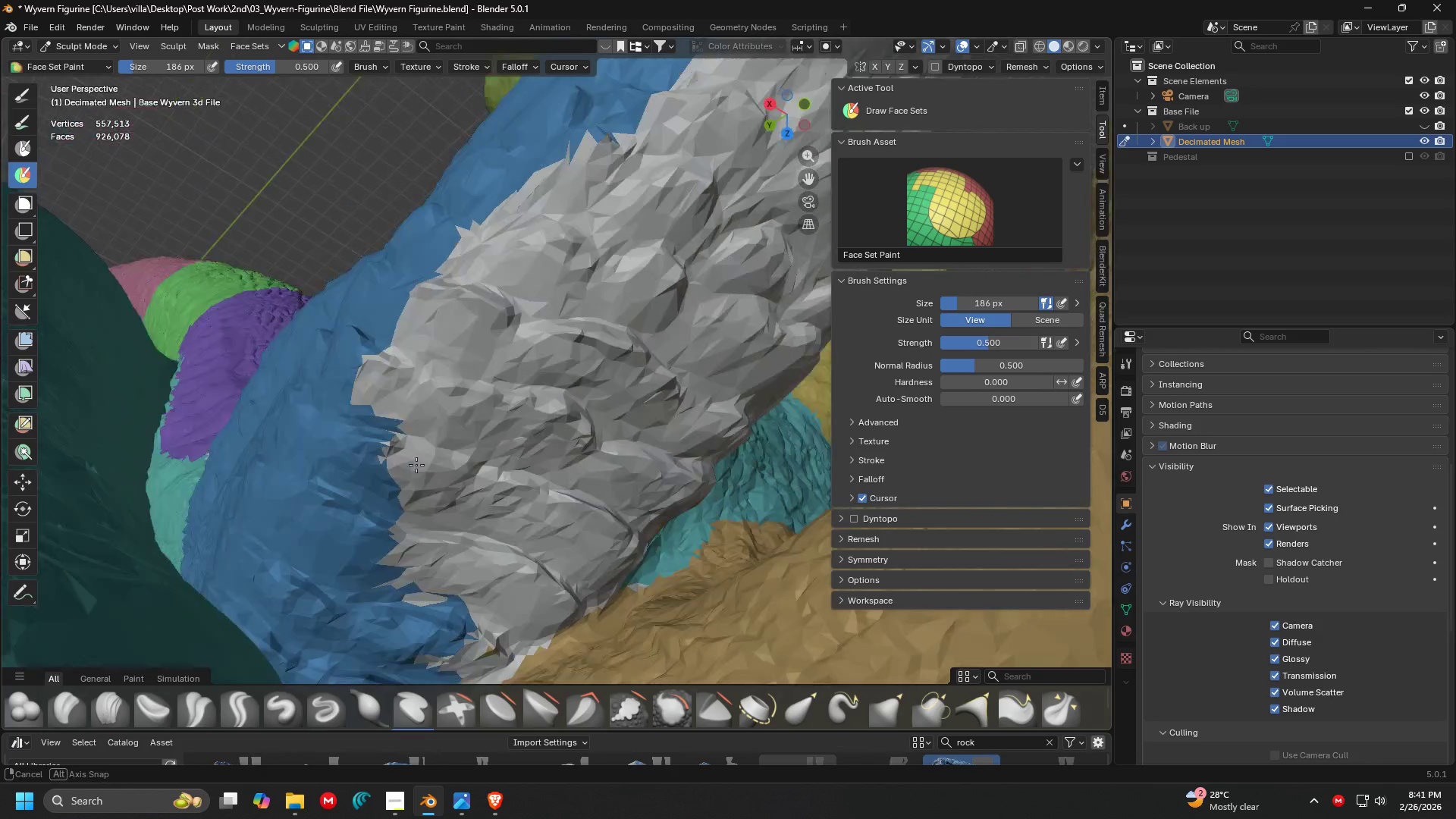 
key(Shift+ShiftLeft)
 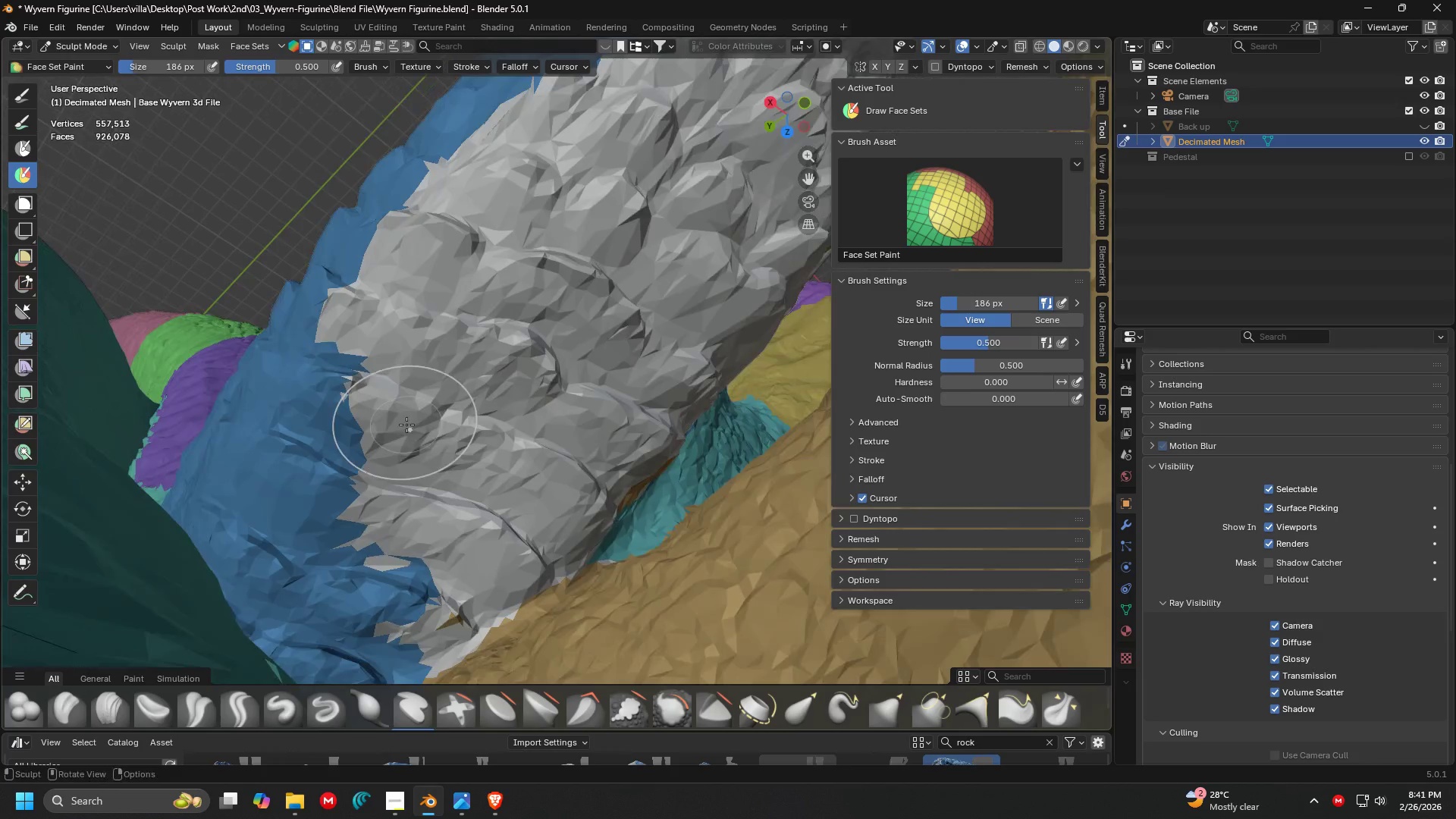 
key(Shift+ShiftLeft)
 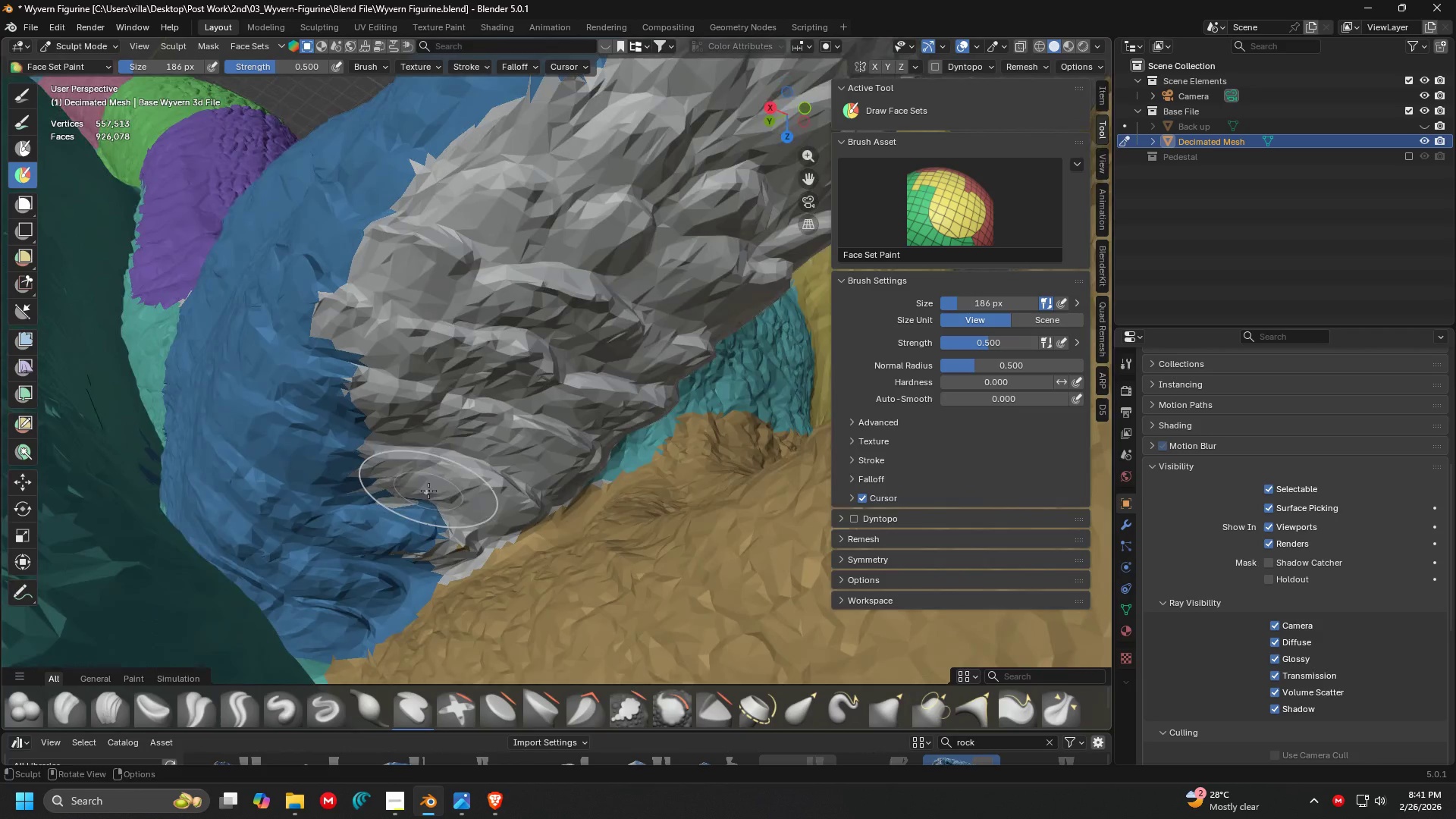 
scroll: coordinate [419, 514], scroll_direction: up, amount: 1.0
 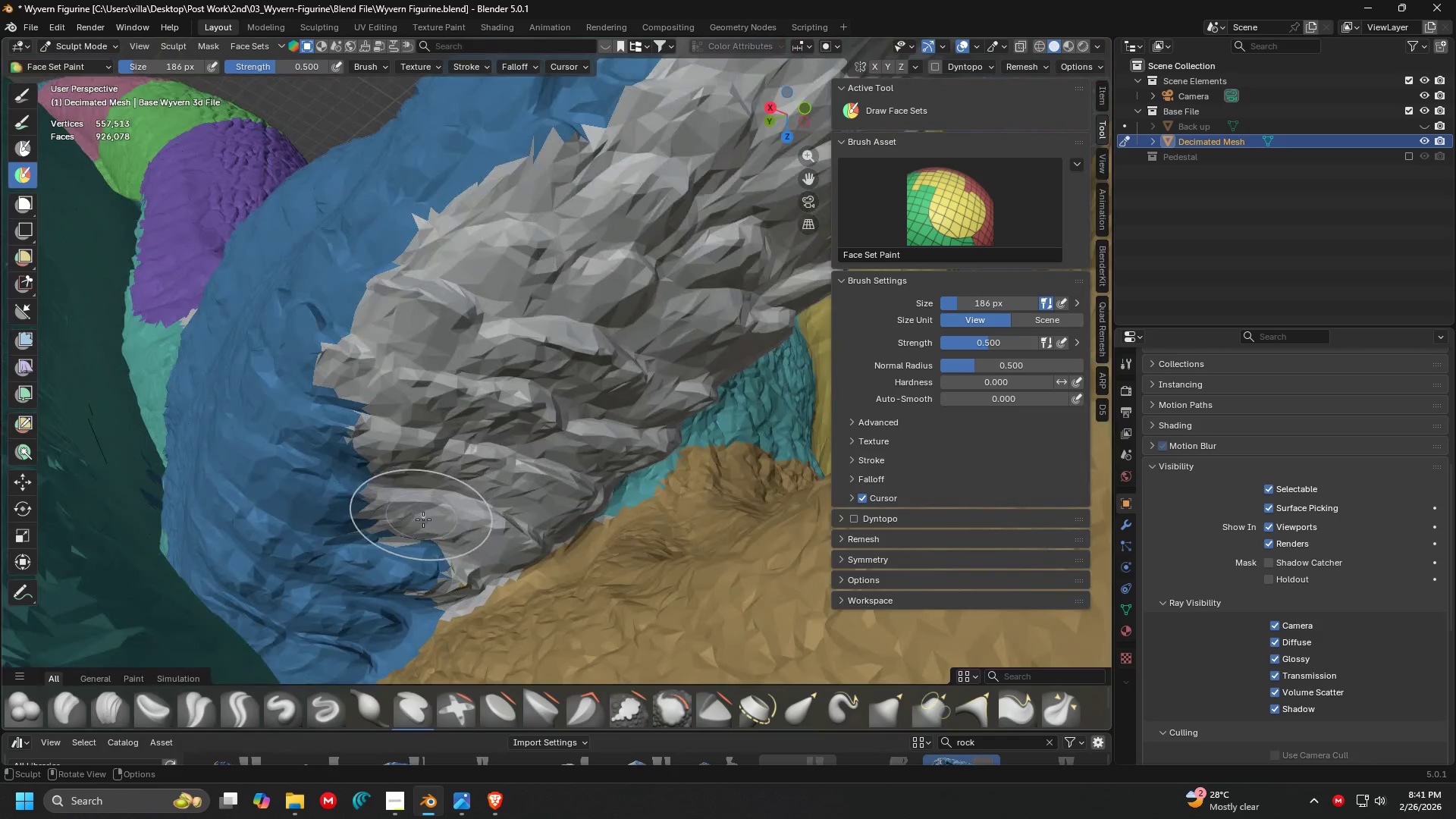 
hold_key(key=ControlLeft, duration=1.5)
left_click_drag(start_coordinate=[397, 551], to_coordinate=[380, 318])
 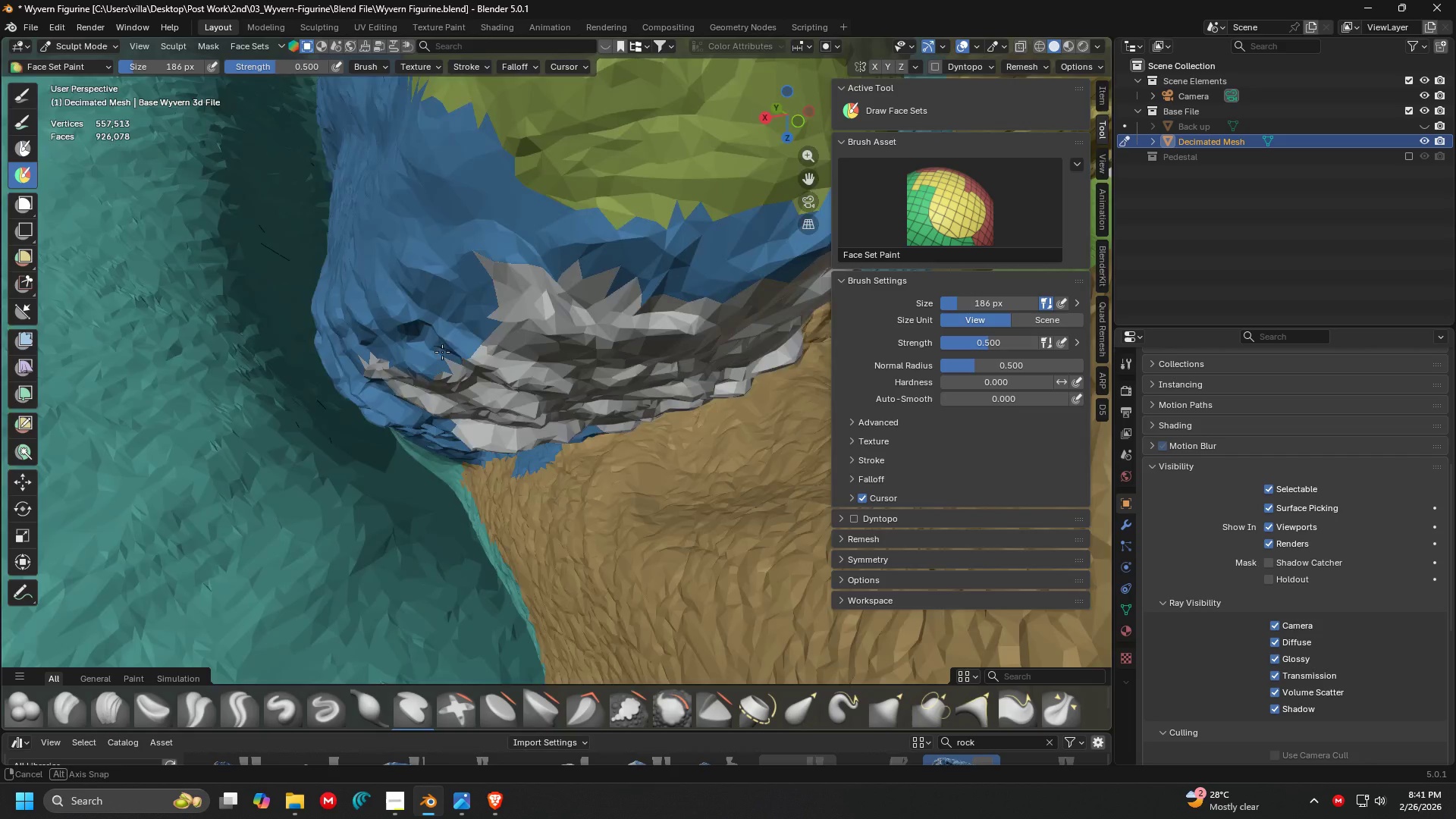 
hold_key(key=ControlLeft, duration=1.52)
 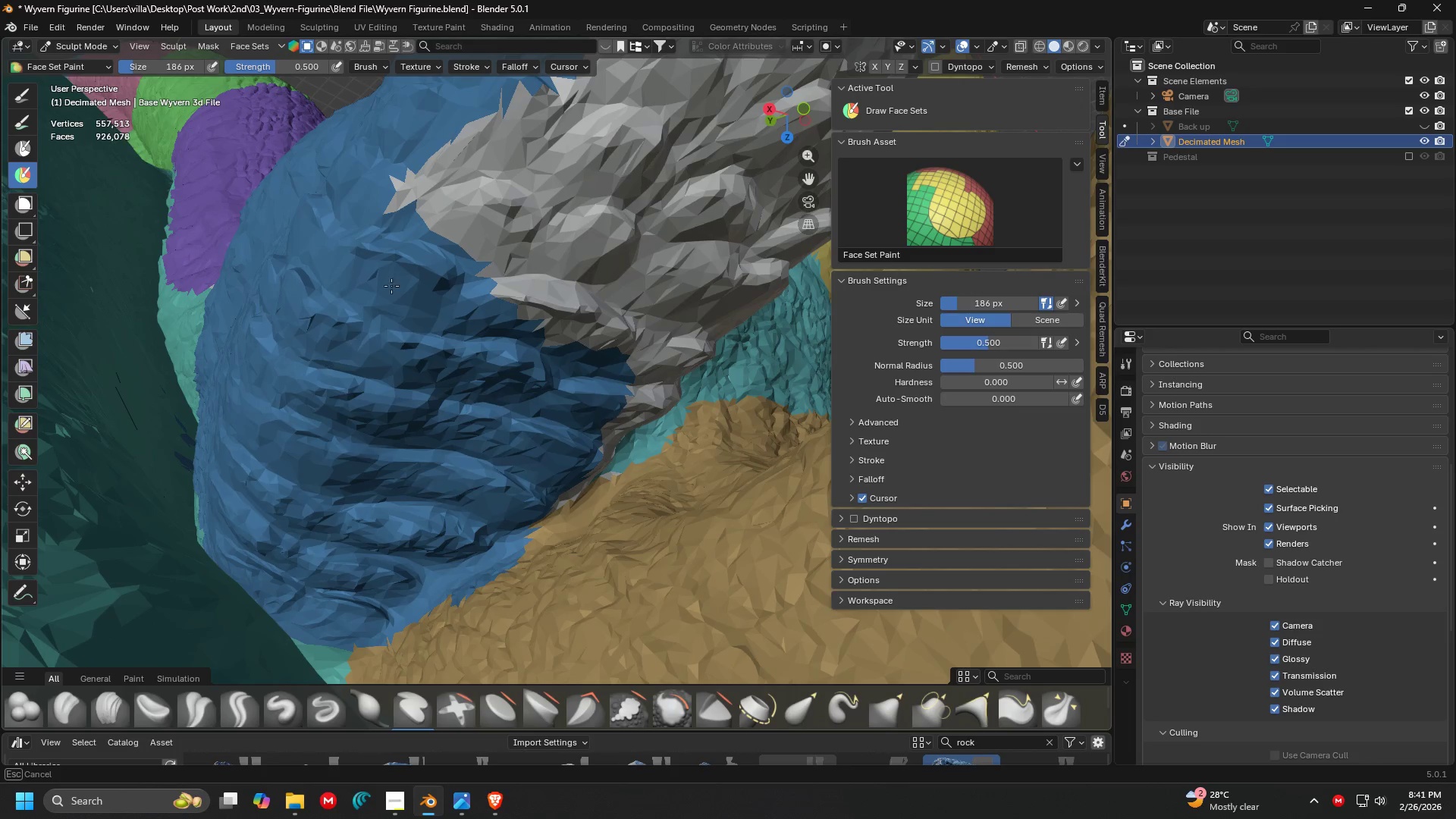 
key(Control+ControlLeft)
 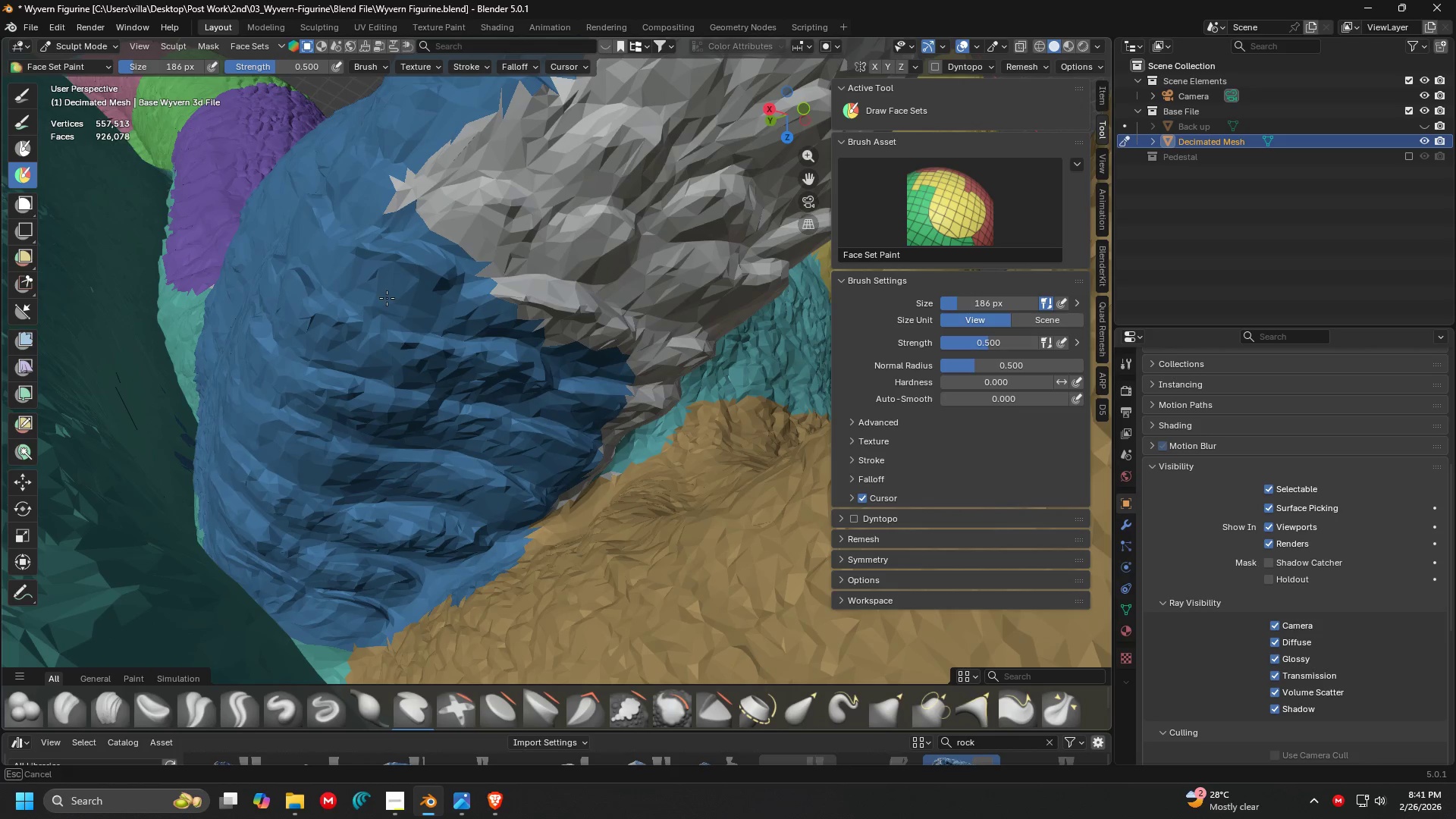 
key(Control+ControlLeft)
 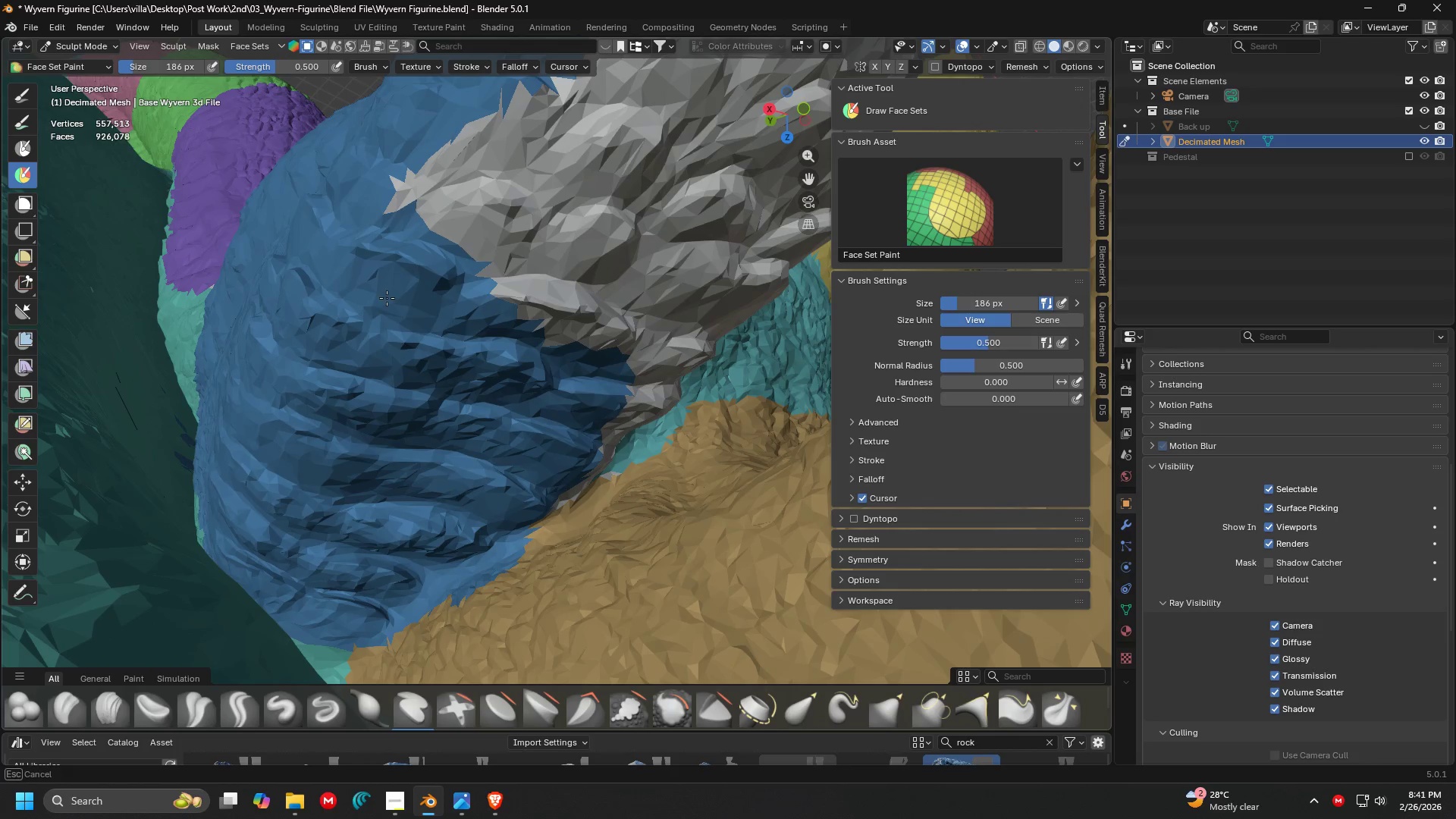 
key(Control+ControlLeft)
 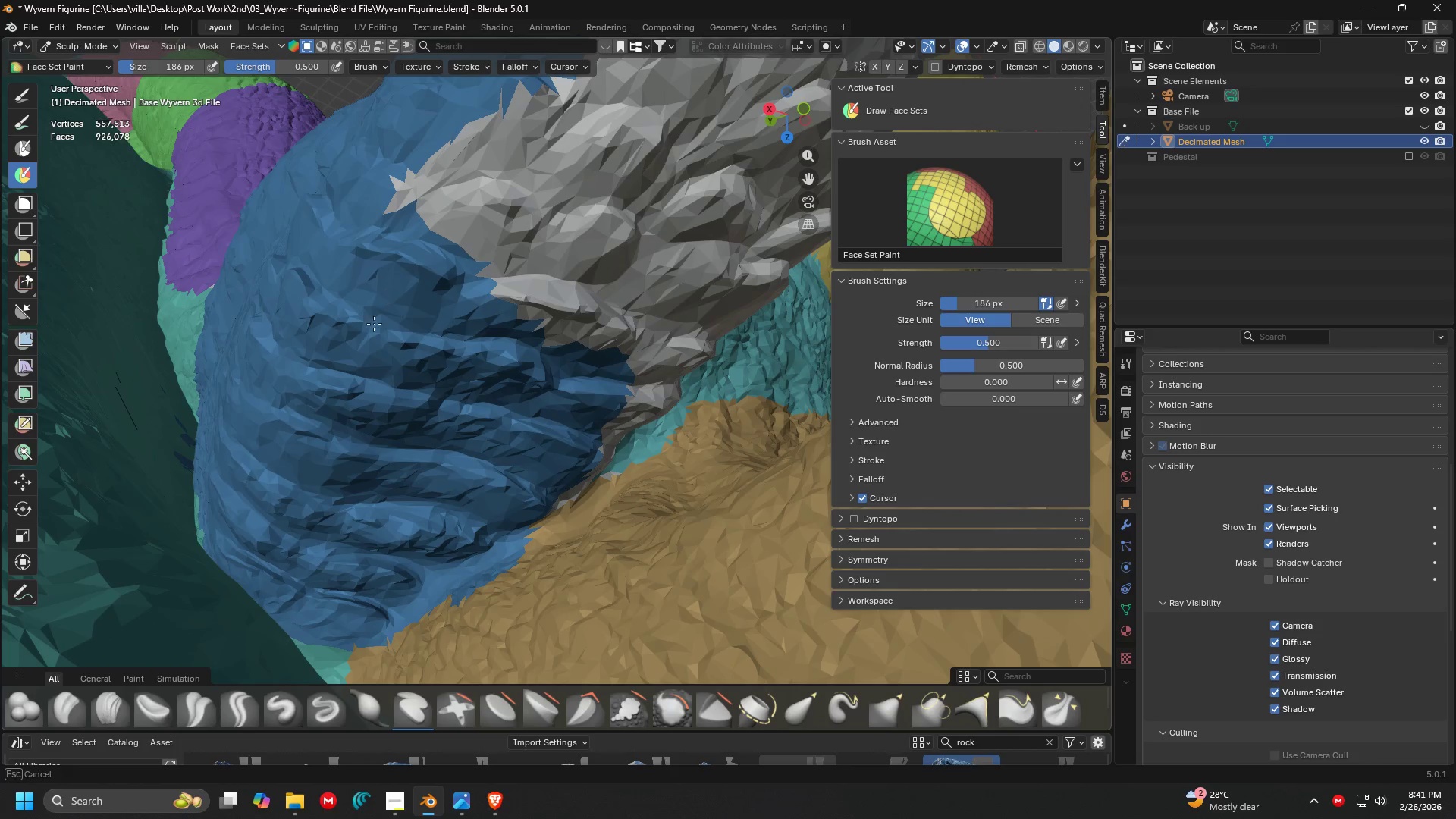 
key(Control+ControlLeft)
 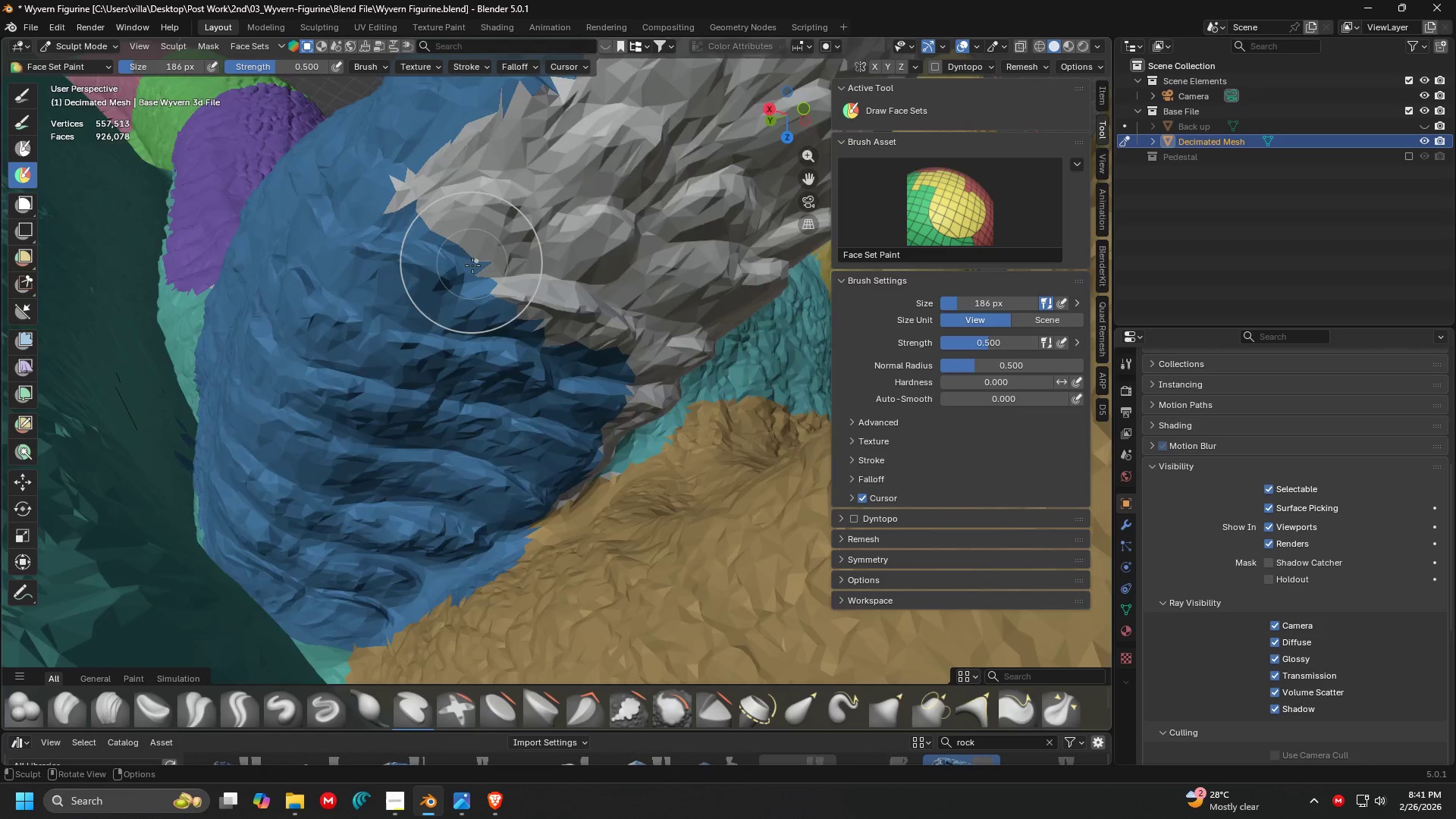 
key(Shift+ShiftLeft)
 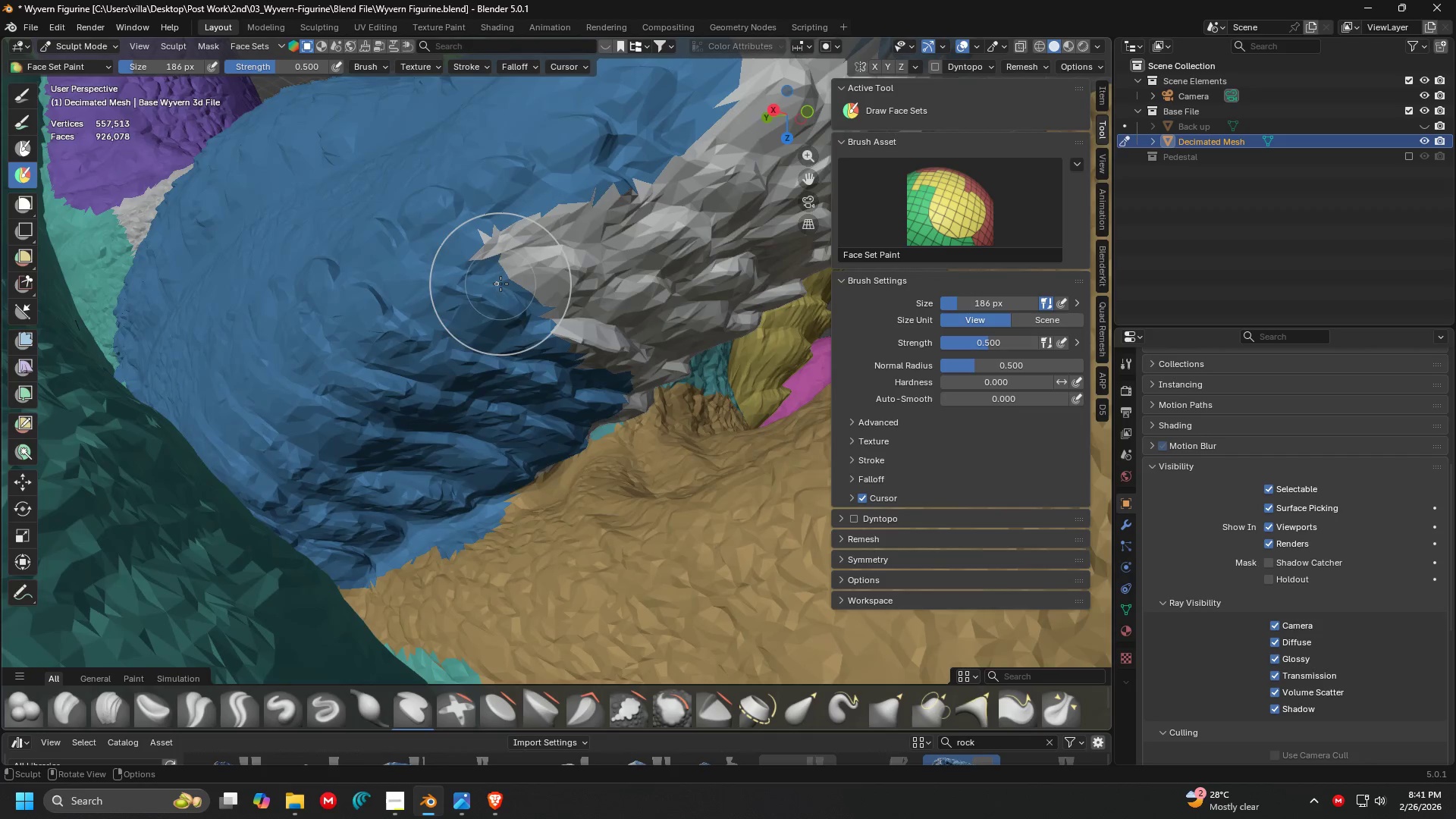 
scroll: coordinate [470, 271], scroll_direction: down, amount: 1.0
 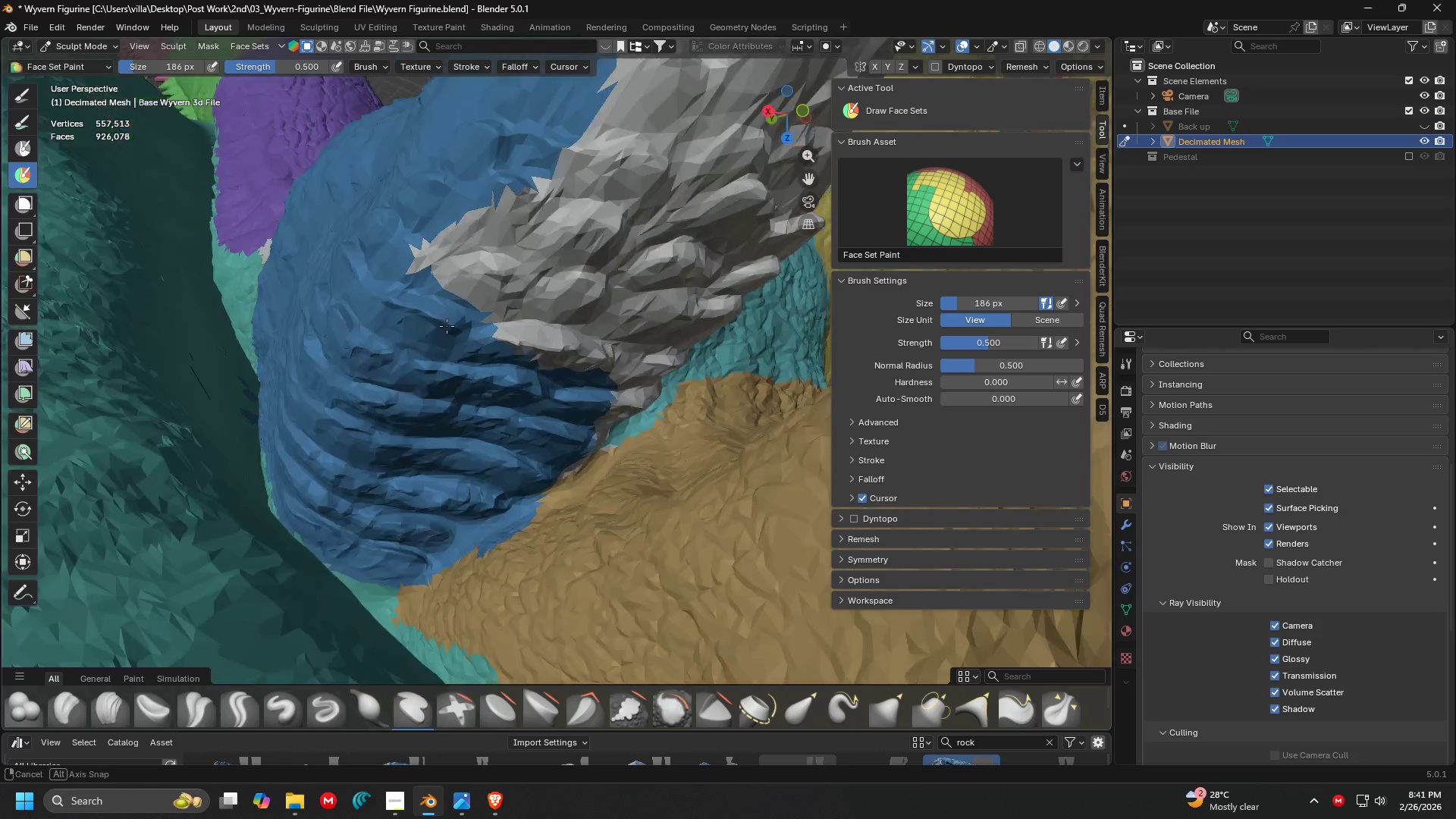 
key(Shift+ShiftLeft)
 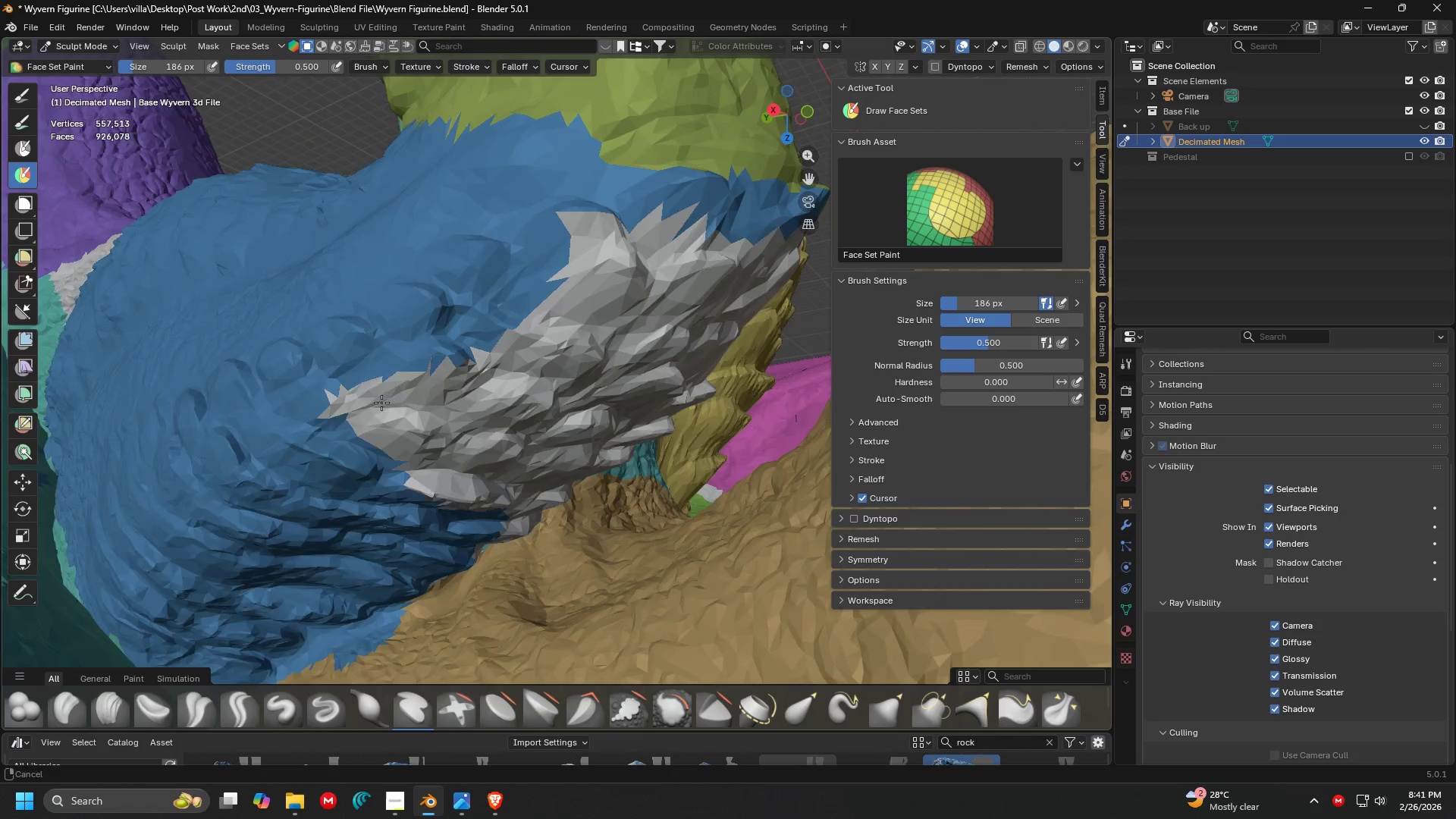 
scroll: coordinate [387, 395], scroll_direction: down, amount: 3.0
 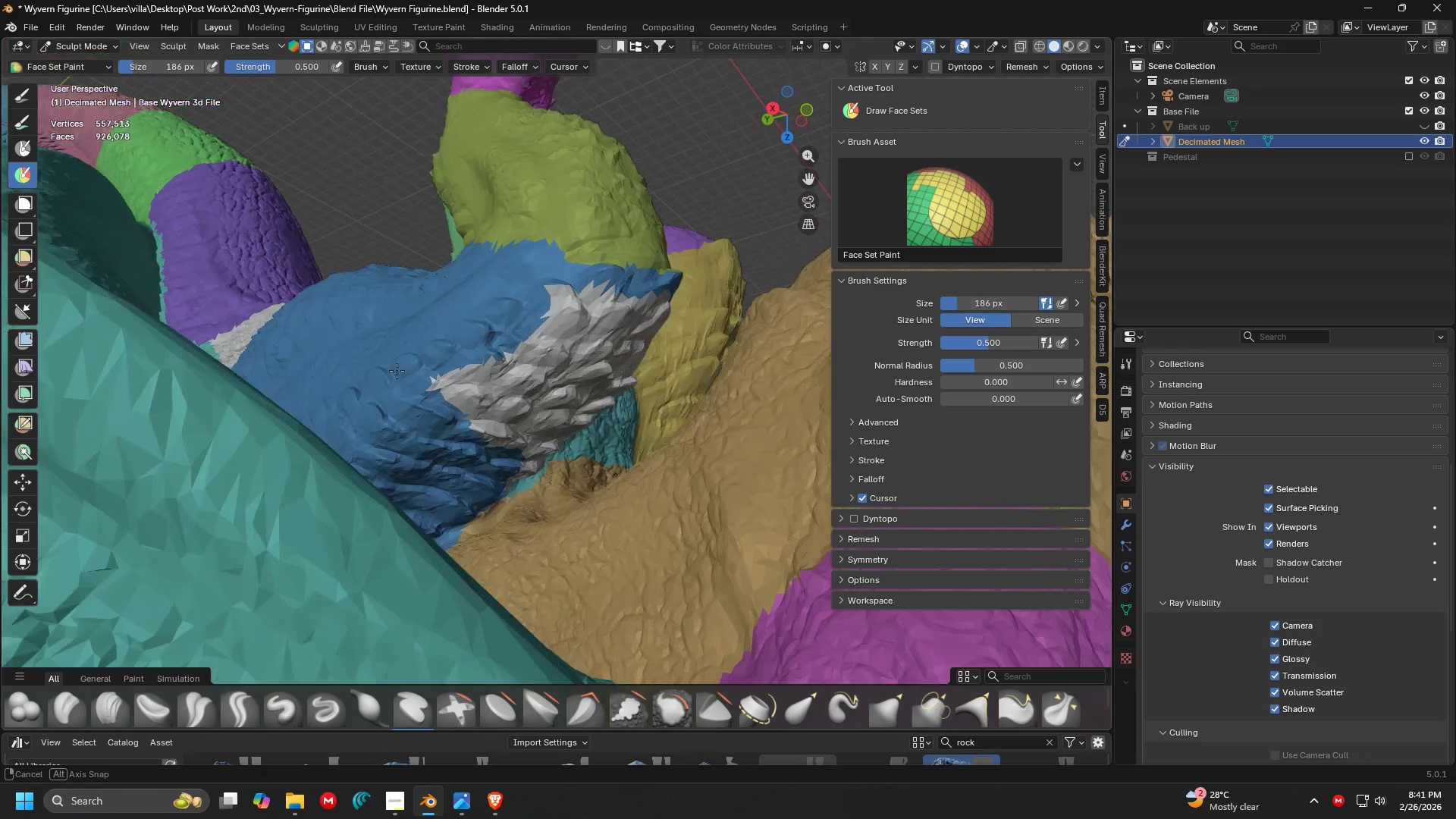 
hold_key(key=ControlLeft, duration=0.59)
left_click_drag(start_coordinate=[441, 377], to_coordinate=[460, 394])
 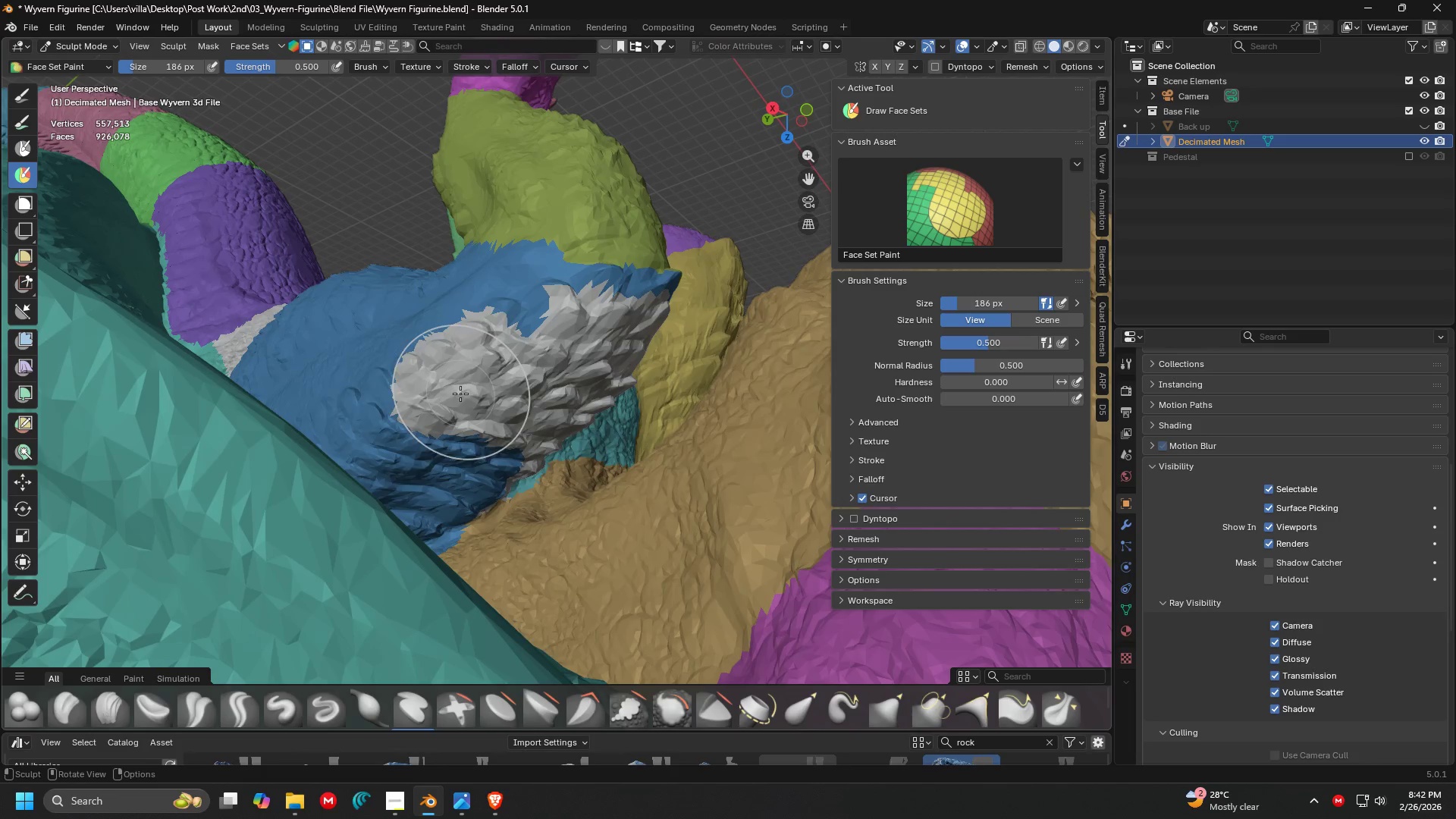 
key(Control+Z)
 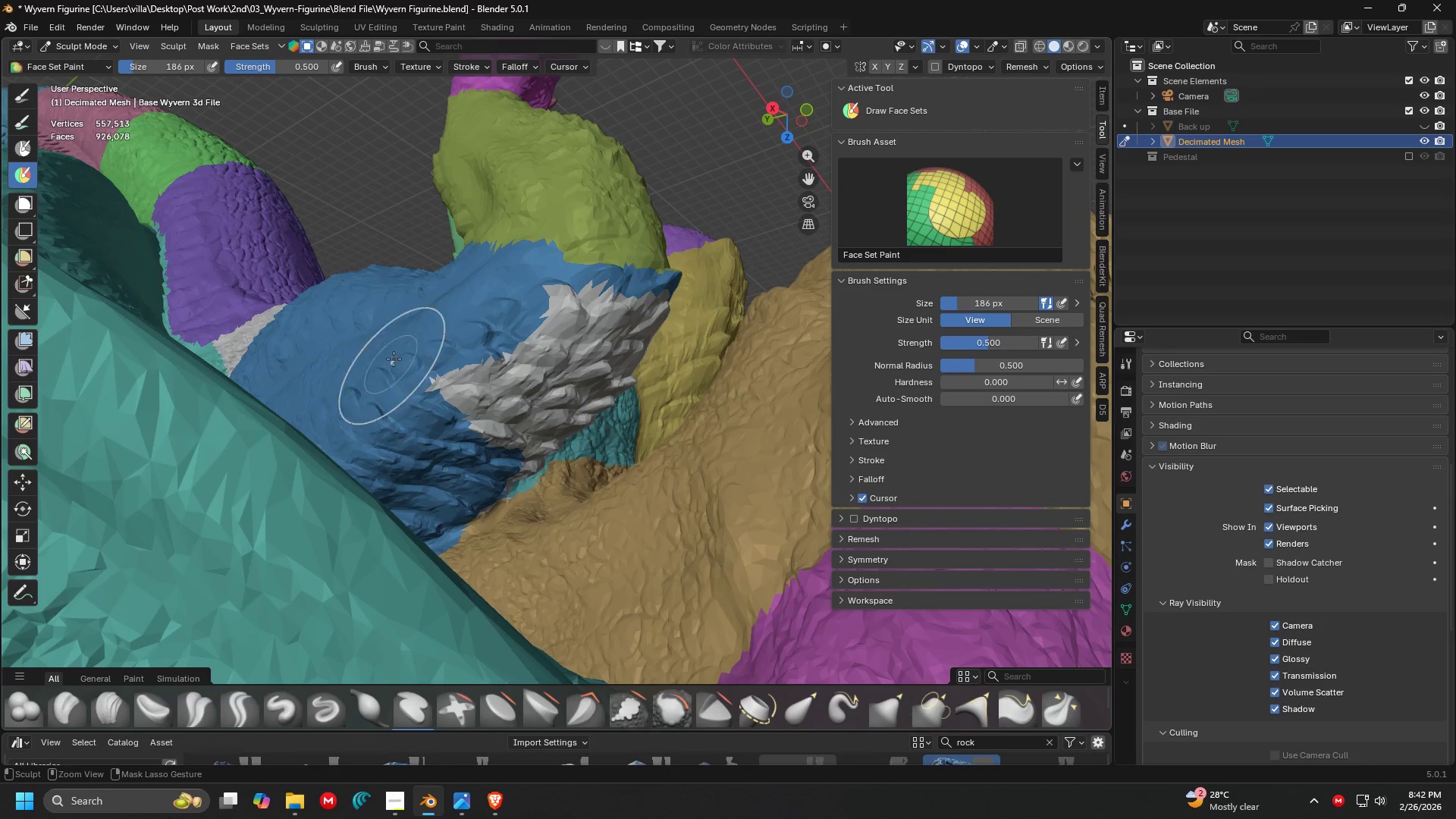 
left_click_drag(start_coordinate=[411, 340], to_coordinate=[542, 378])
 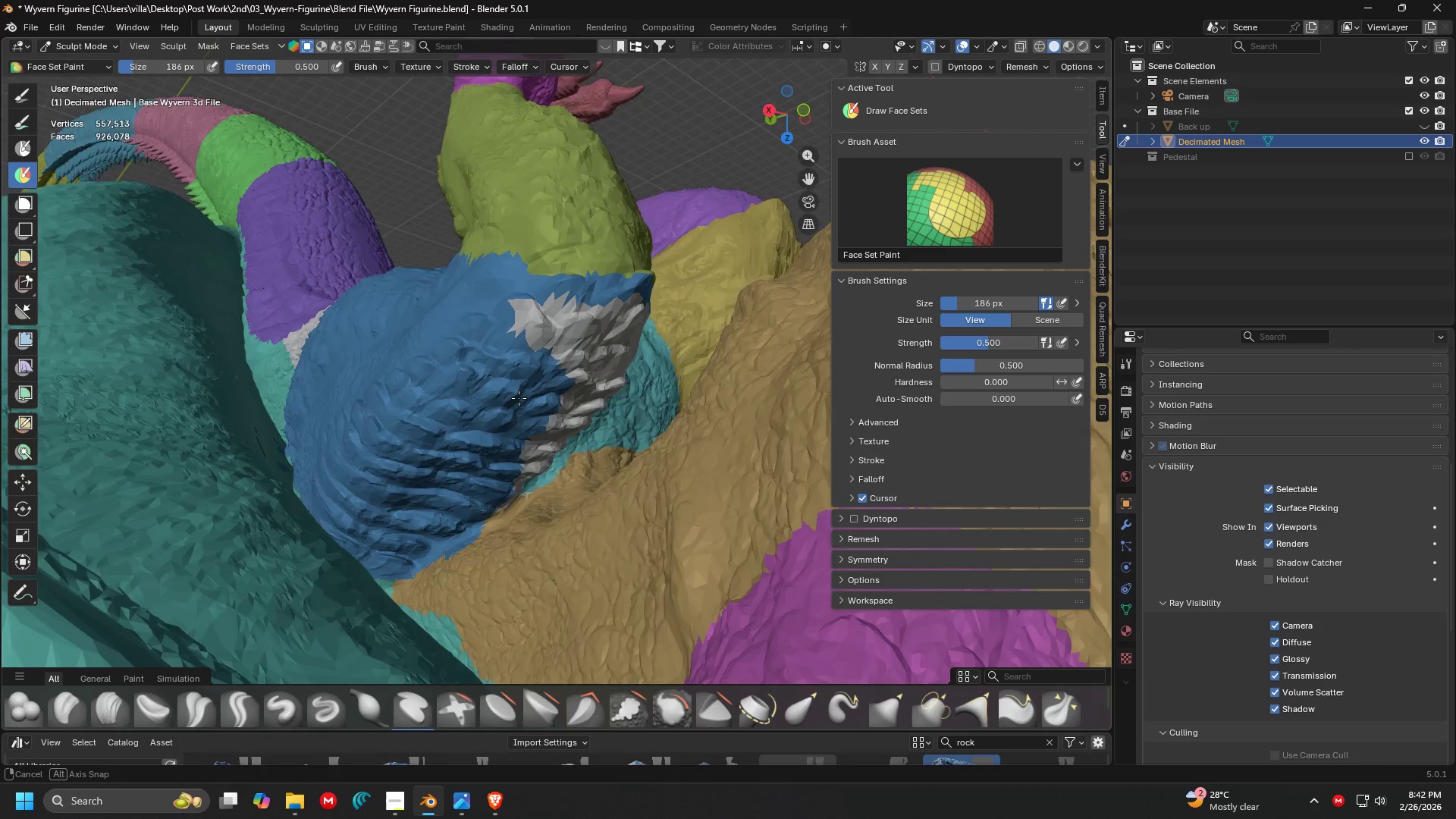 
key(Shift+ShiftLeft)
 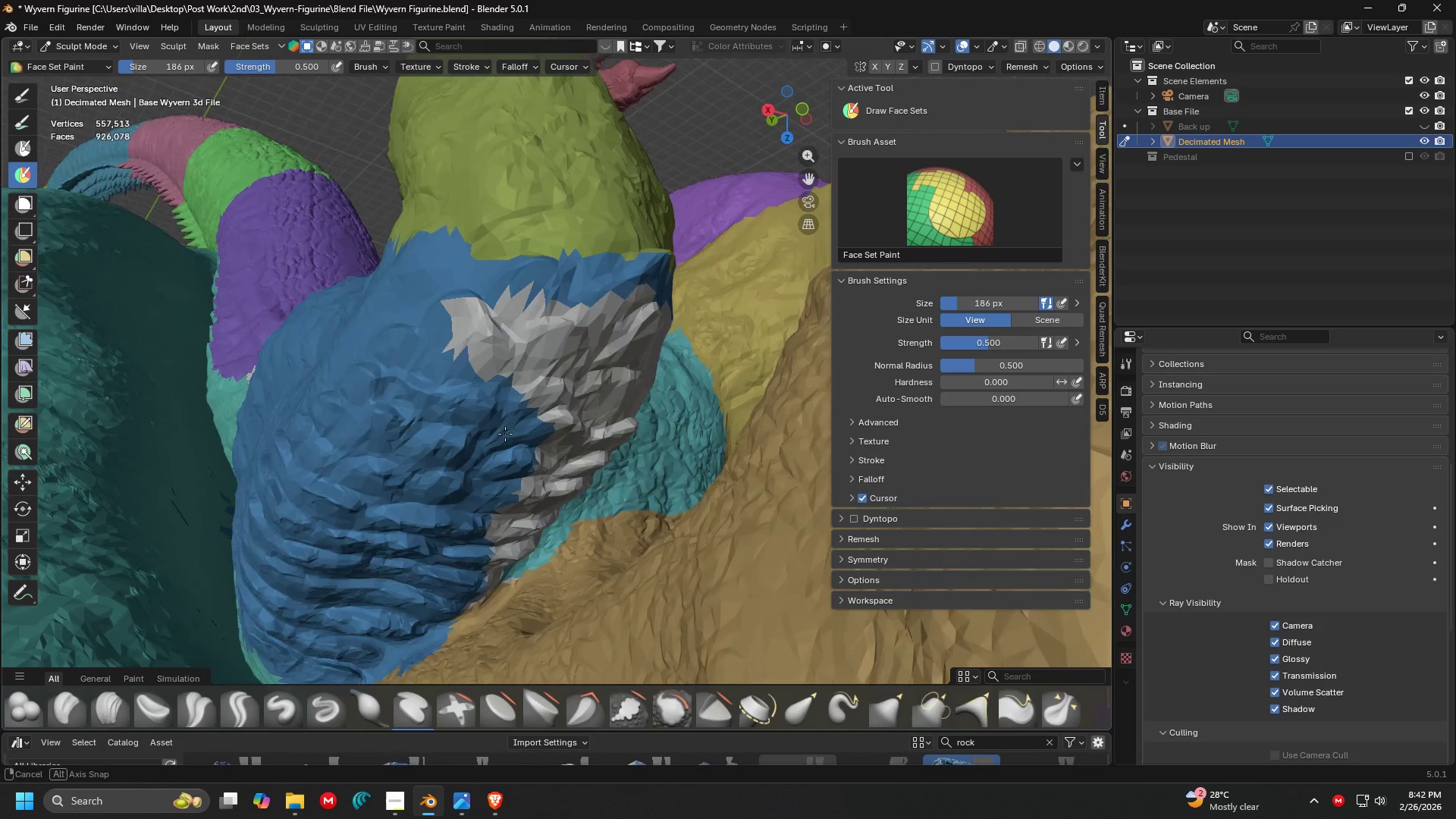 
scroll: coordinate [516, 396], scroll_direction: up, amount: 1.0
 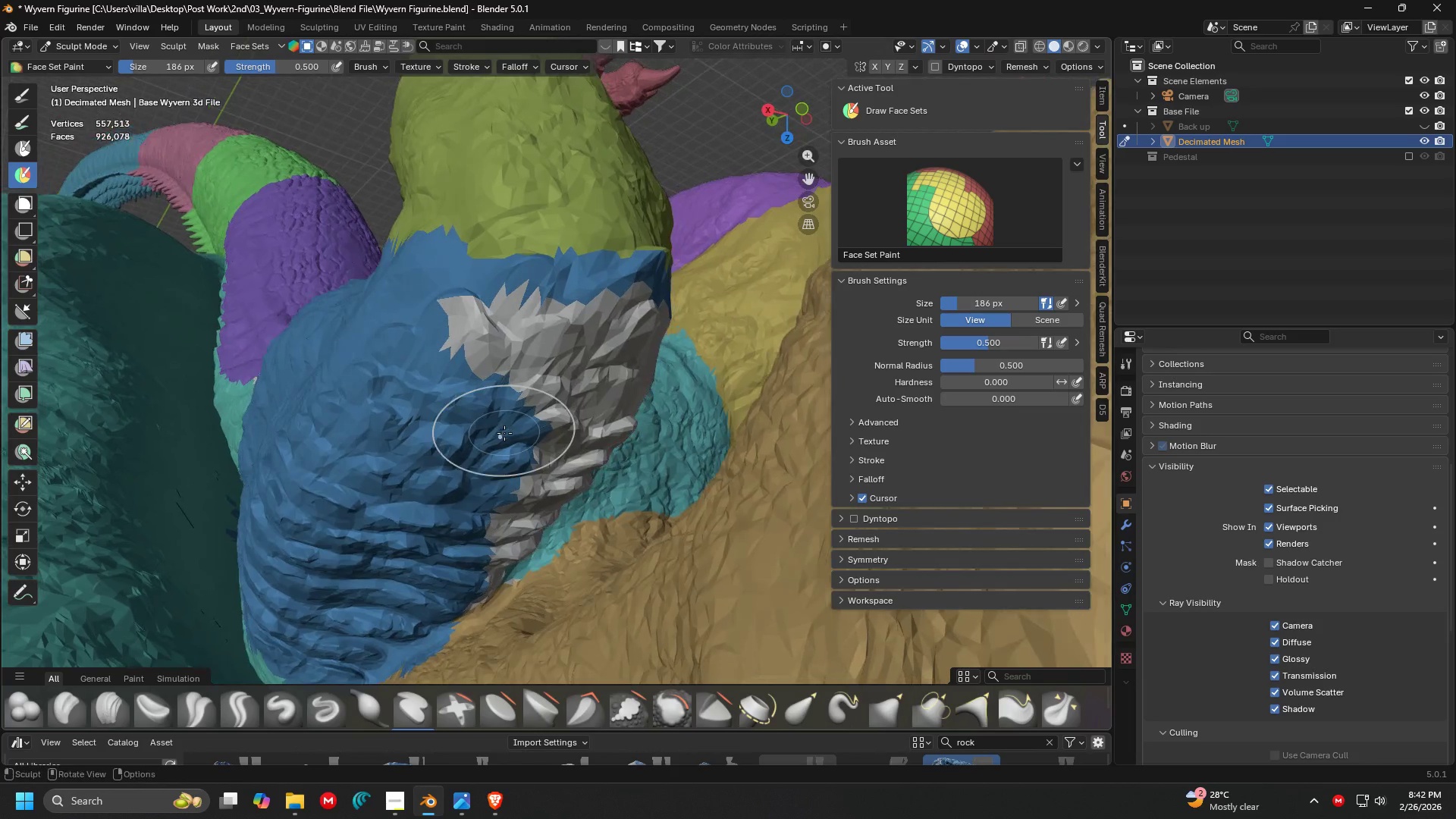 
key(F)
 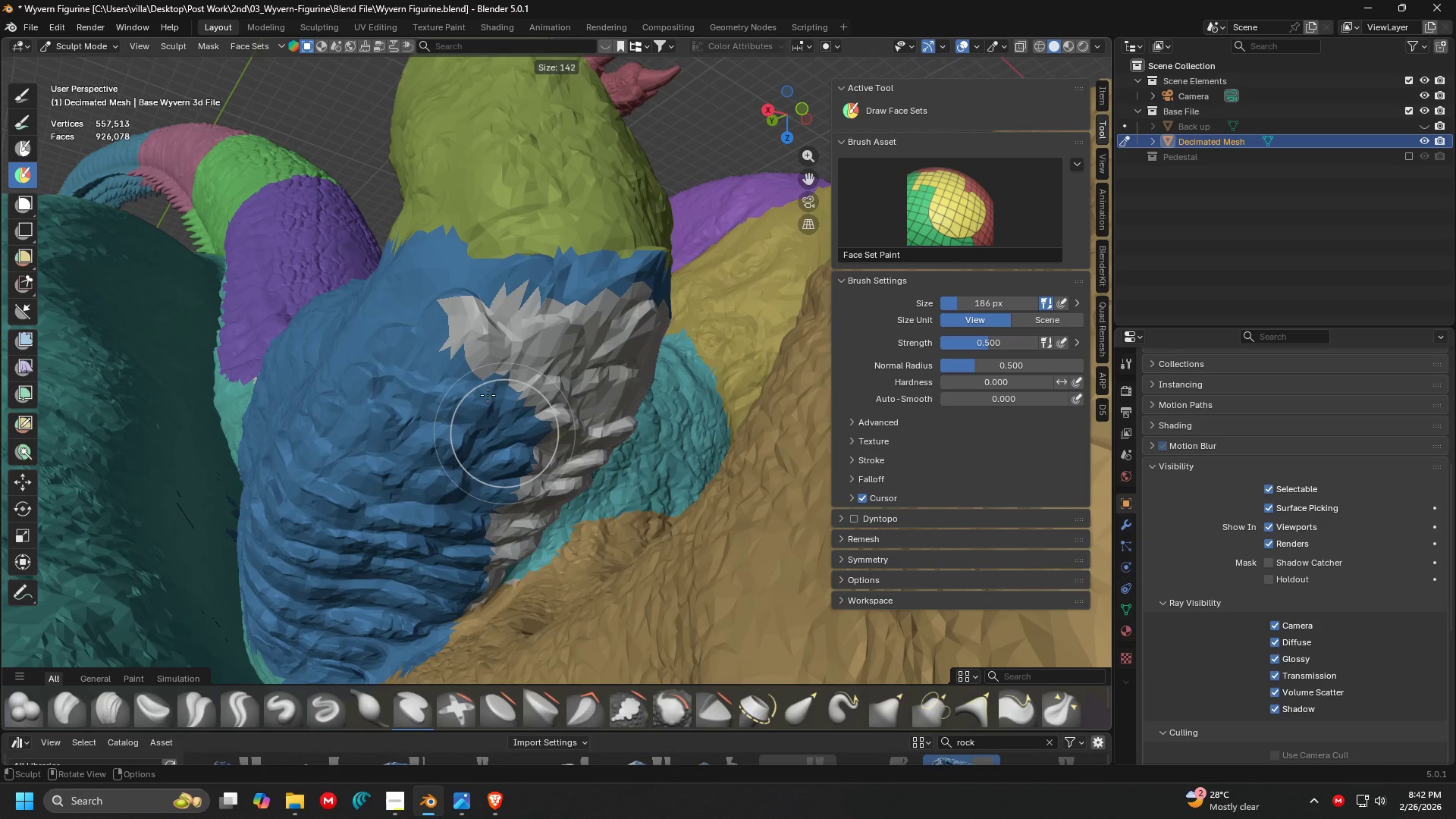 
left_click([488, 395])
 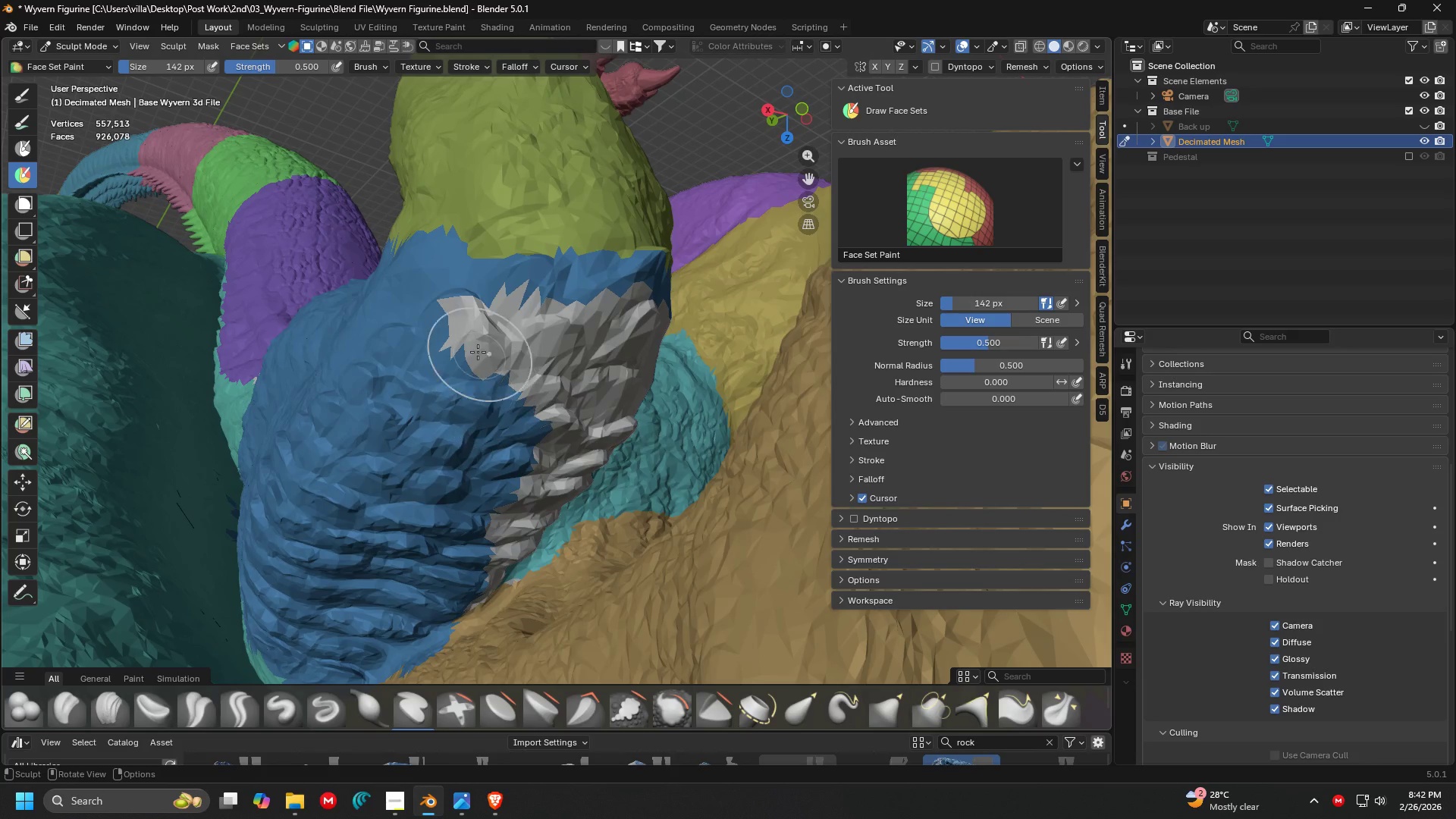 
hold_key(key=ControlLeft, duration=1.53)
left_click_drag(start_coordinate=[416, 297], to_coordinate=[487, 592])
 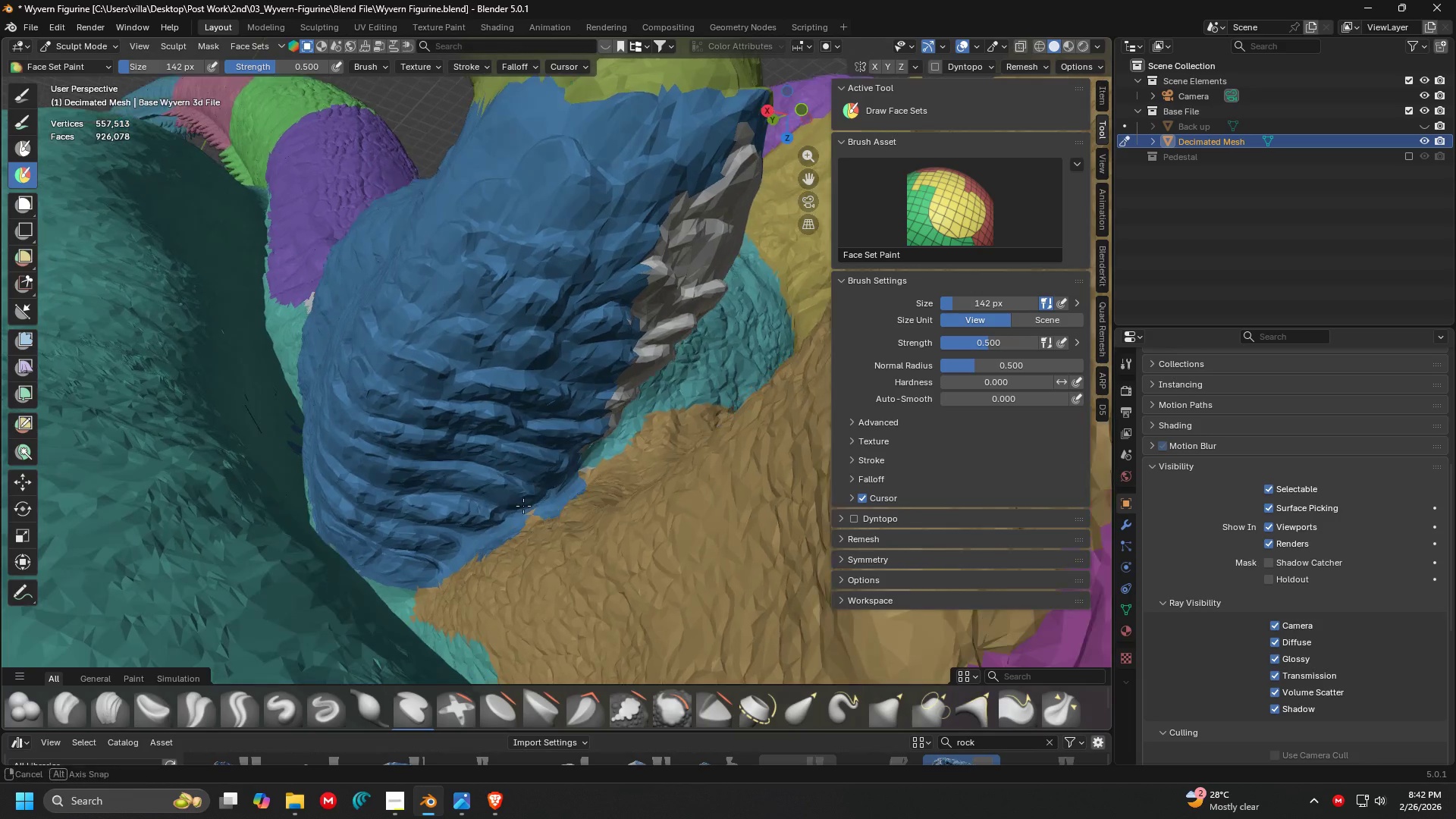 
hold_key(key=ControlLeft, duration=1.51)
 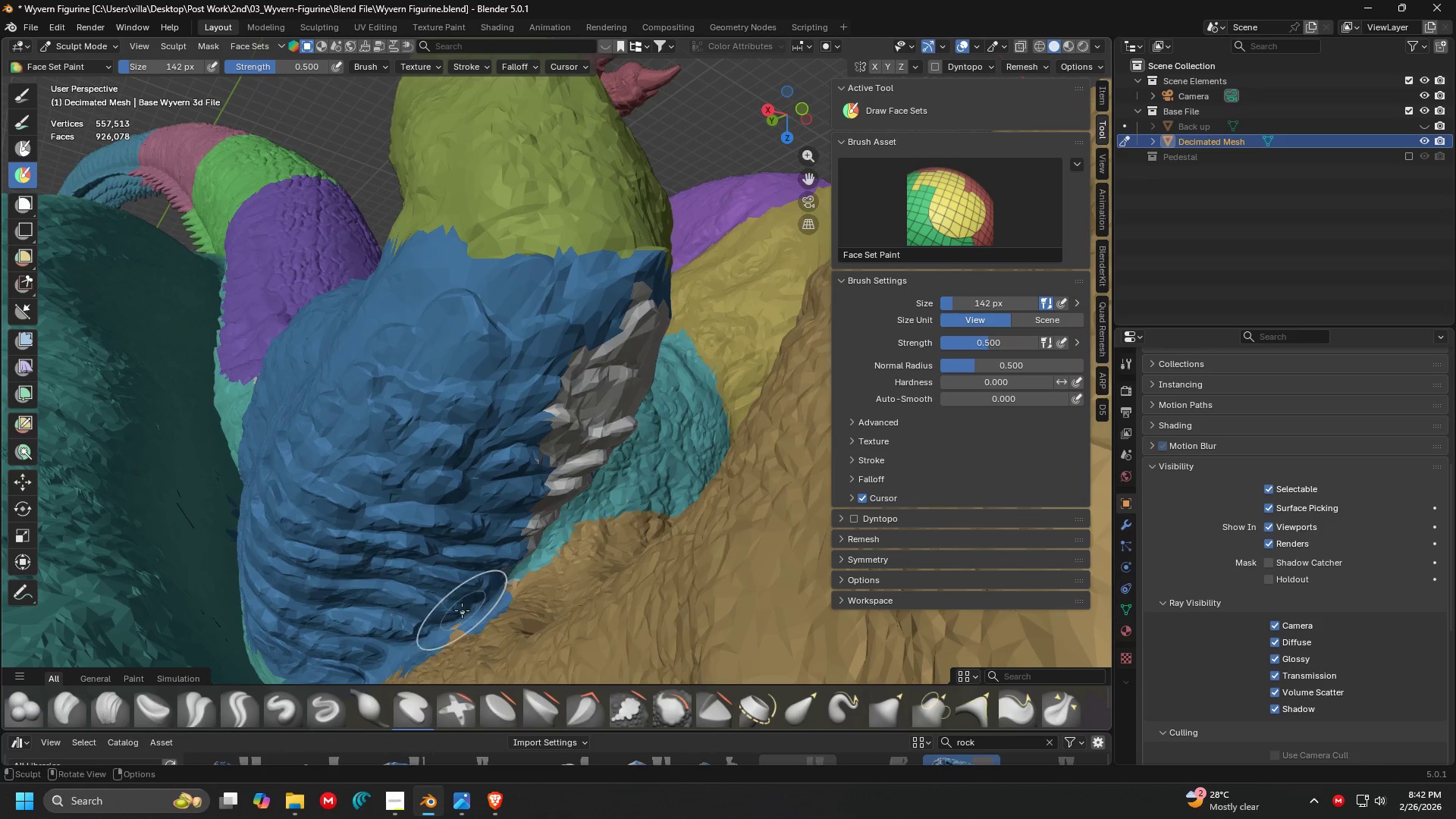 
key(Shift+ShiftLeft)
 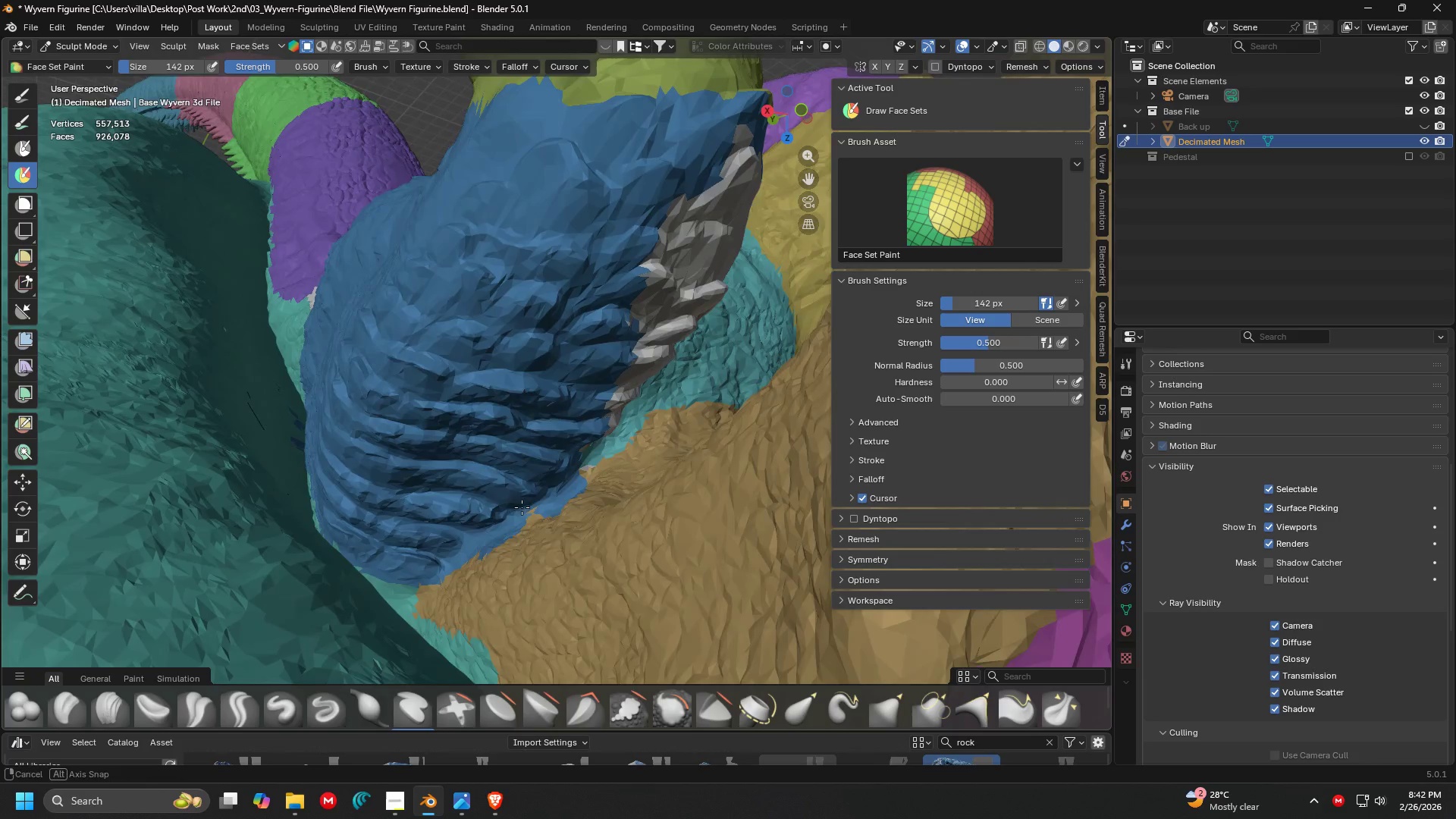 
hold_key(key=ControlLeft, duration=1.5)
 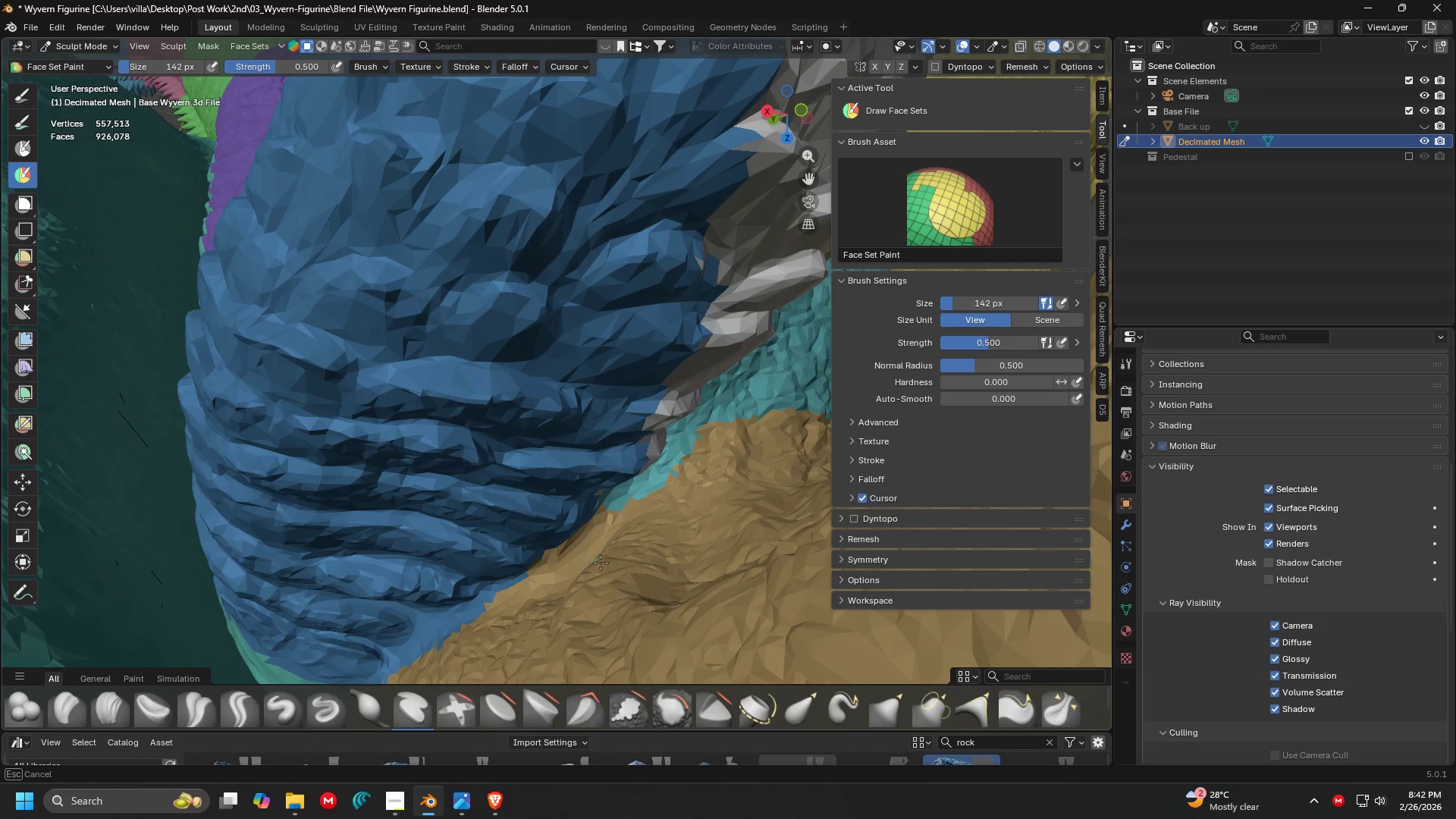 
scroll: coordinate [526, 560], scroll_direction: up, amount: 3.0
 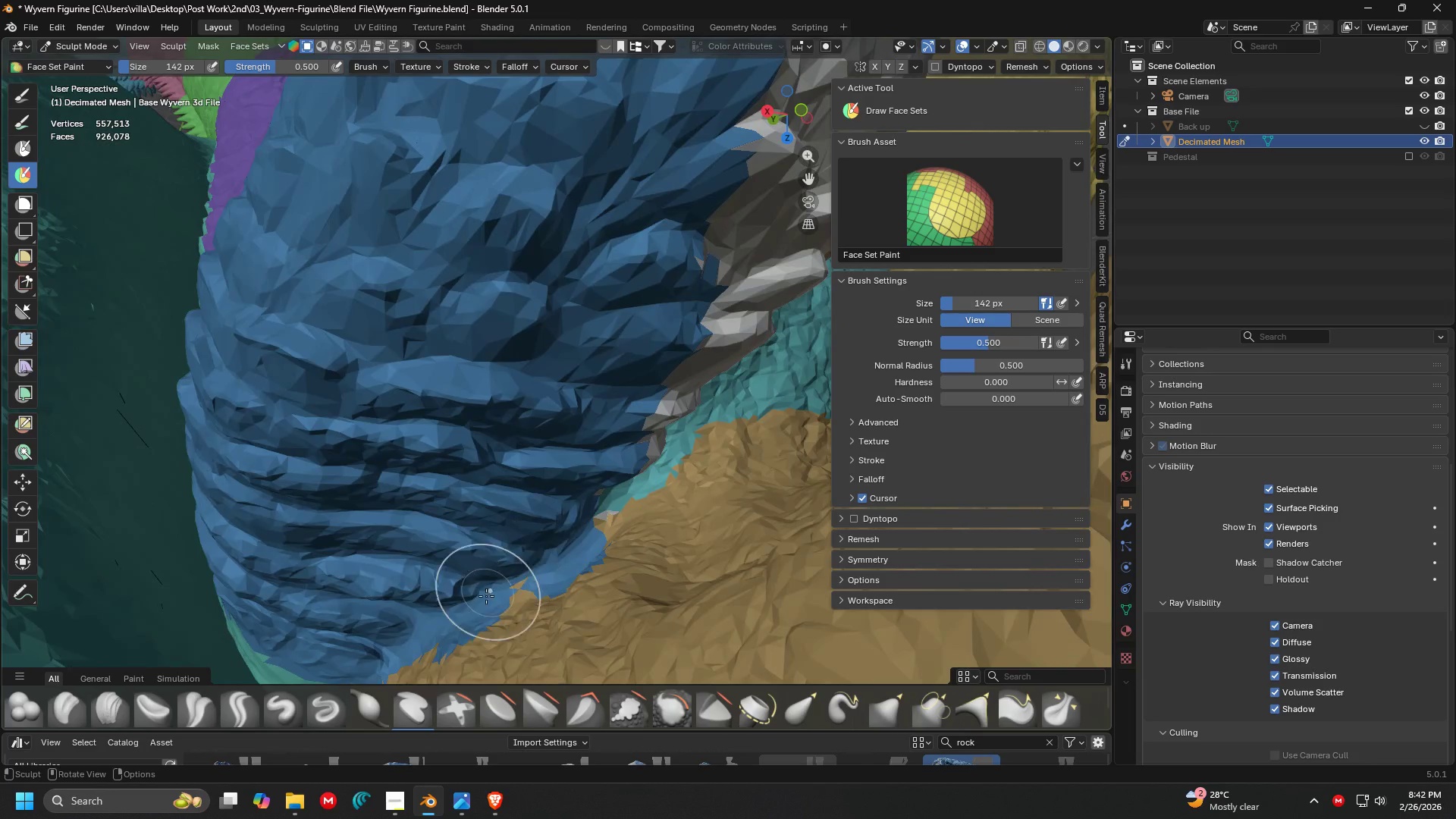 
left_click_drag(start_coordinate=[554, 607], to_coordinate=[458, 639])
 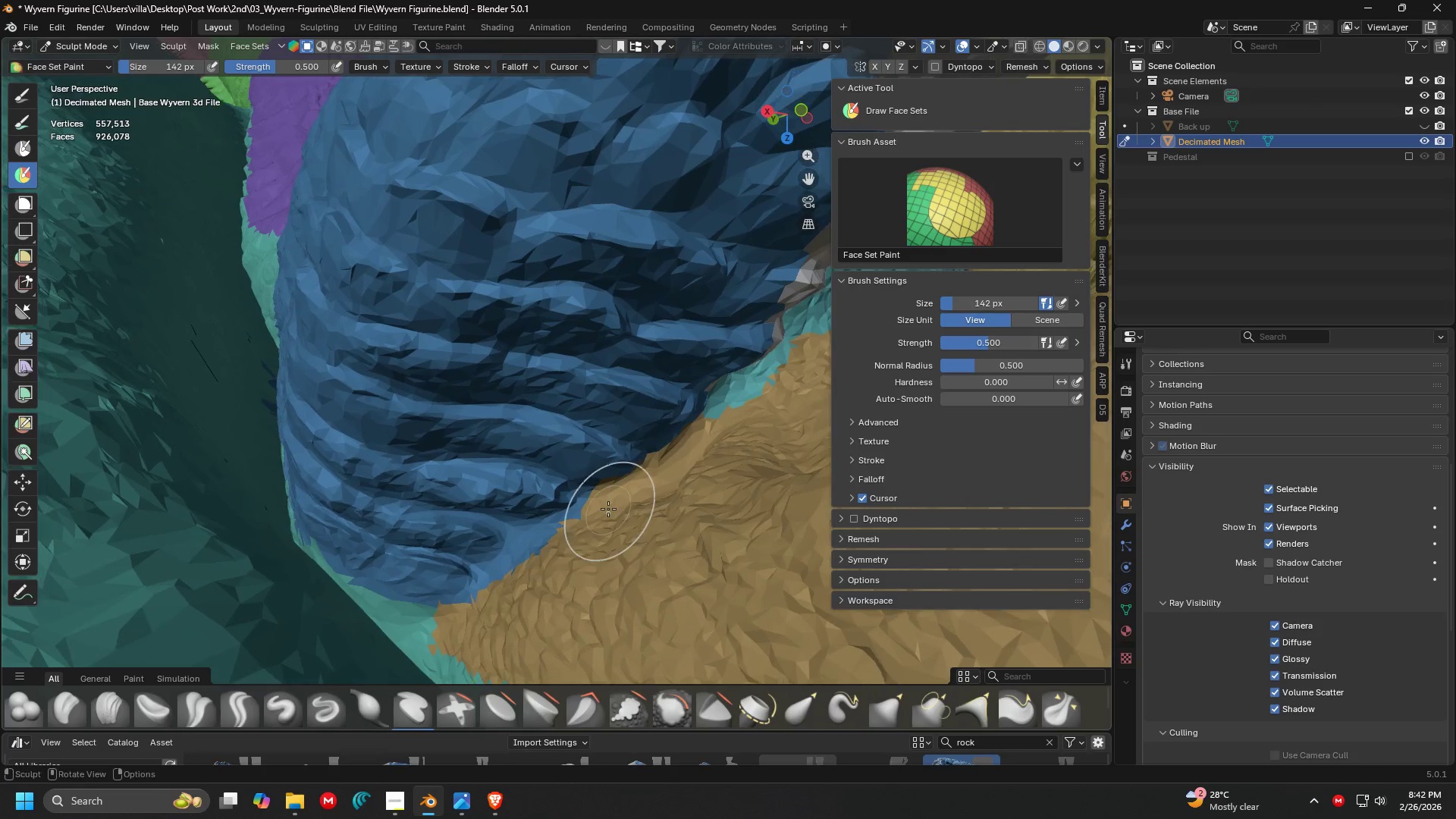 
hold_key(key=ControlLeft, duration=1.19)
 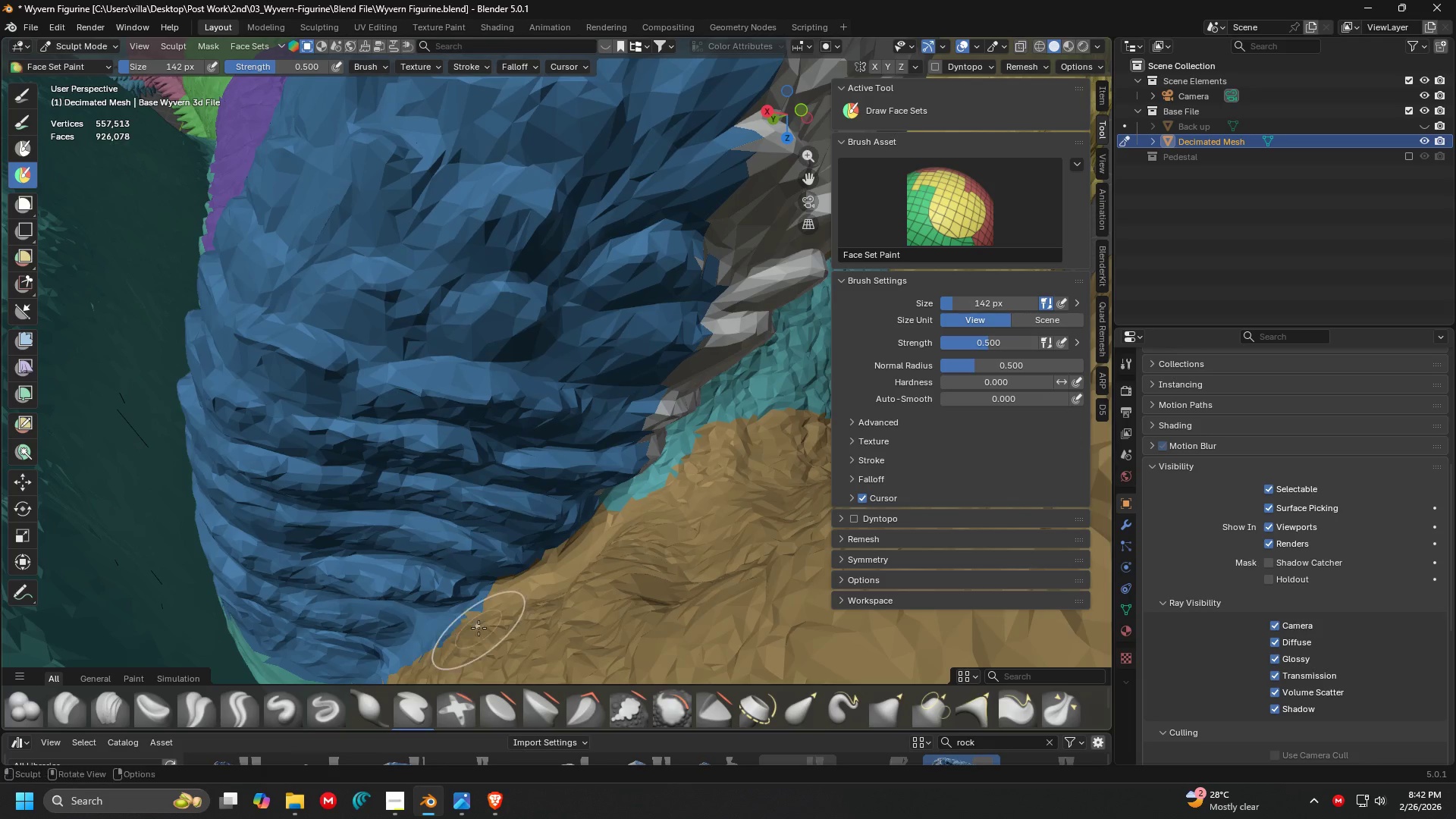 
key(Shift+ShiftLeft)
 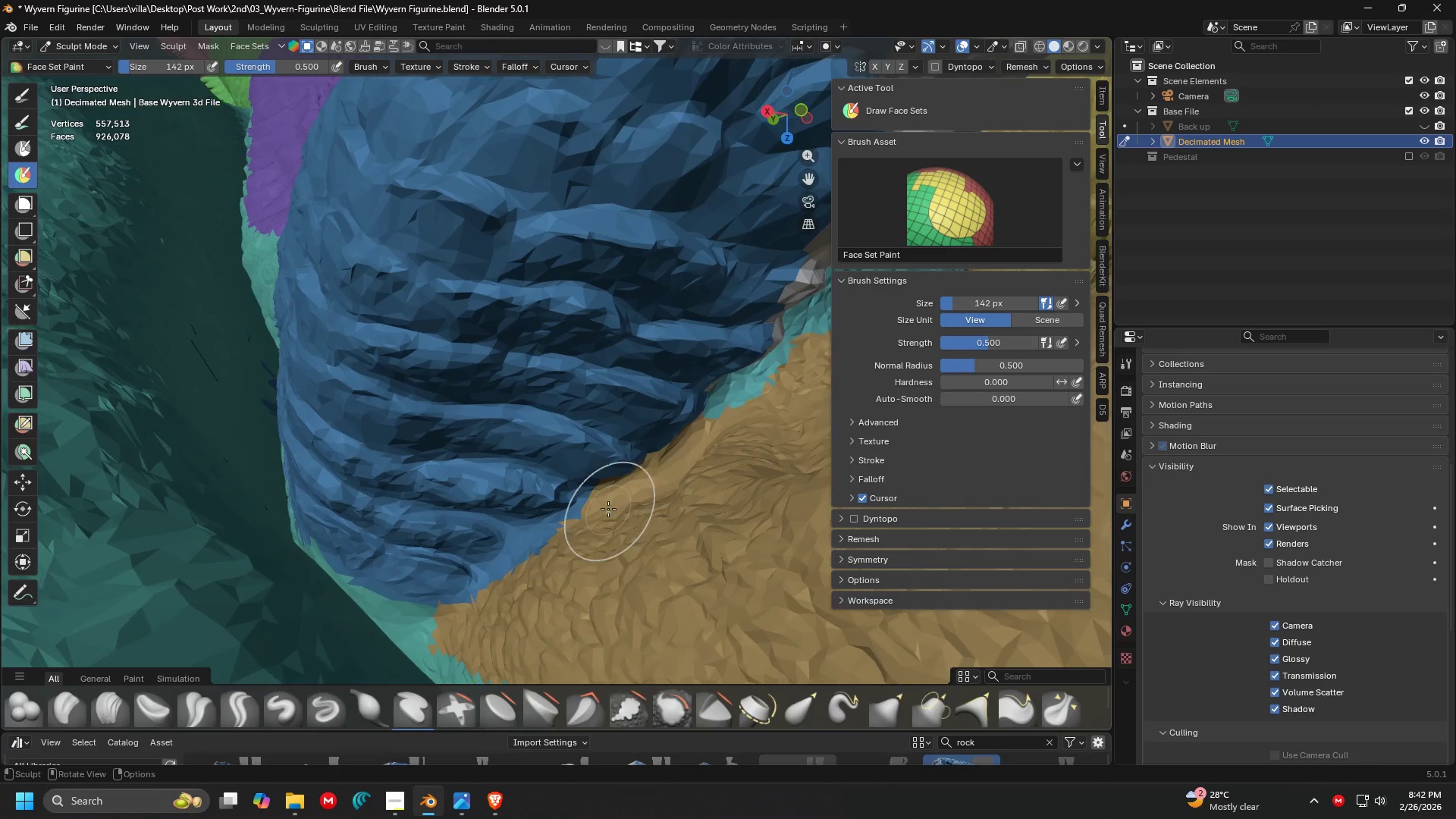 
hold_key(key=ControlLeft, duration=1.5)
left_click_drag(start_coordinate=[611, 512], to_coordinate=[579, 529])
 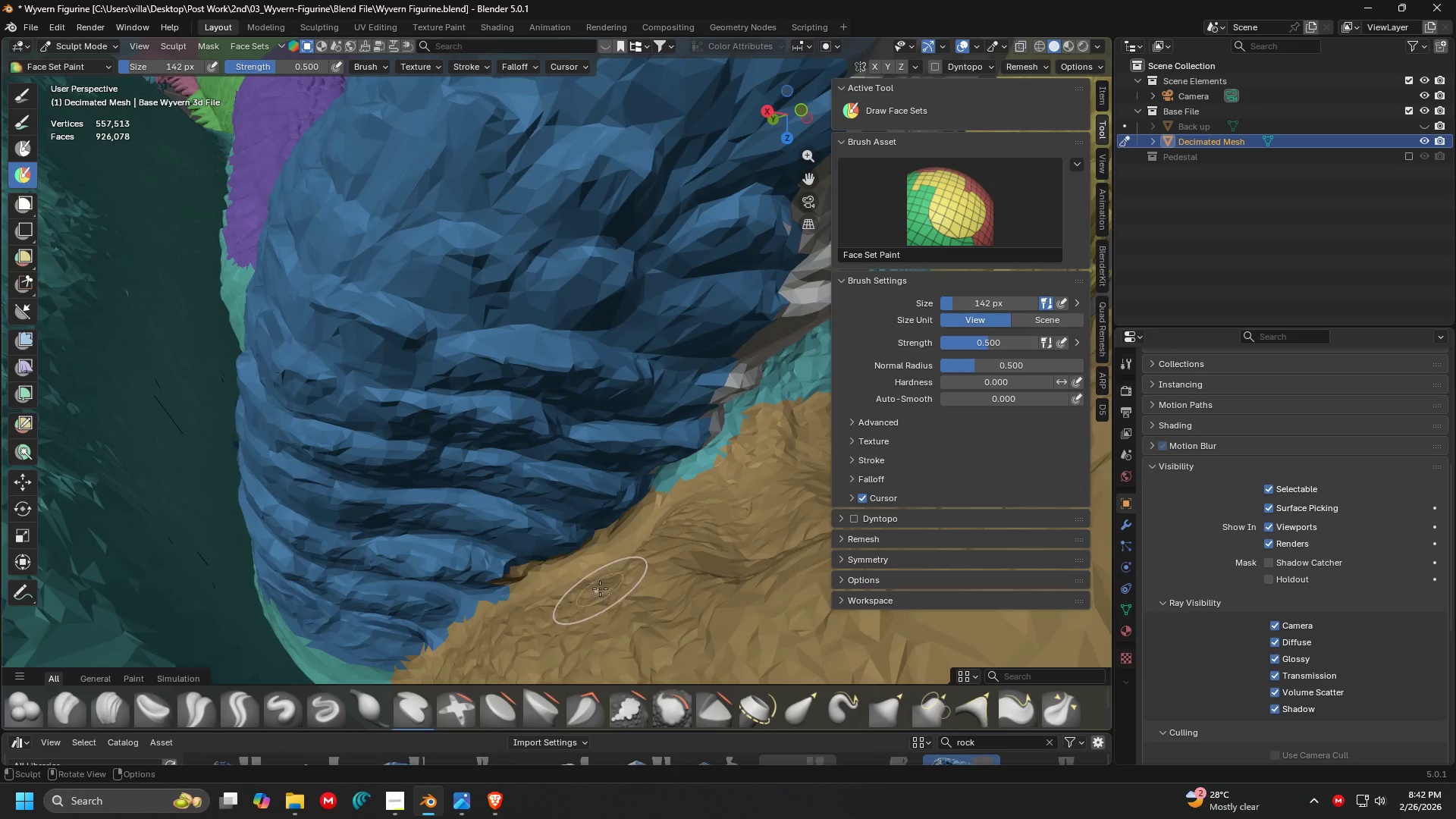 
hold_key(key=ControlLeft, duration=0.58)
 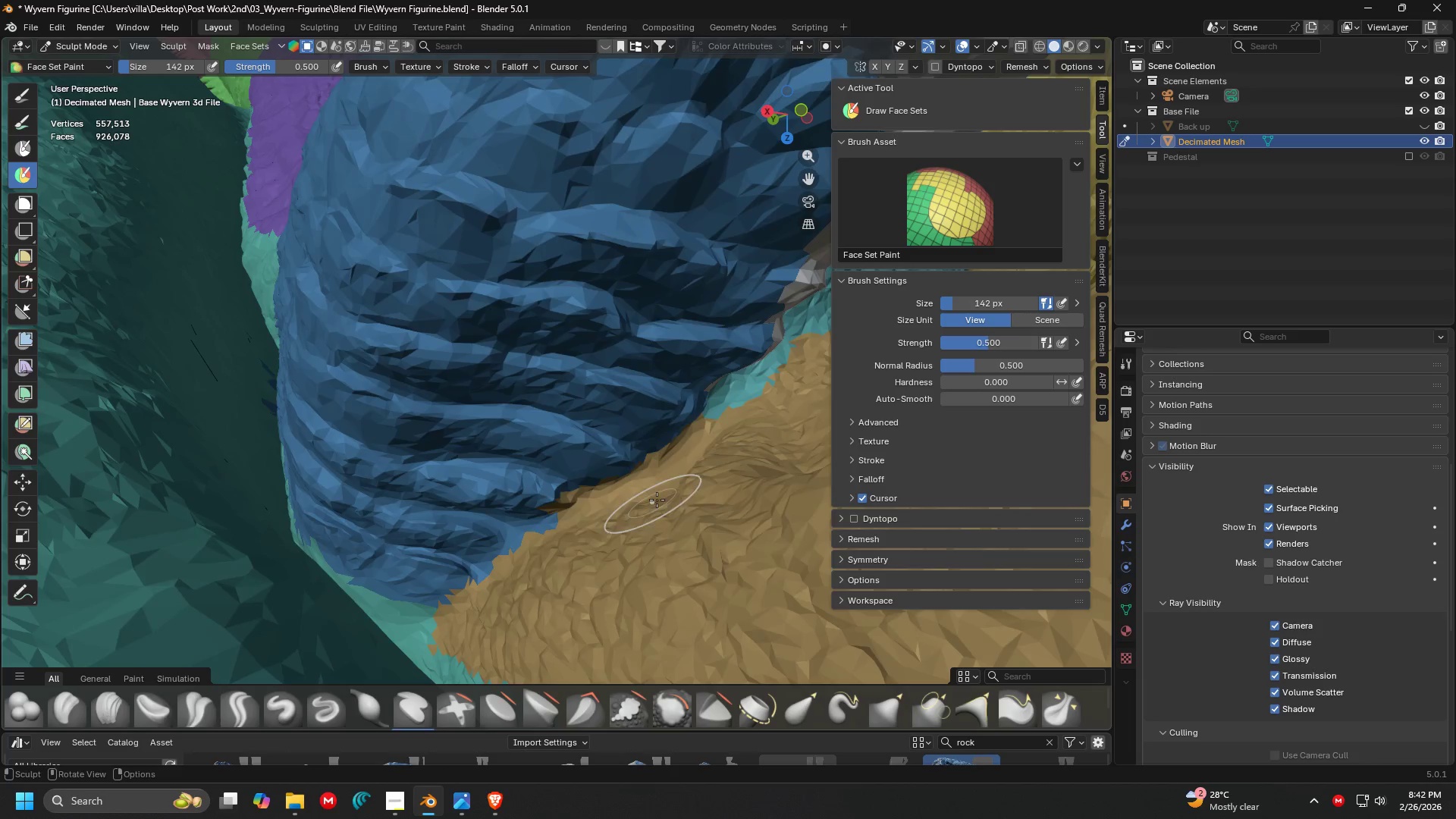 
key(Shift+ShiftLeft)
 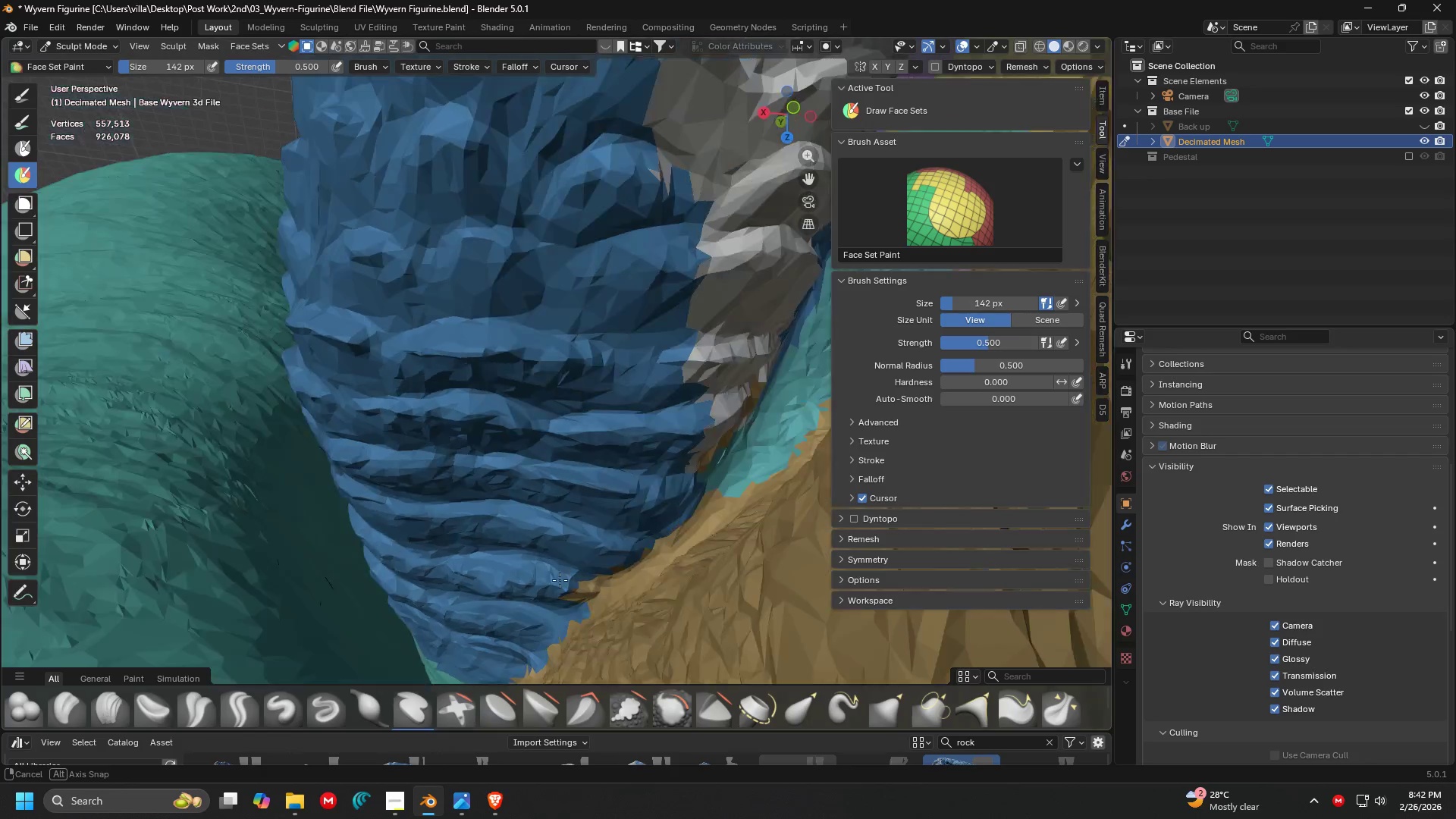 
key(Shift+ShiftLeft)
 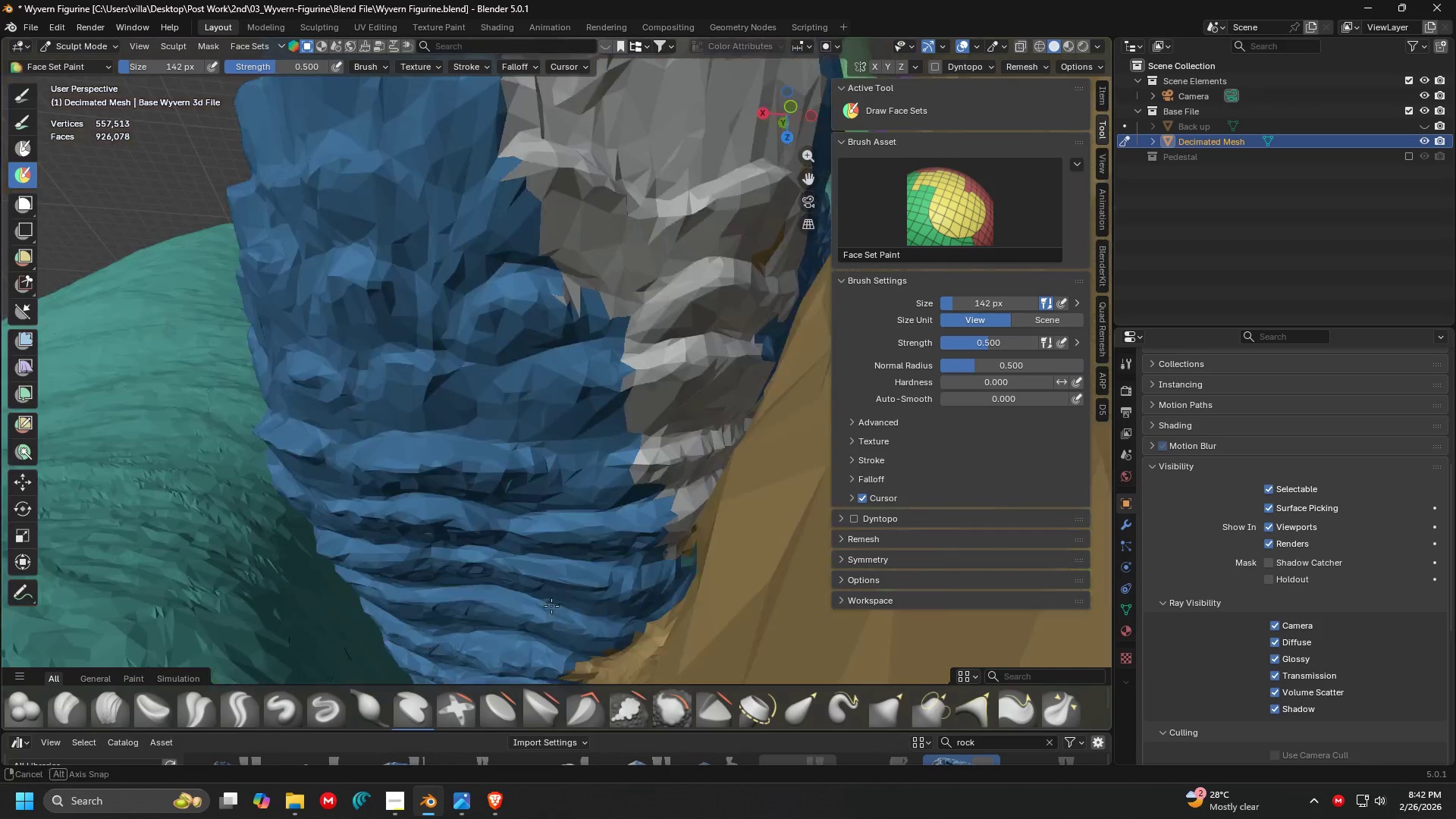 
key(Shift+ShiftLeft)
 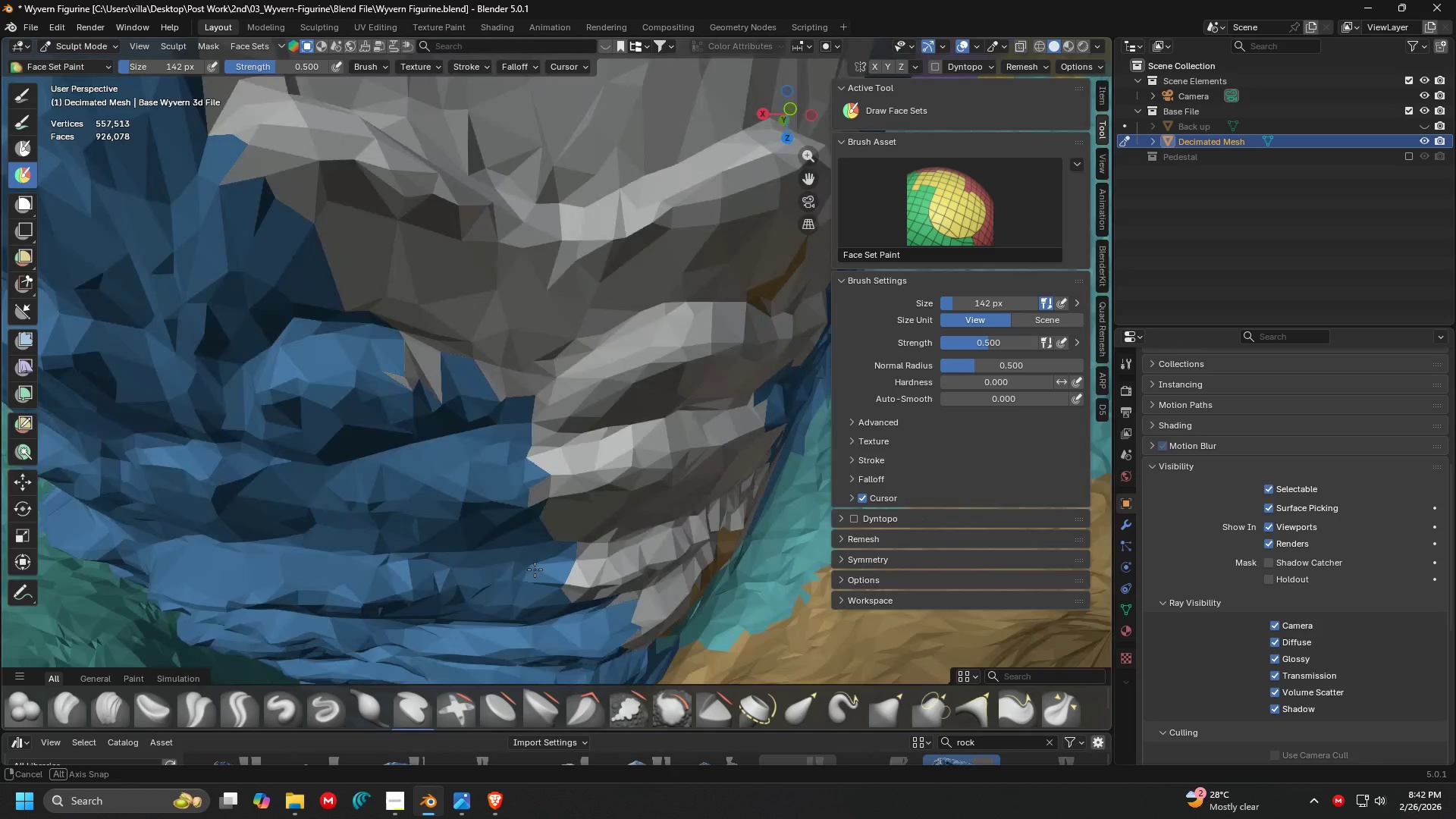 
scroll: coordinate [658, 536], scroll_direction: up, amount: 2.0
 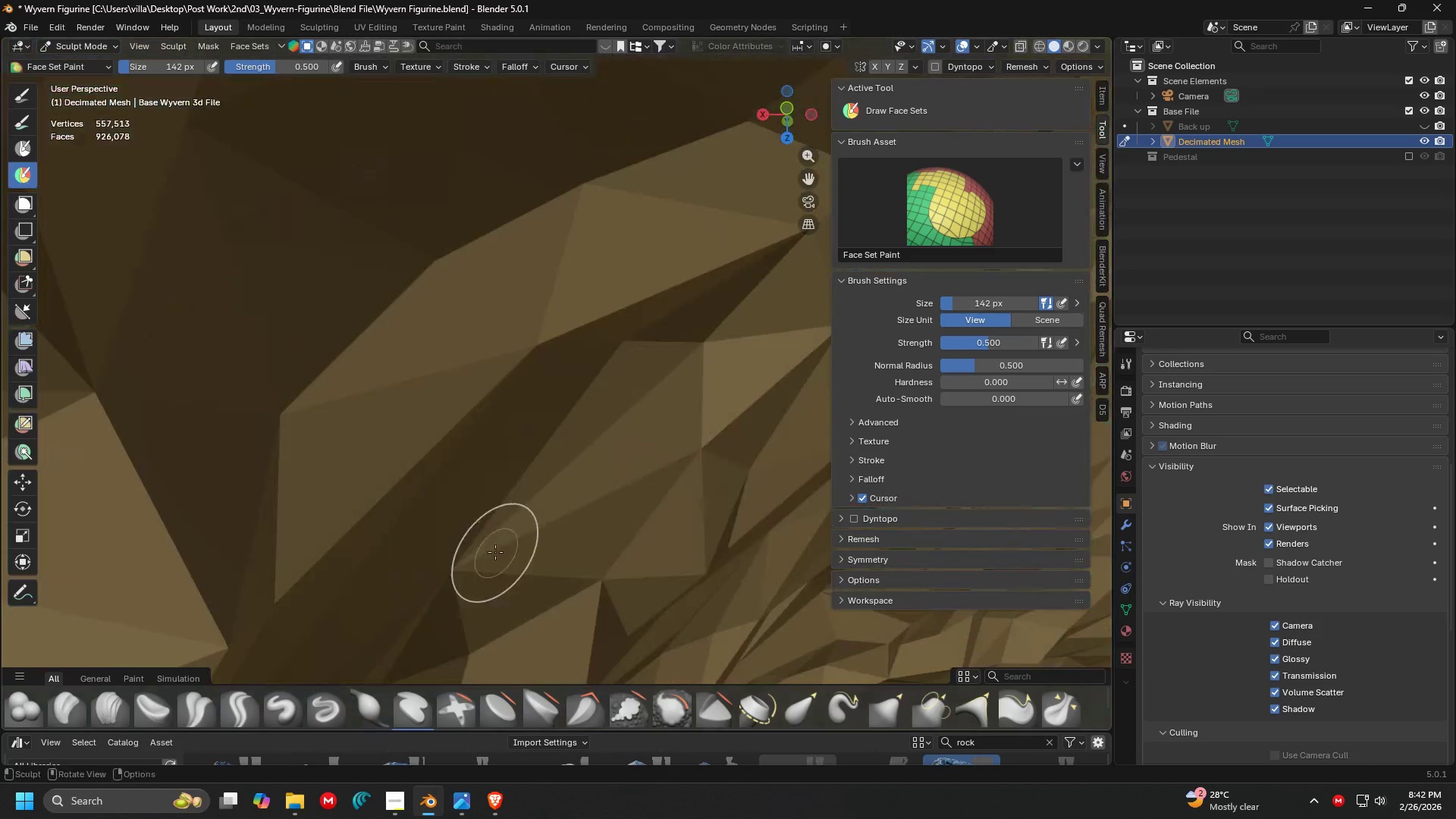 
key(Control+ControlLeft)
 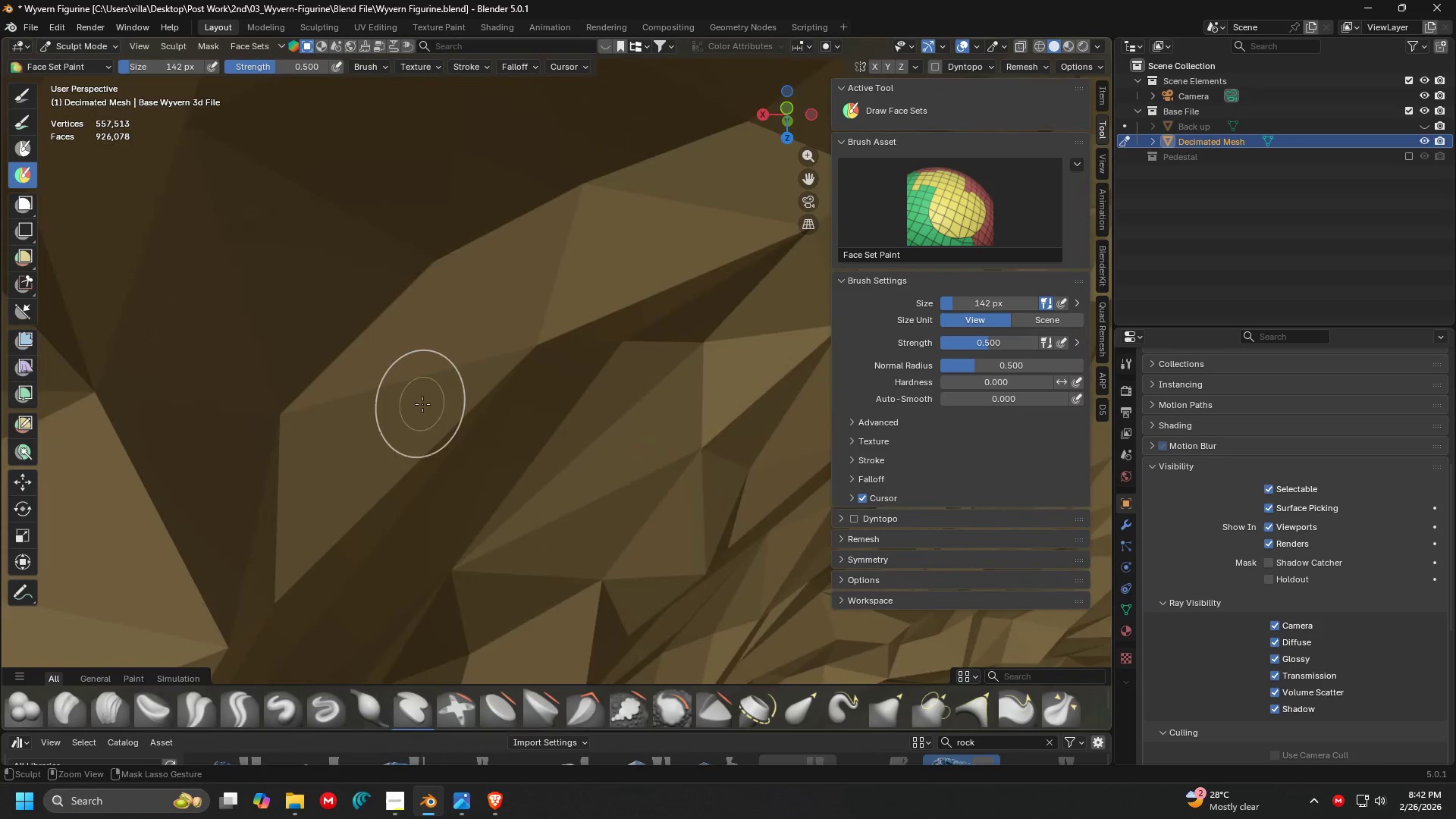 
scroll: coordinate [423, 408], scroll_direction: down, amount: 1.0
 